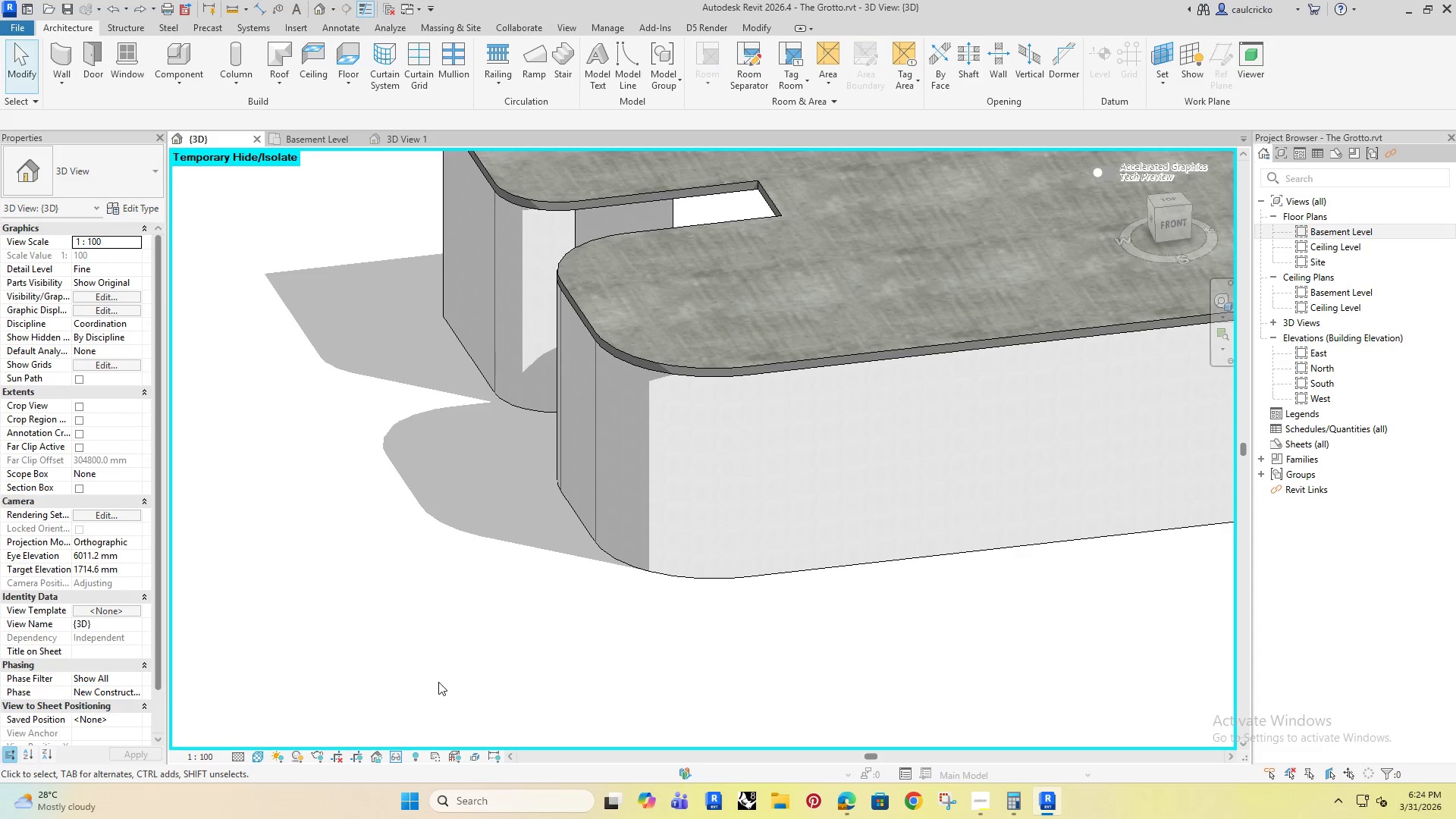 
hold_key(key=ShiftRight, duration=1.5)
scroll: coordinate [447, 633], scroll_direction: down, amount: 3.0
 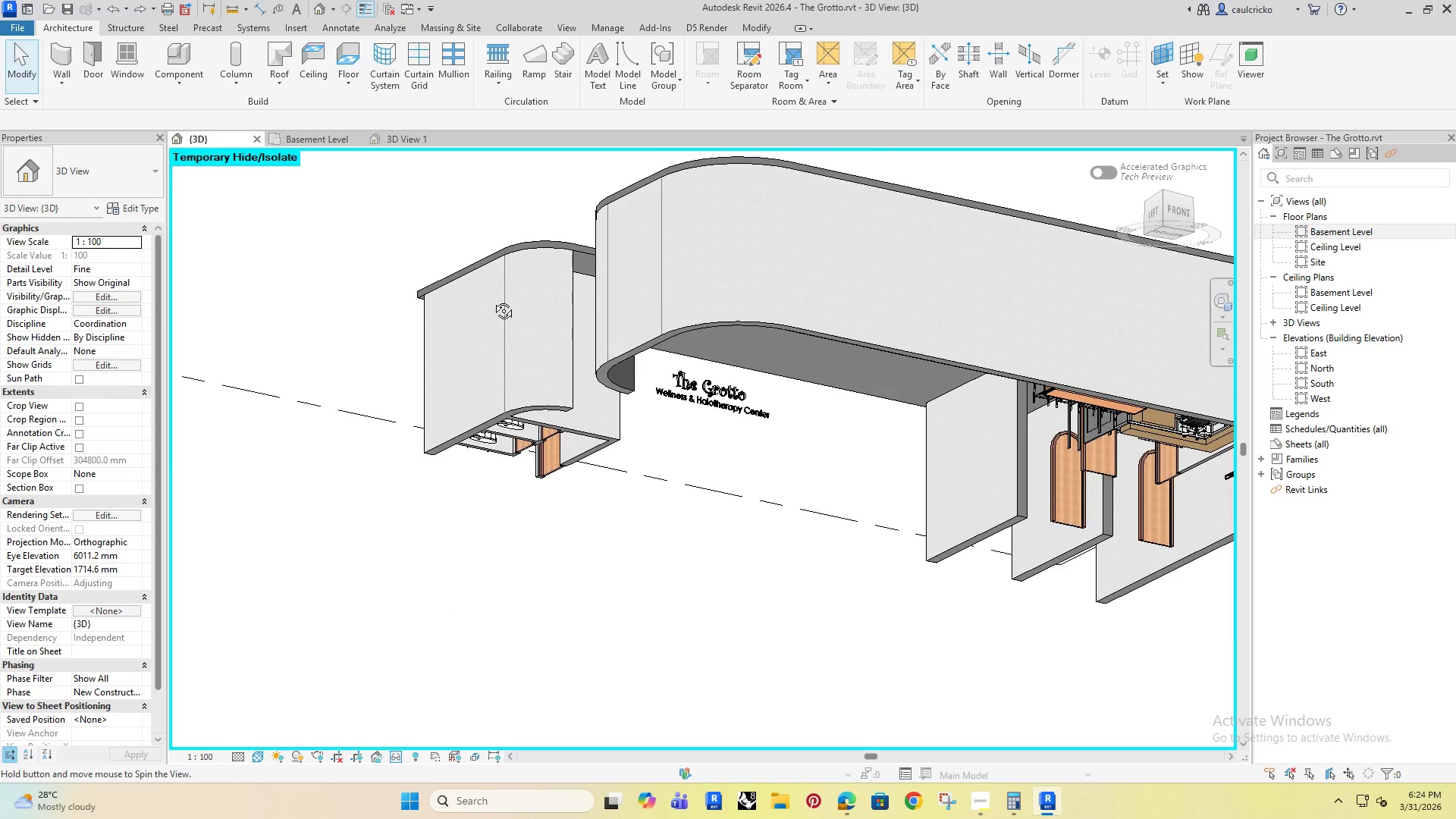 
key(Shift+ShiftRight)
 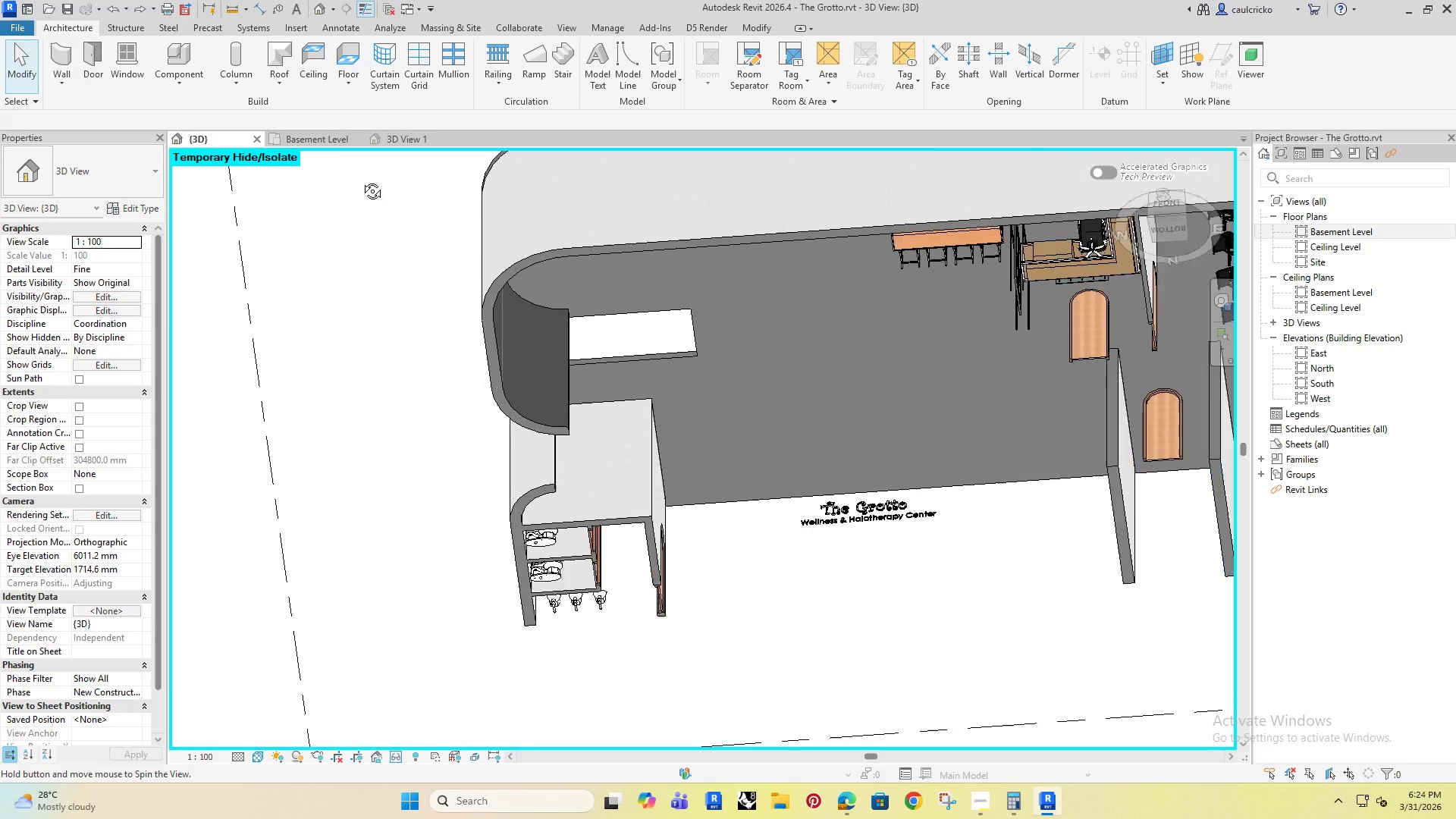 
key(Shift+ShiftRight)
 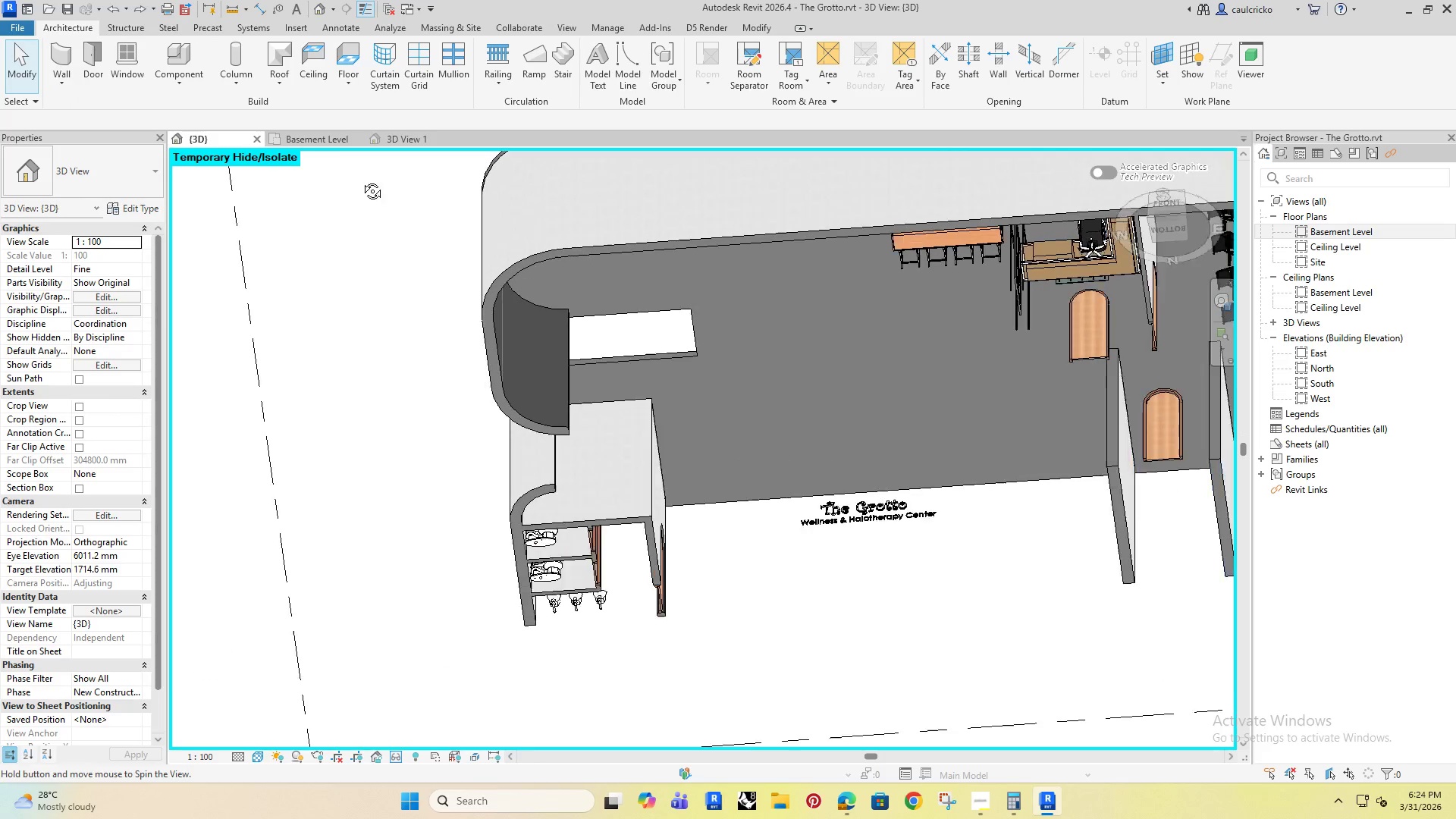 
key(Shift+ShiftRight)
 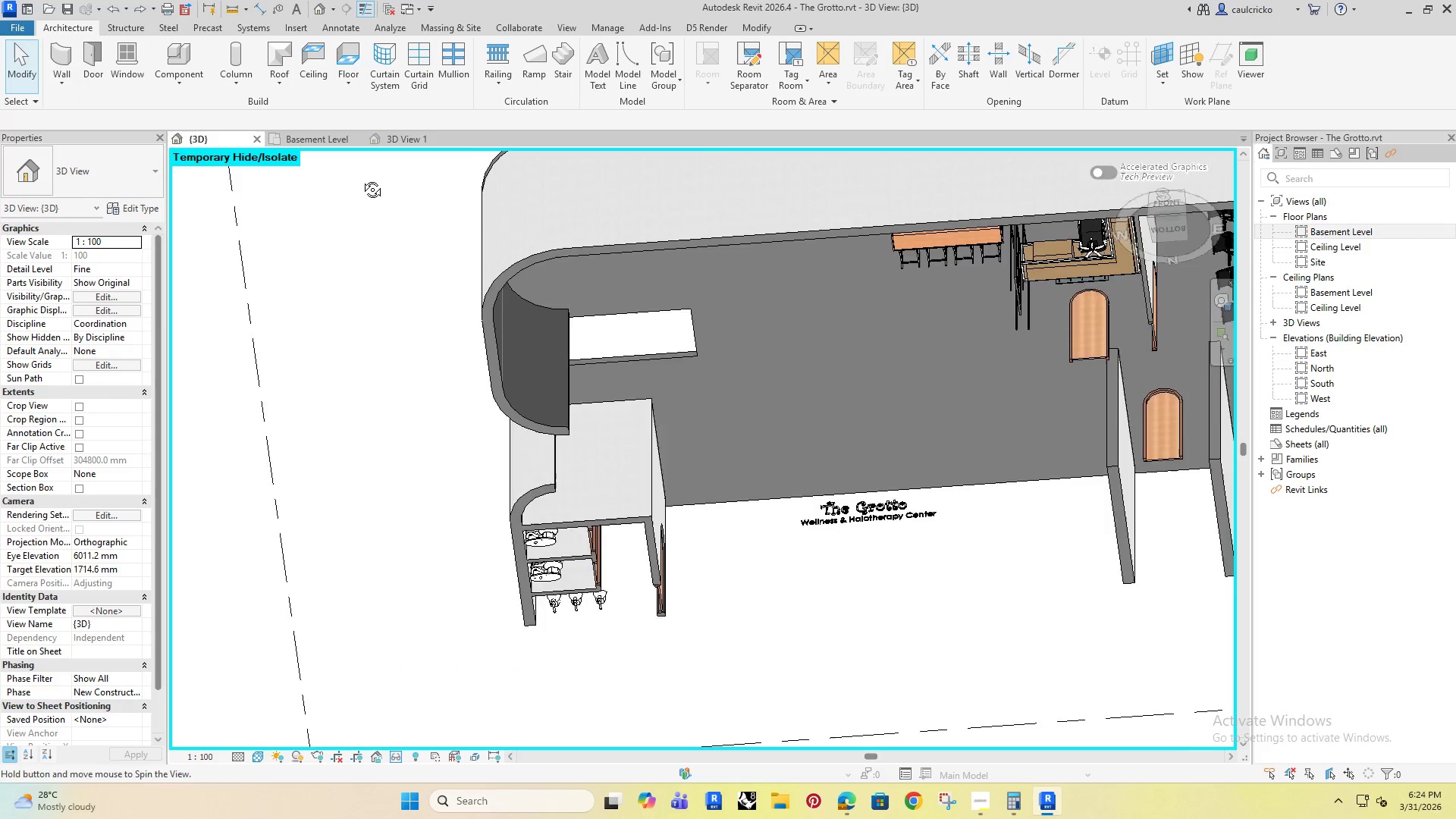 
key(Shift+ShiftRight)
 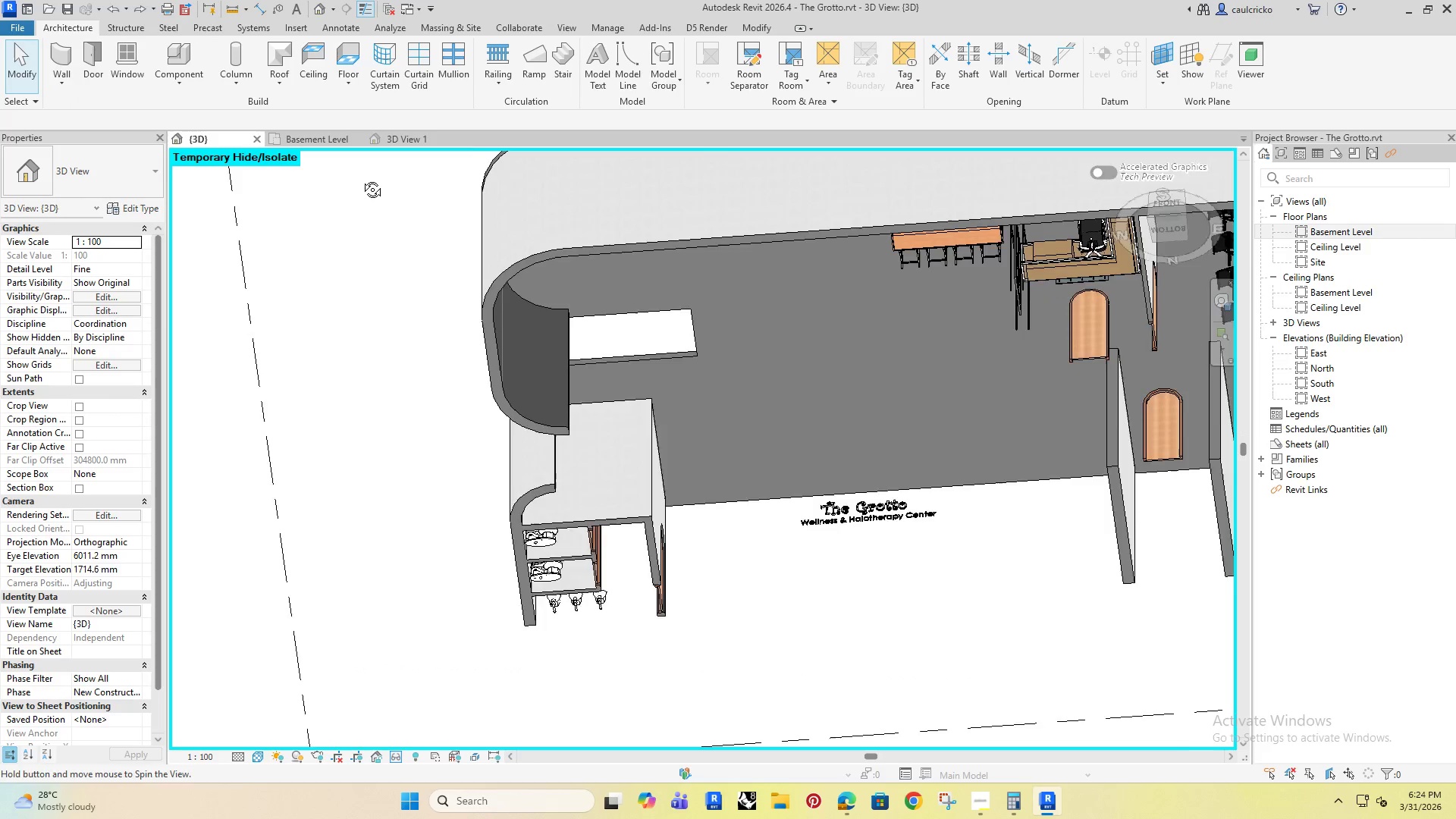 
key(Shift+ShiftRight)
 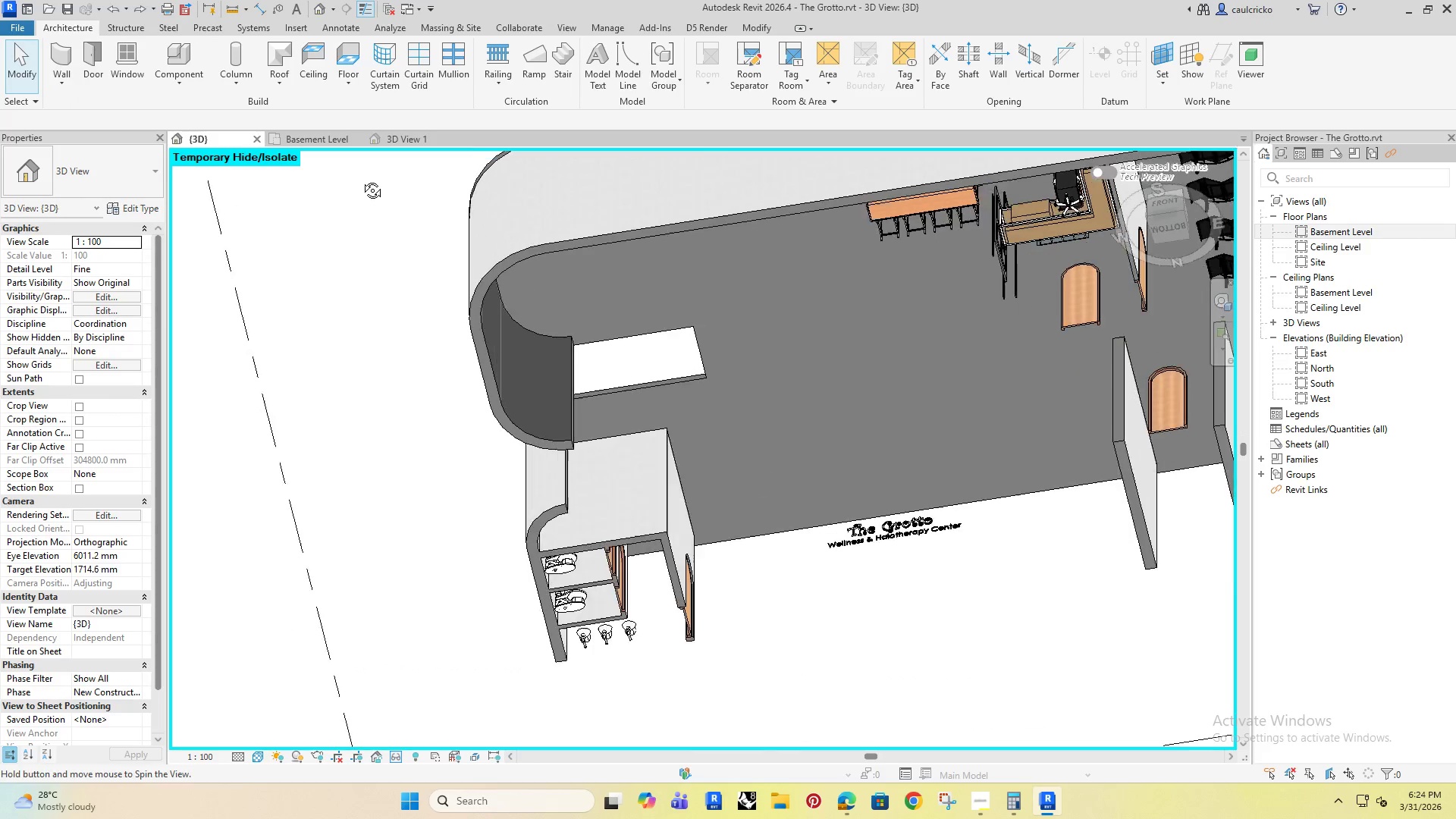 
key(Shift+ShiftRight)
 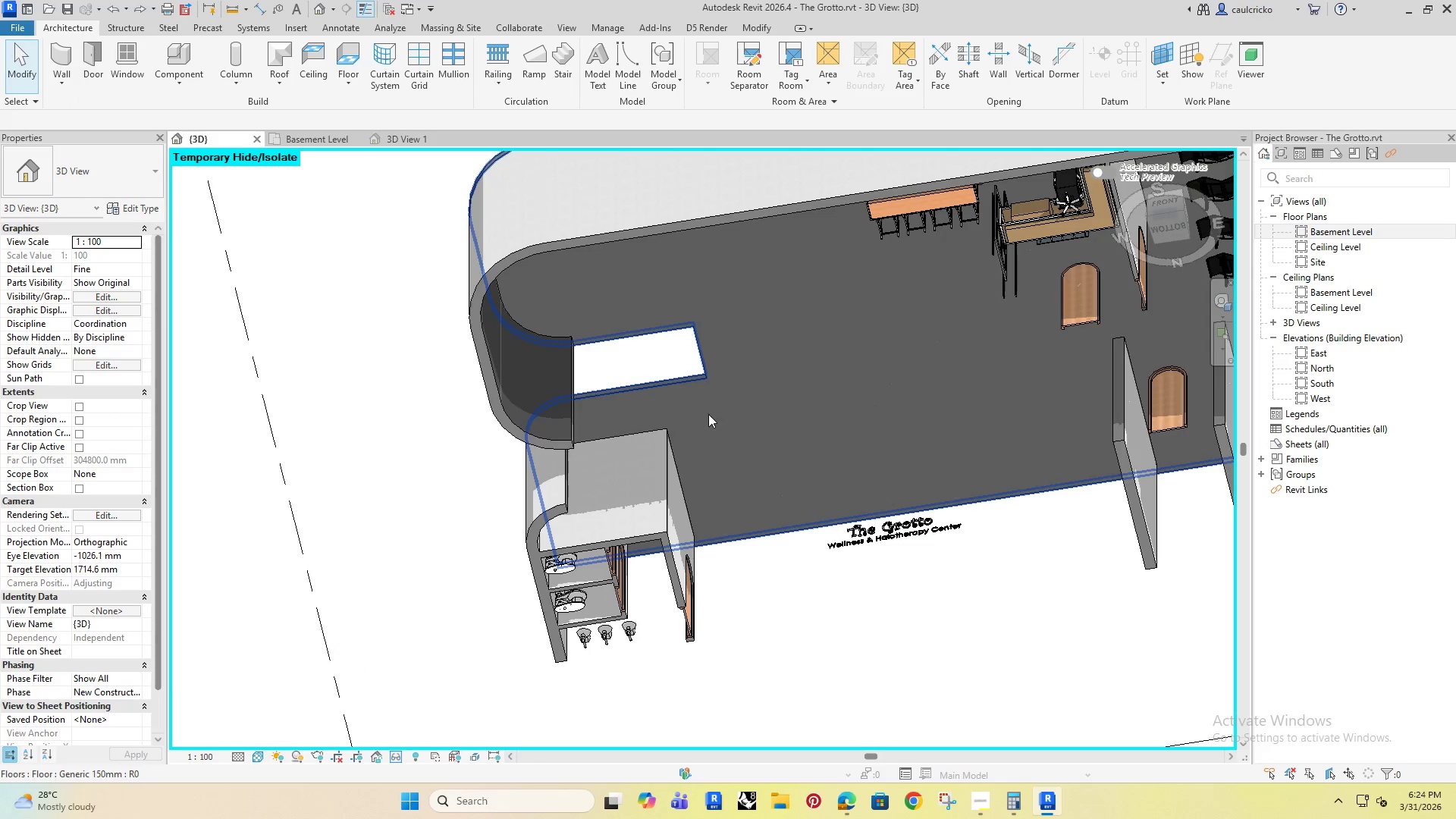 
hold_key(key=ShiftRight, duration=1.2)
 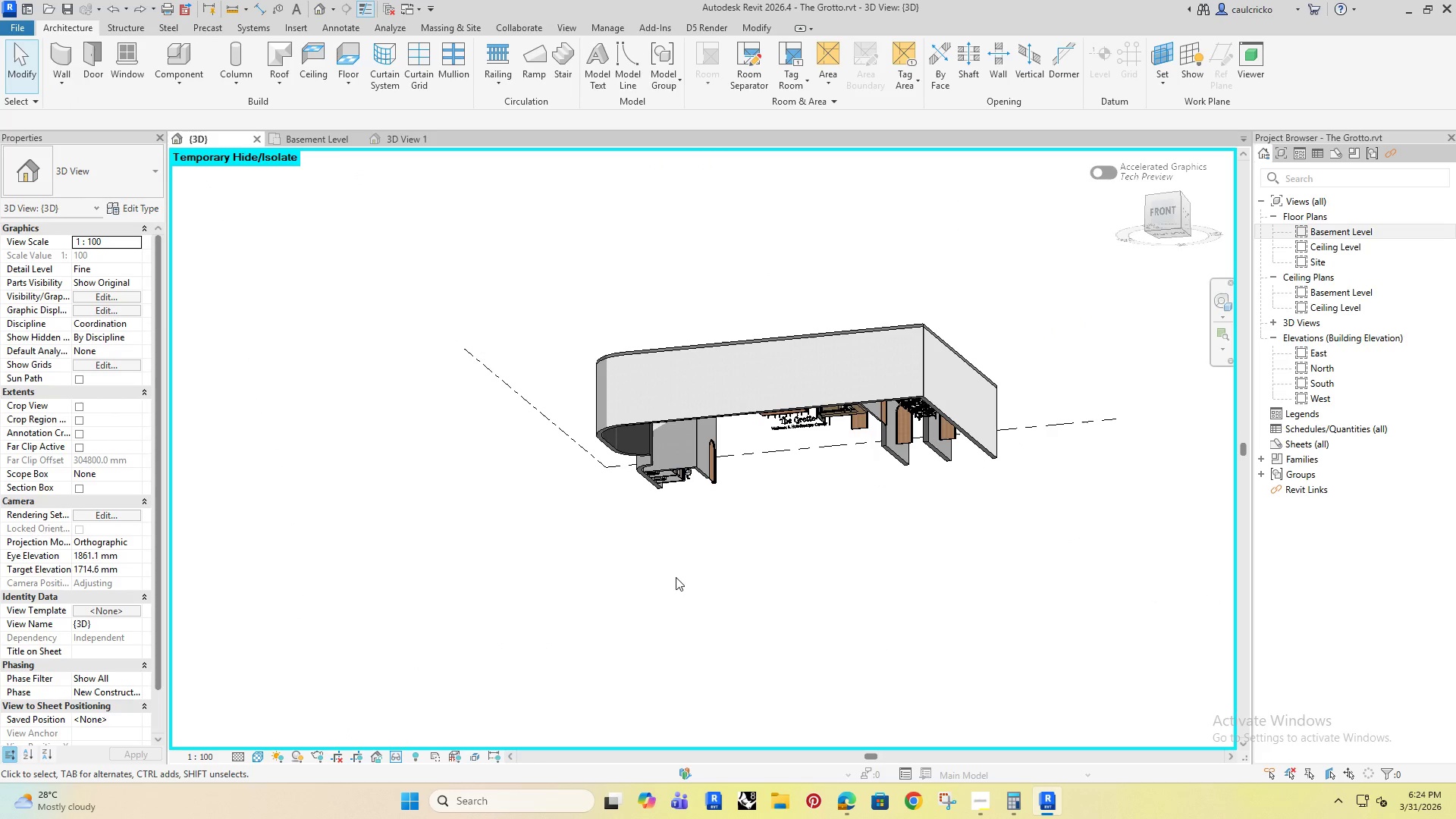 
scroll: coordinate [695, 450], scroll_direction: down, amount: 6.0
 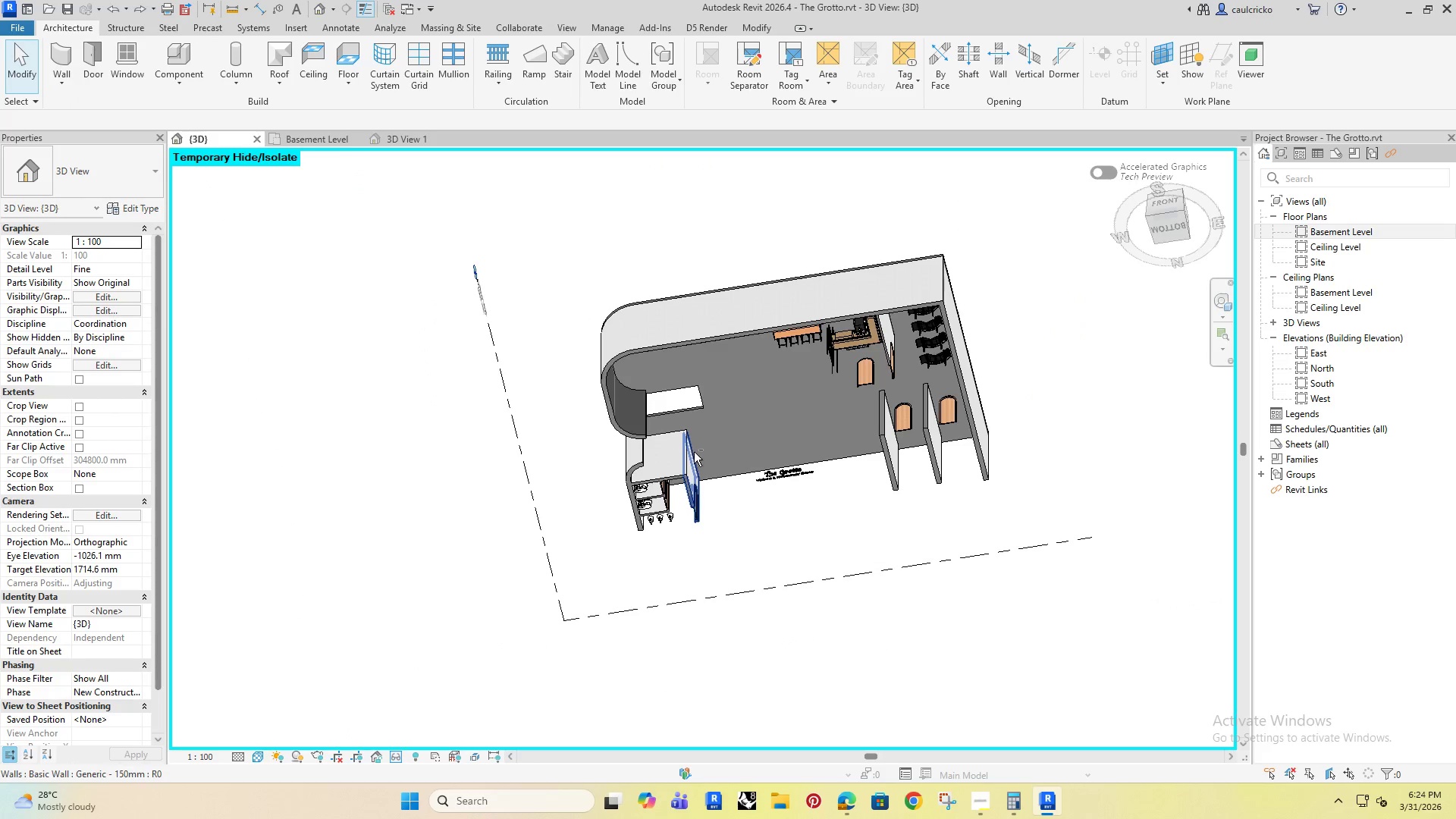 
left_click([676, 577])
 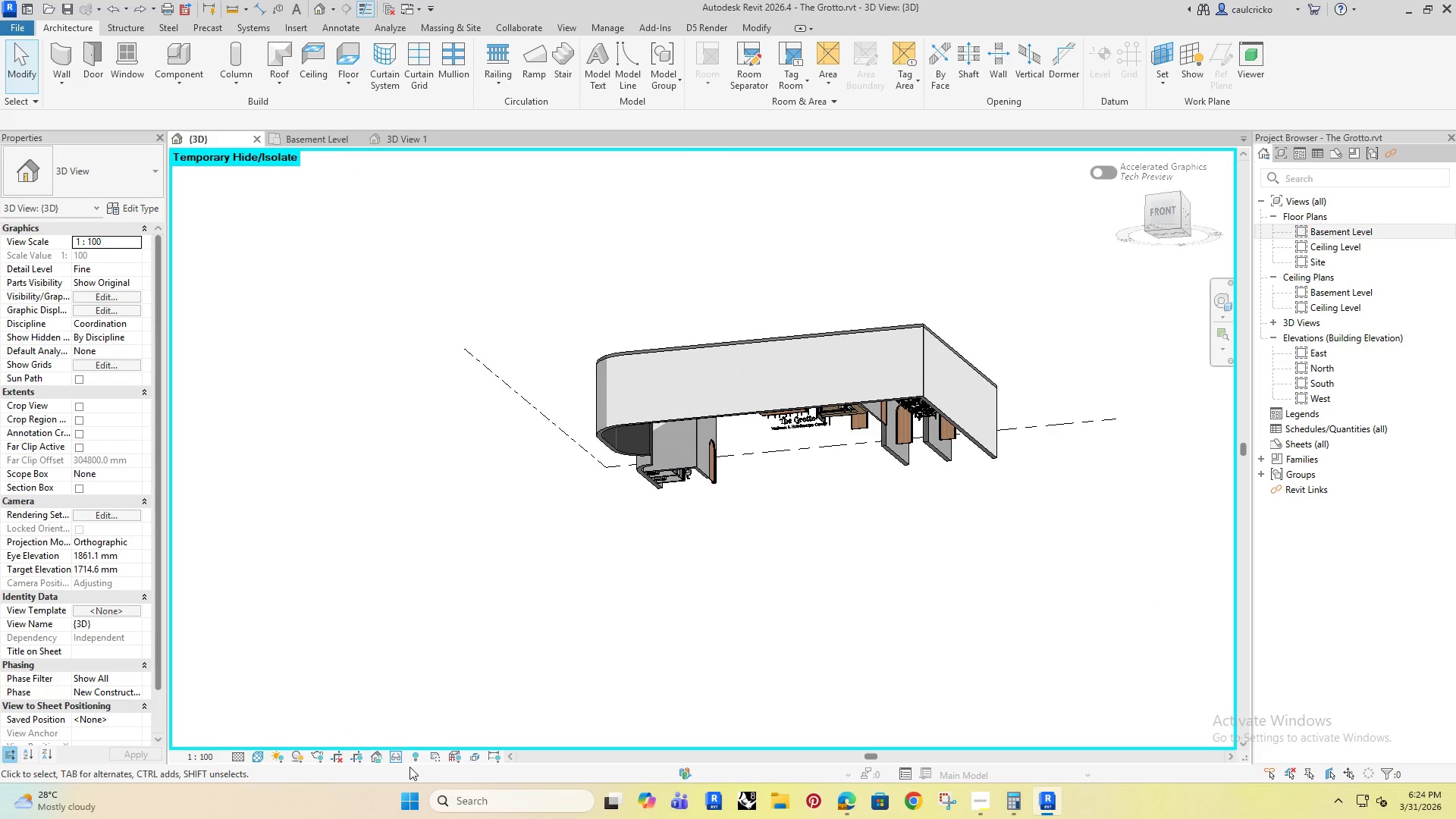 
left_click([391, 757])
 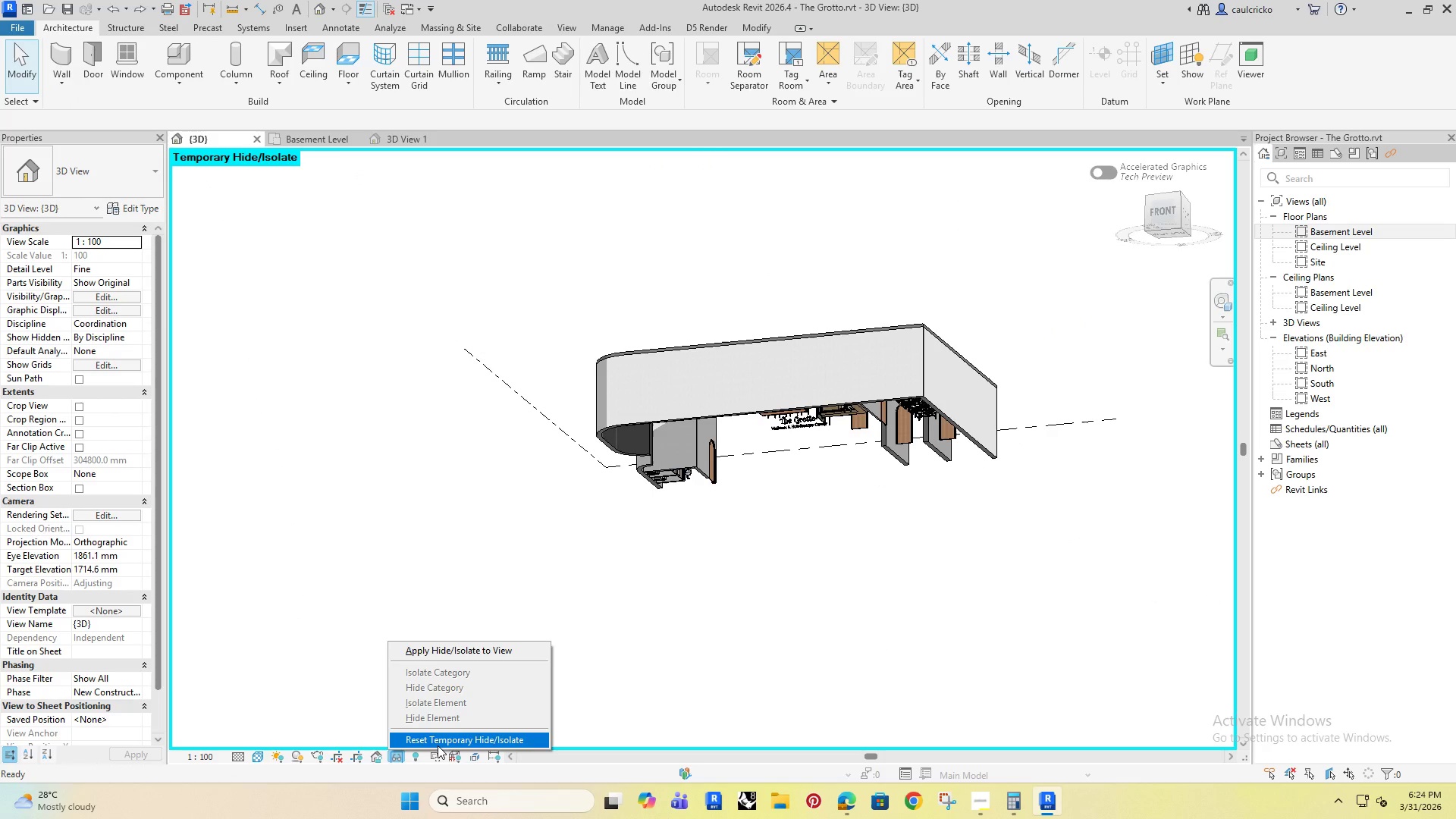 
left_click([438, 745])
 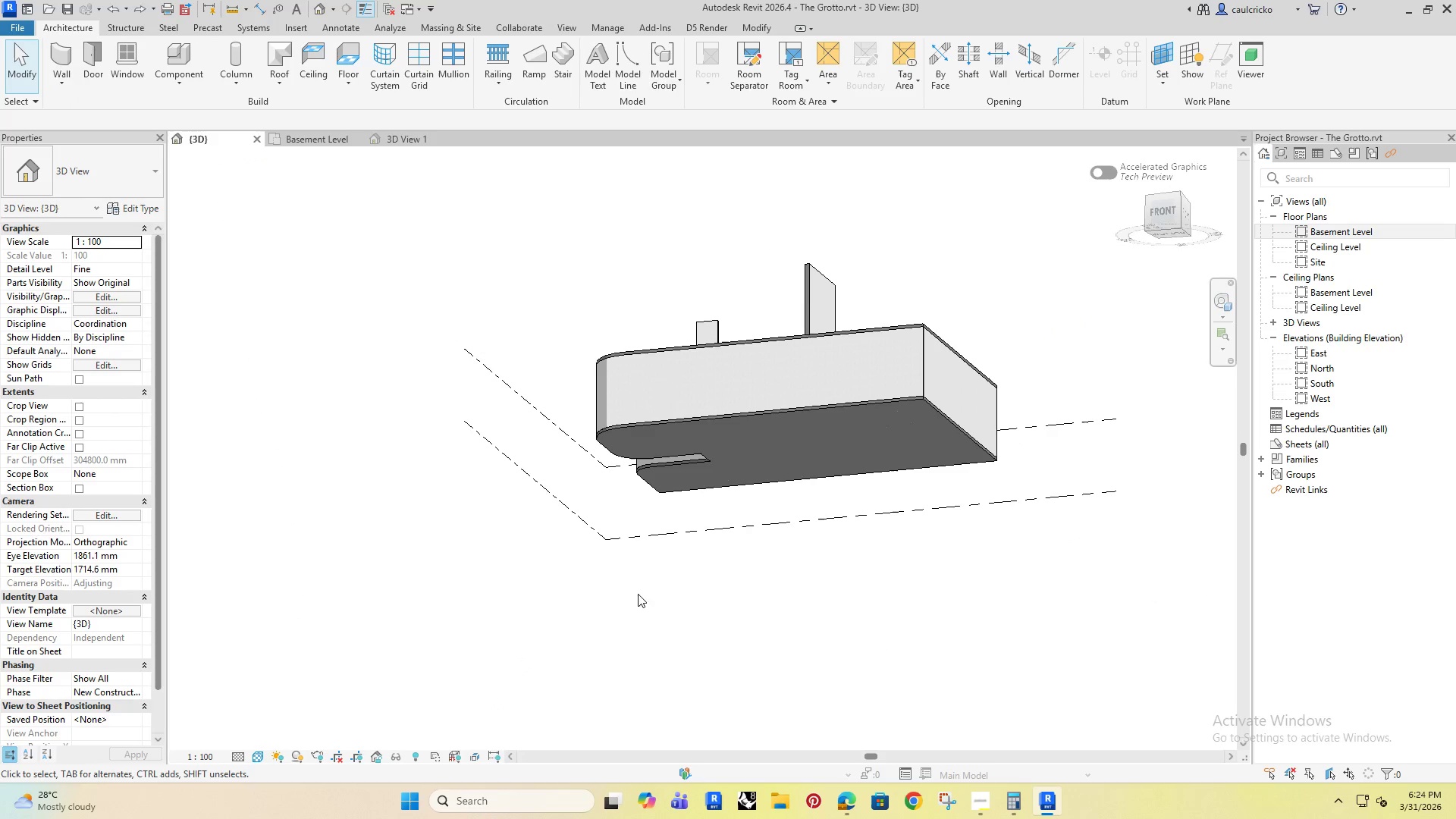 
hold_key(key=ShiftRight, duration=0.7)
 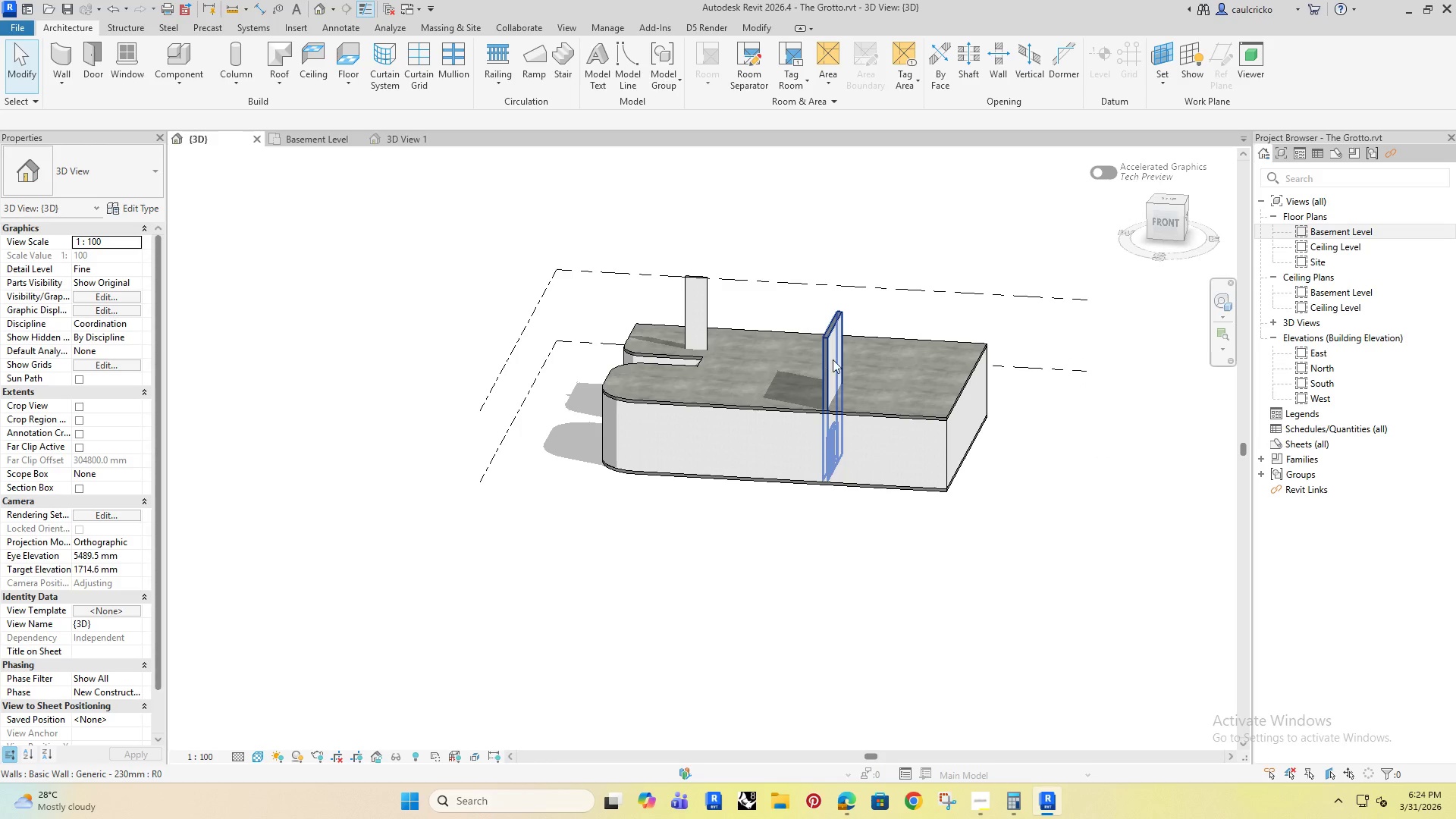 
left_click([833, 359])
 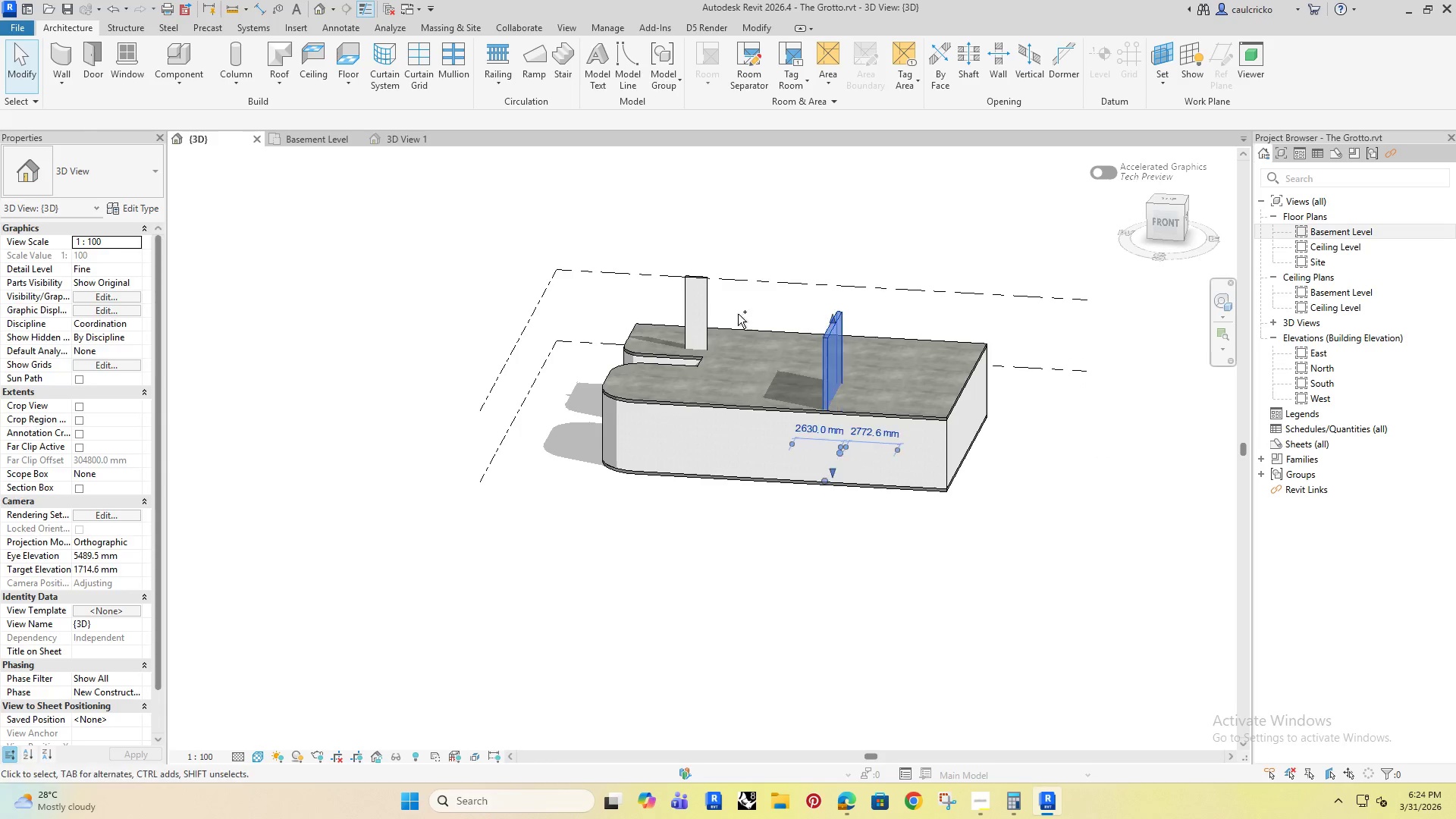 
hold_key(key=ControlRight, duration=1.22)
left_click([701, 292])
 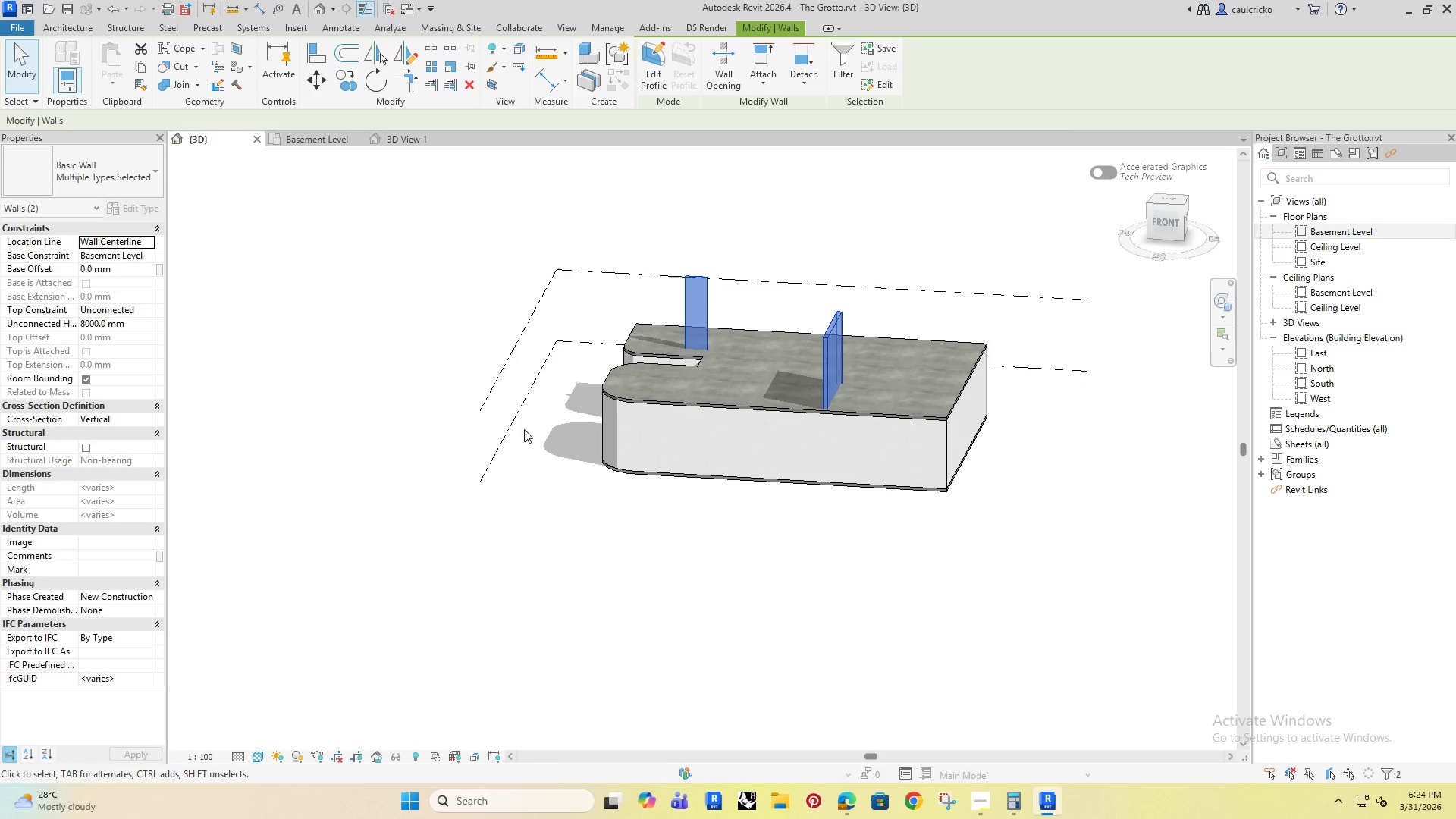 
left_click([136, 311])
 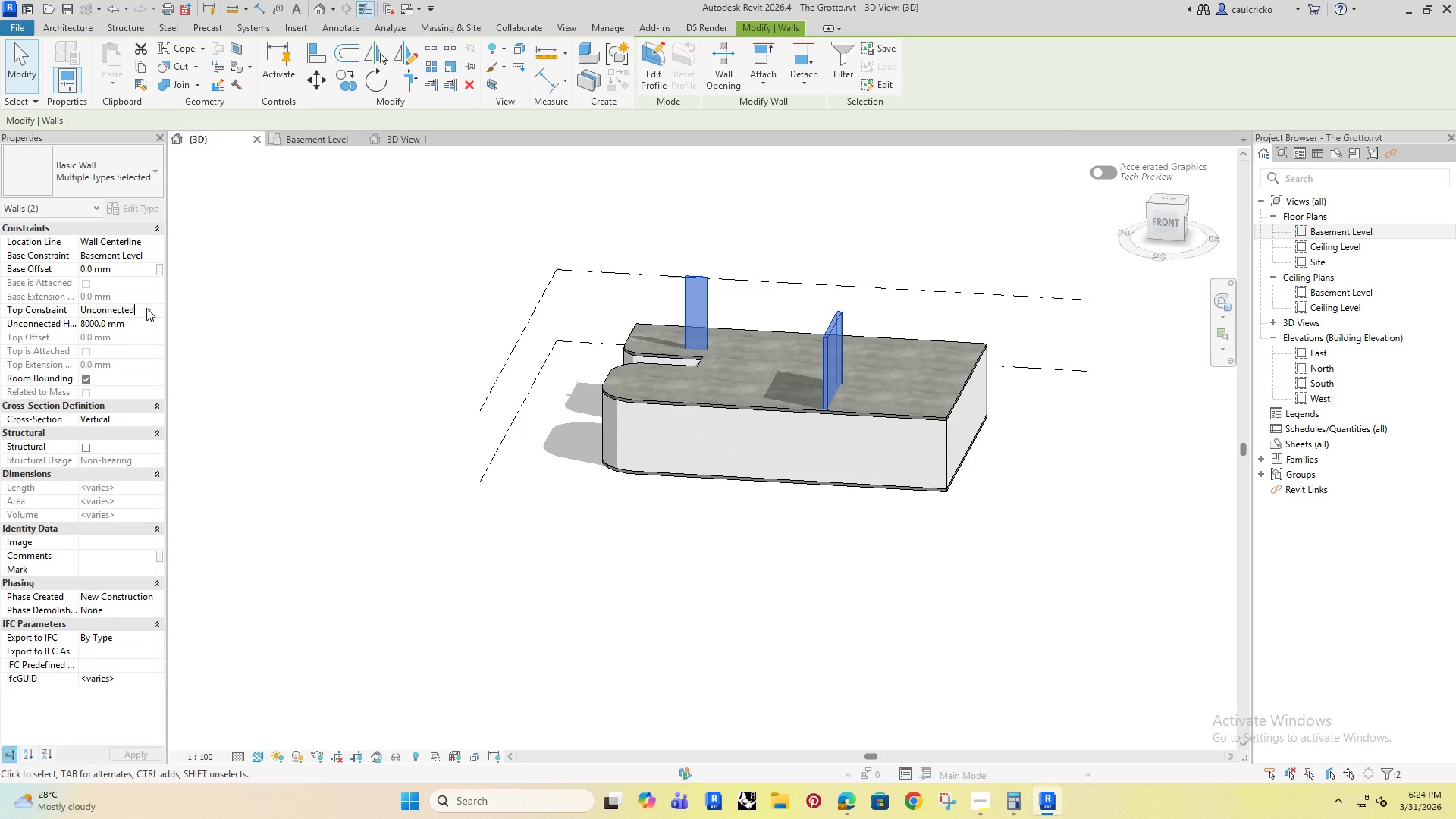 
left_click([148, 308])
 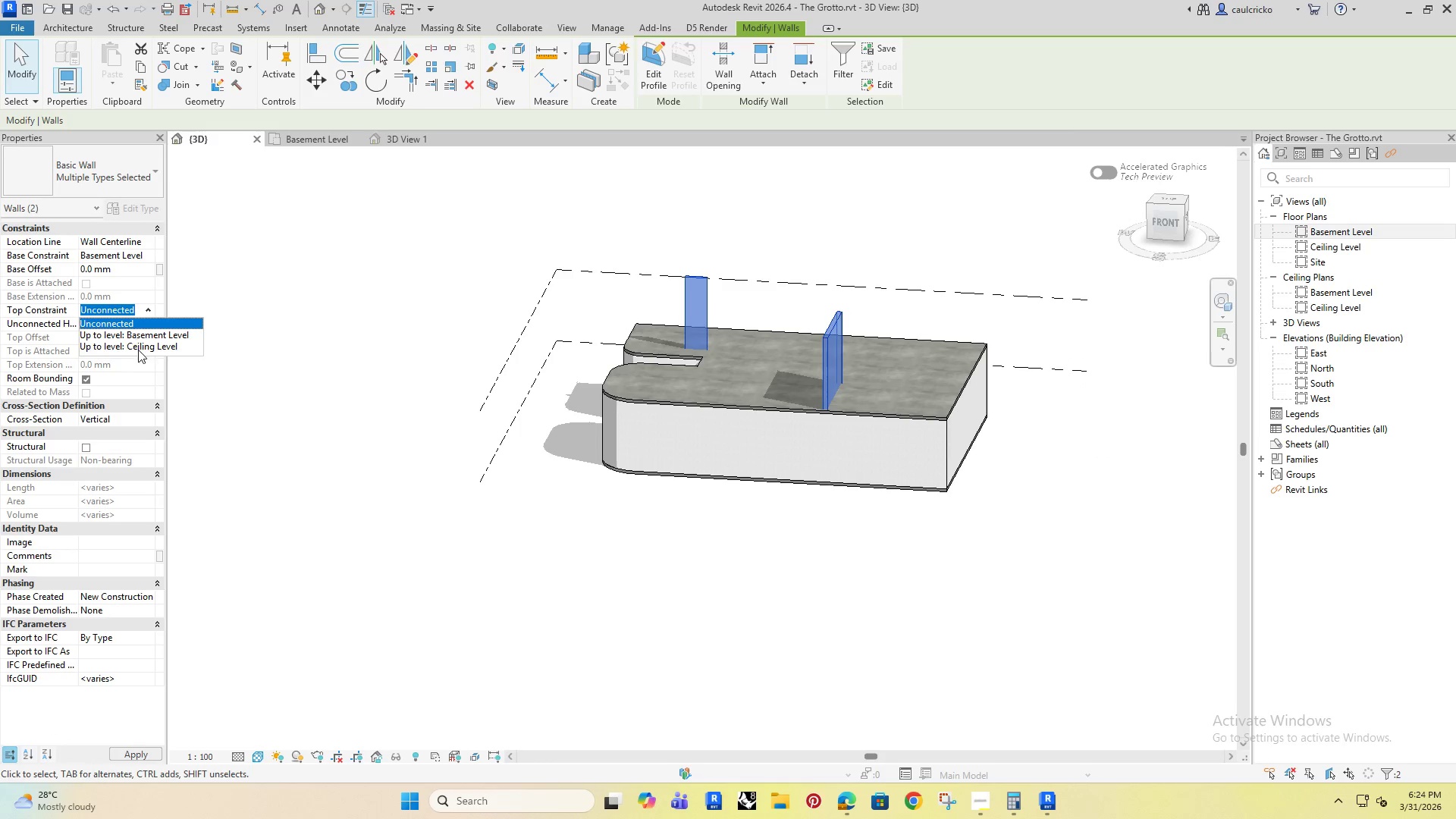 
left_click([140, 343])
 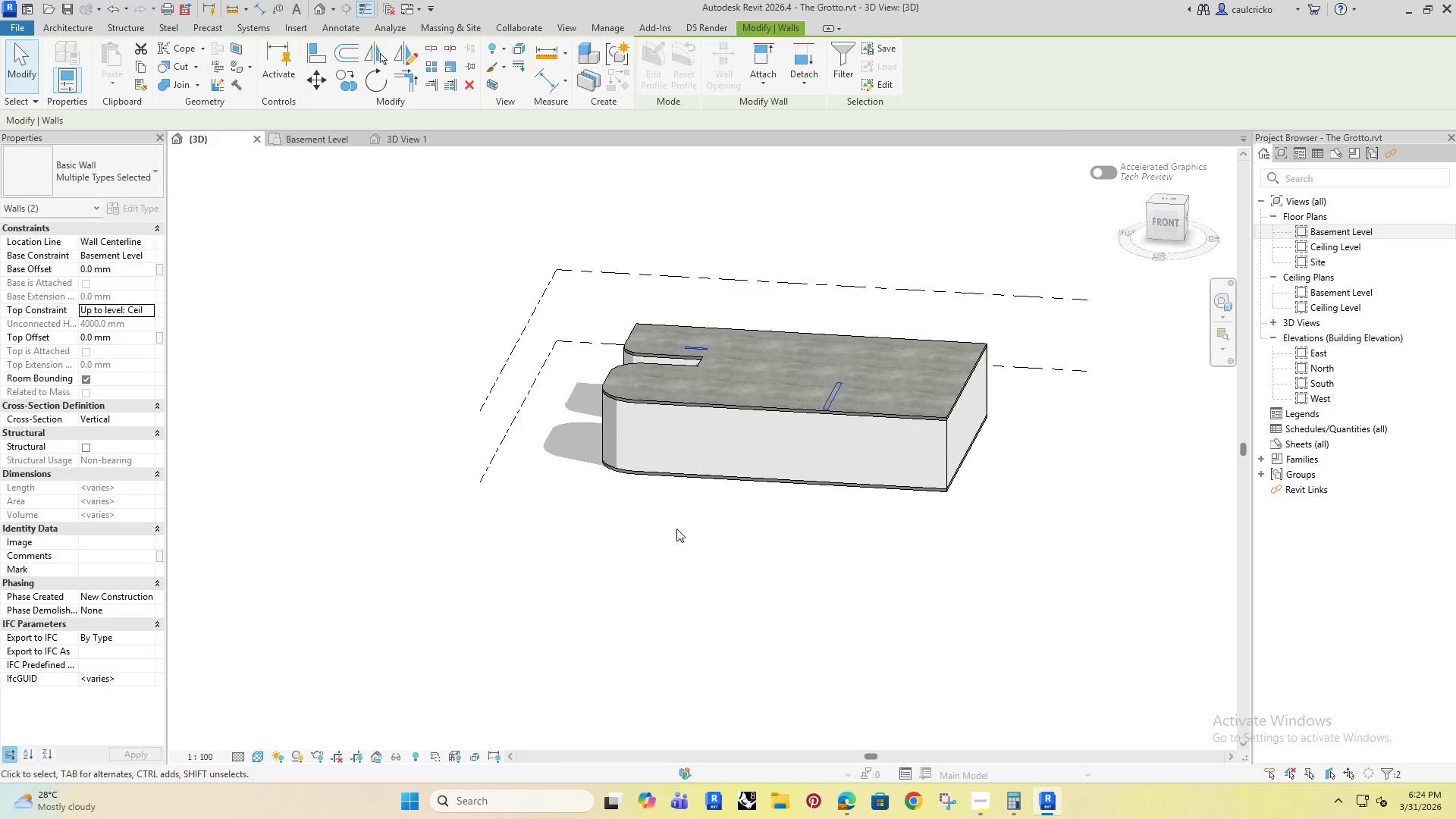 
left_click([676, 529])
 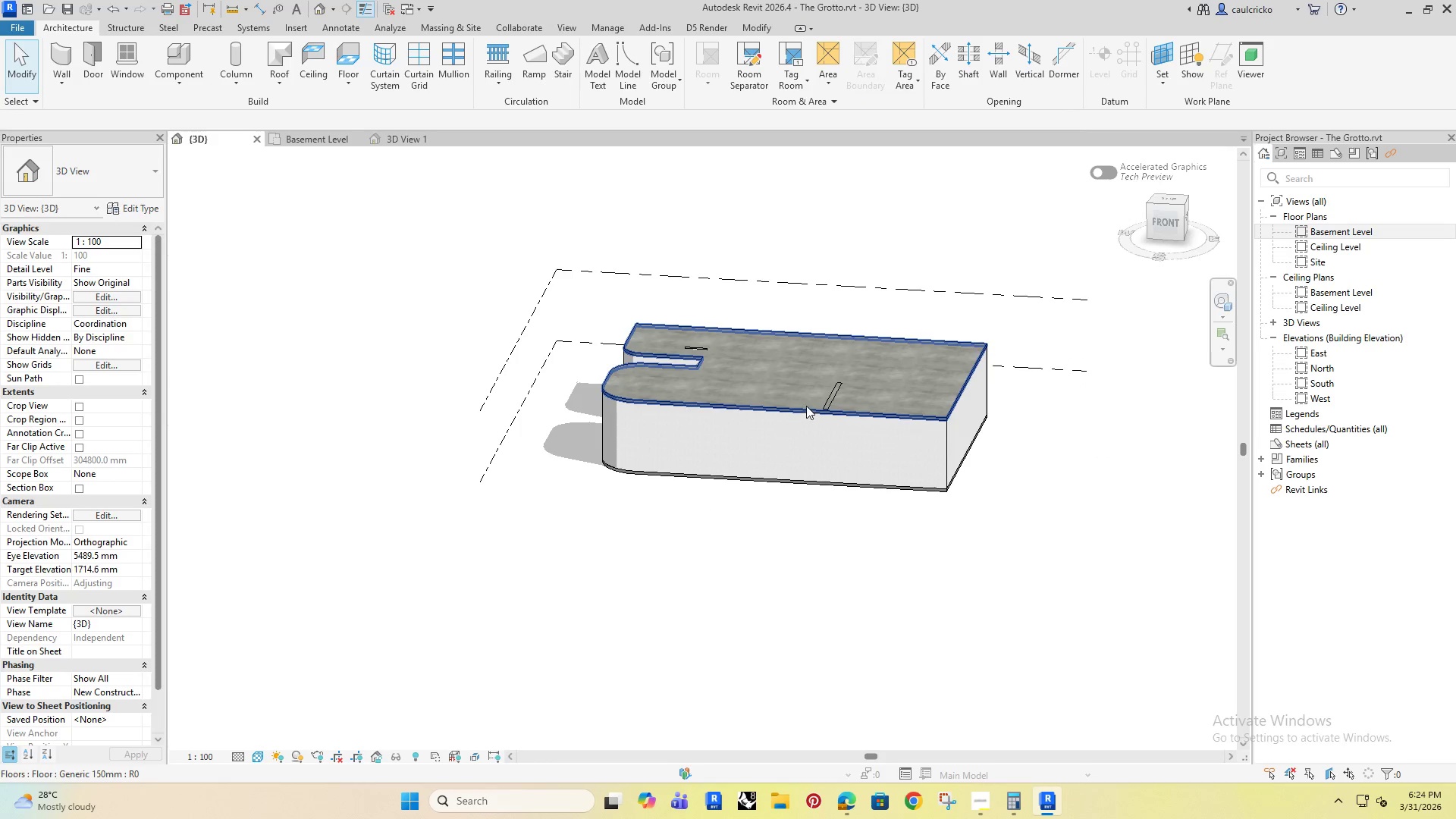 
left_click([806, 406])
 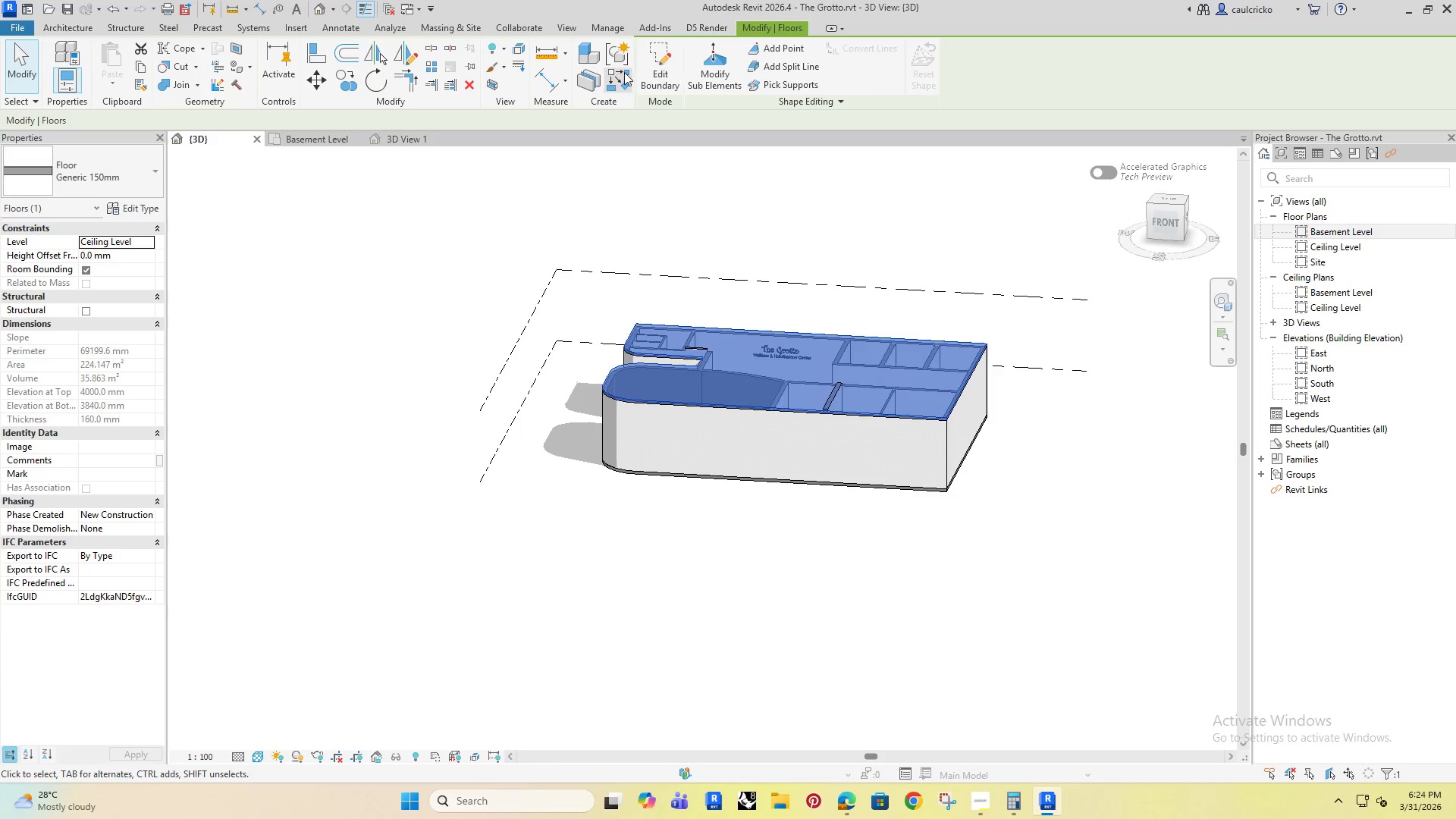 
left_click([647, 62])
 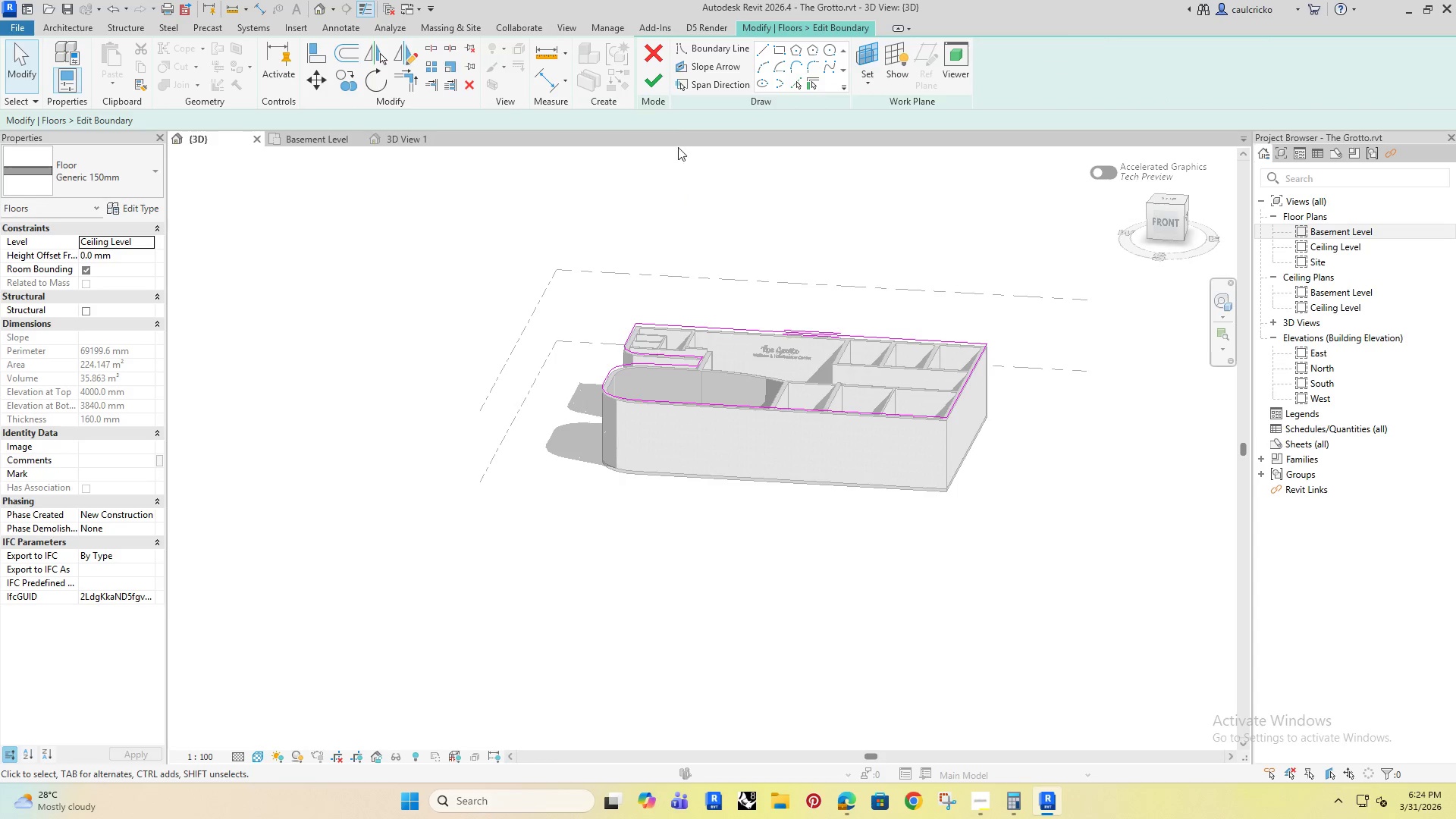 
left_click([658, 80])
 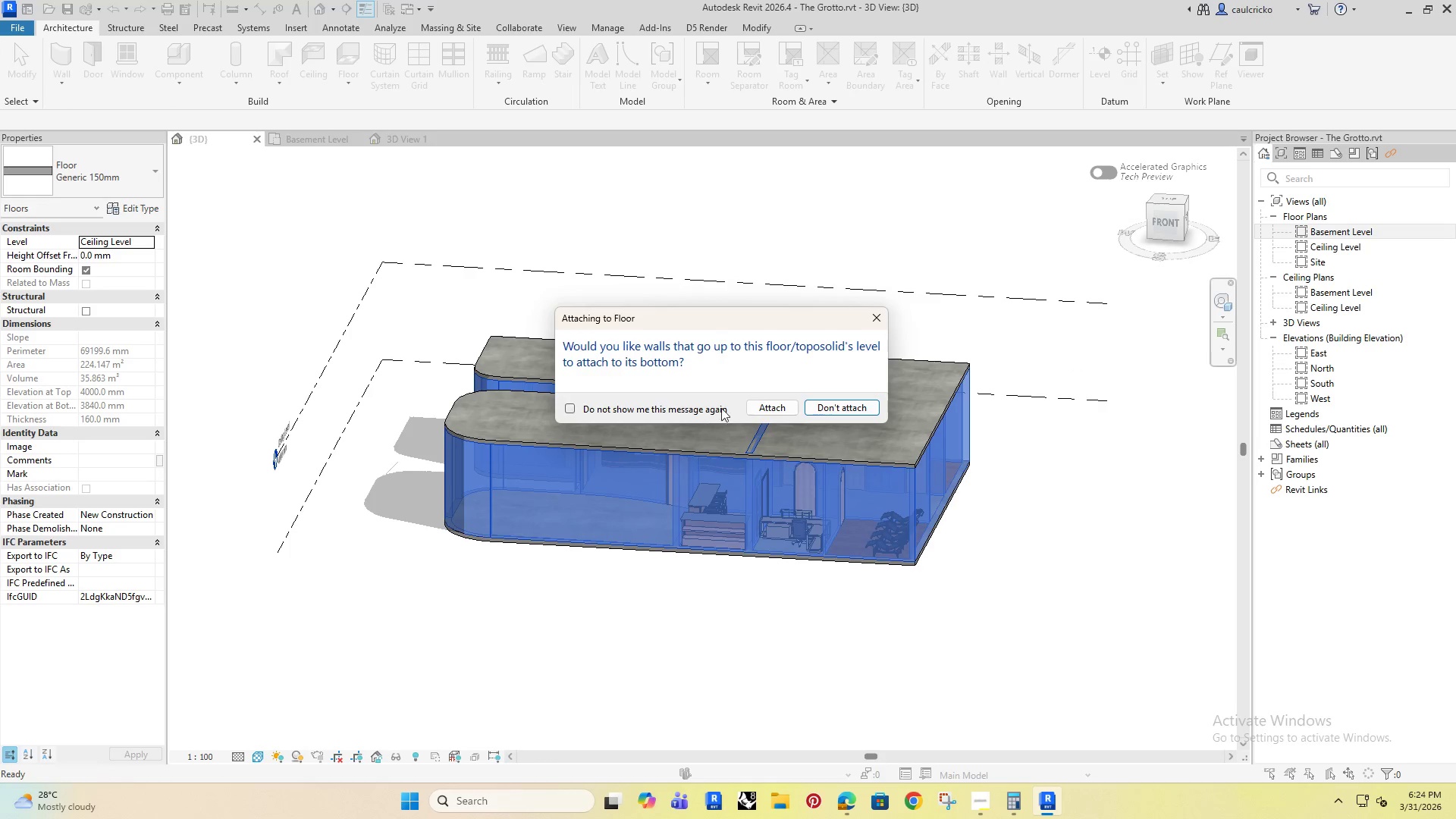 
left_click([783, 403])
 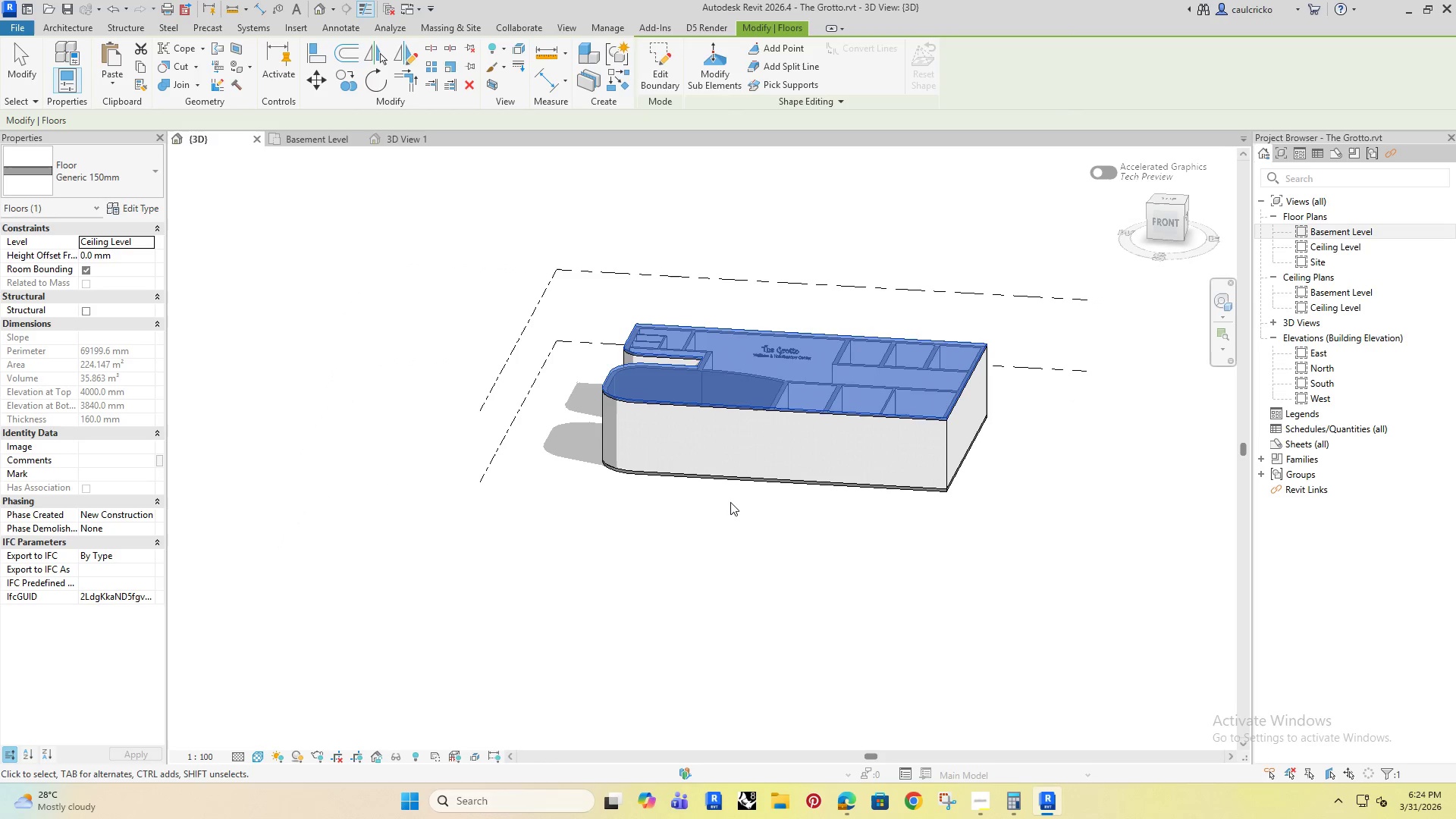 
left_click([671, 562])
 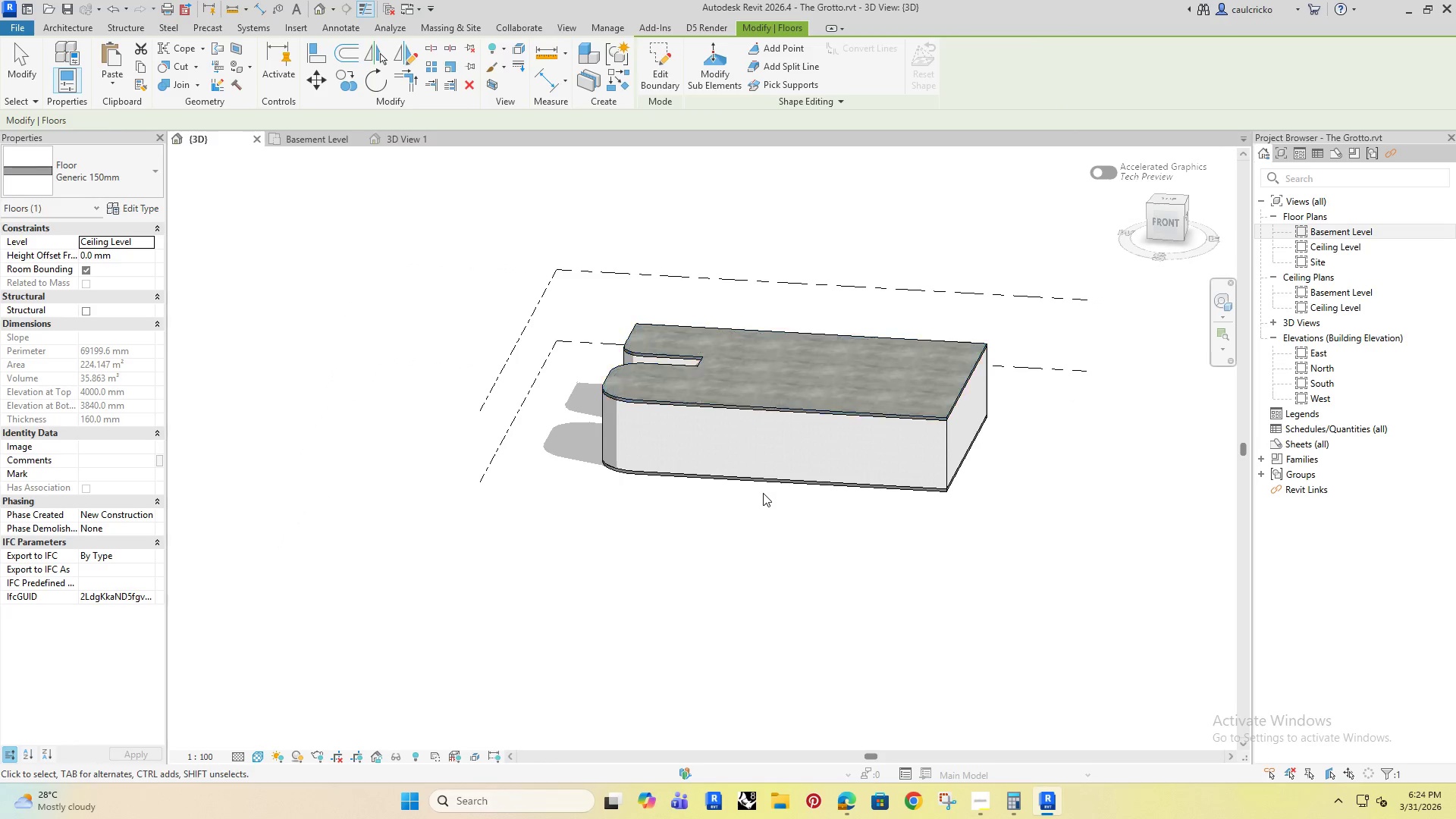 
hold_key(key=ShiftRight, duration=0.59)
 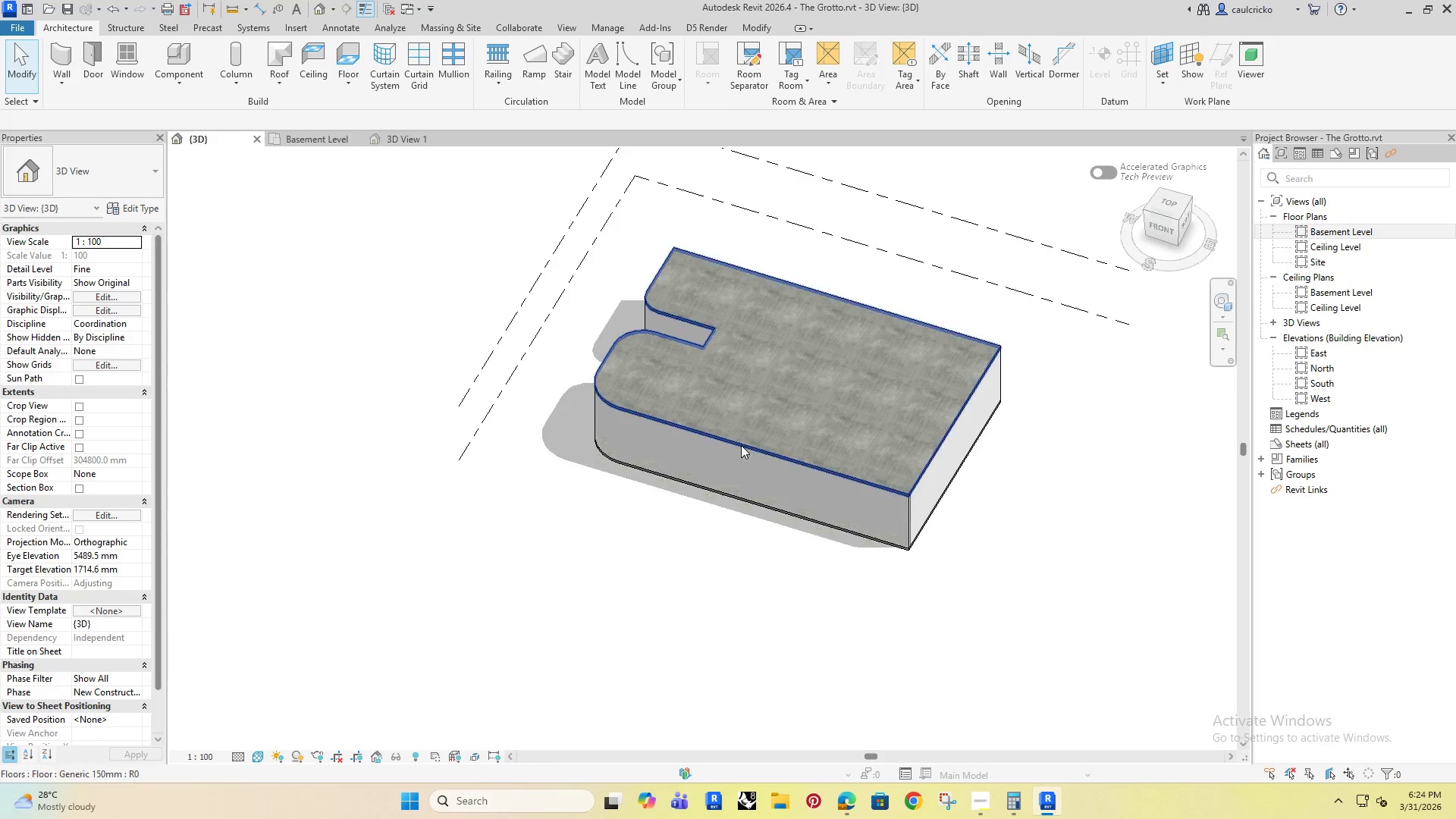 
hold_key(key=ShiftRight, duration=2.08)
left_click([744, 442])
 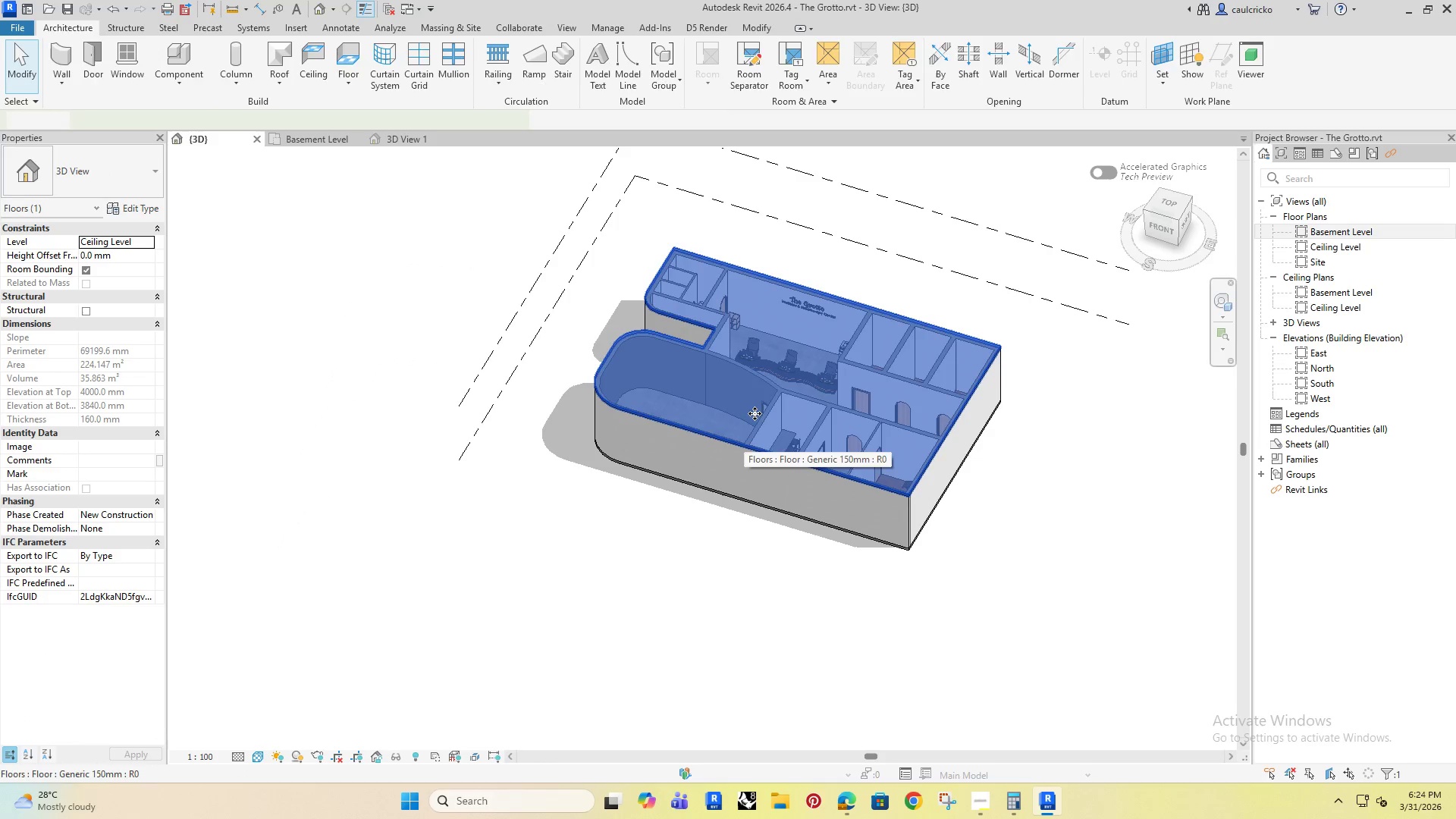 
hold_key(key=ShiftRight, duration=1.39)
scroll: coordinate [733, 436], scroll_direction: up, amount: 5.0
 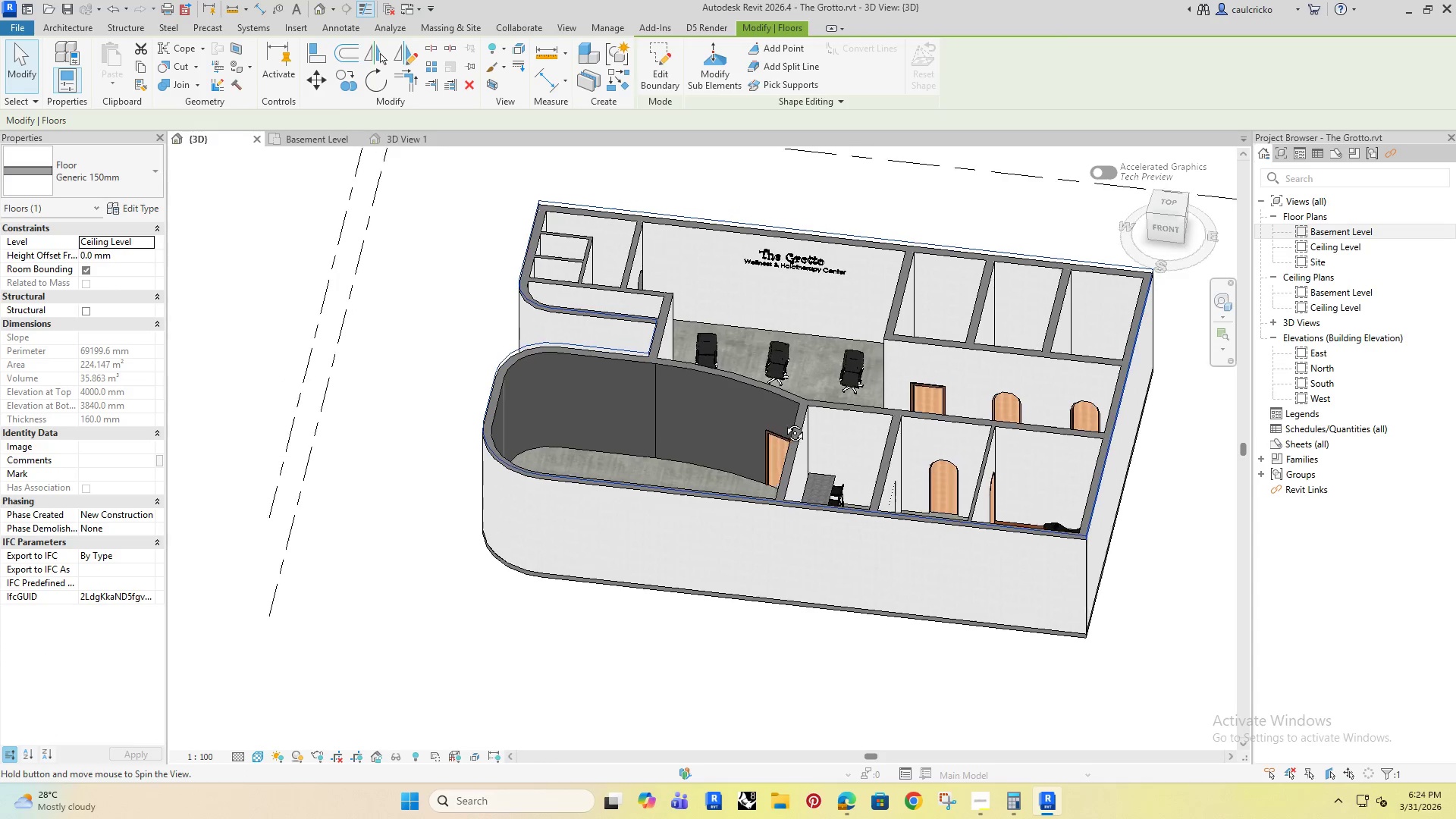 
hold_key(key=ShiftRight, duration=0.83)
 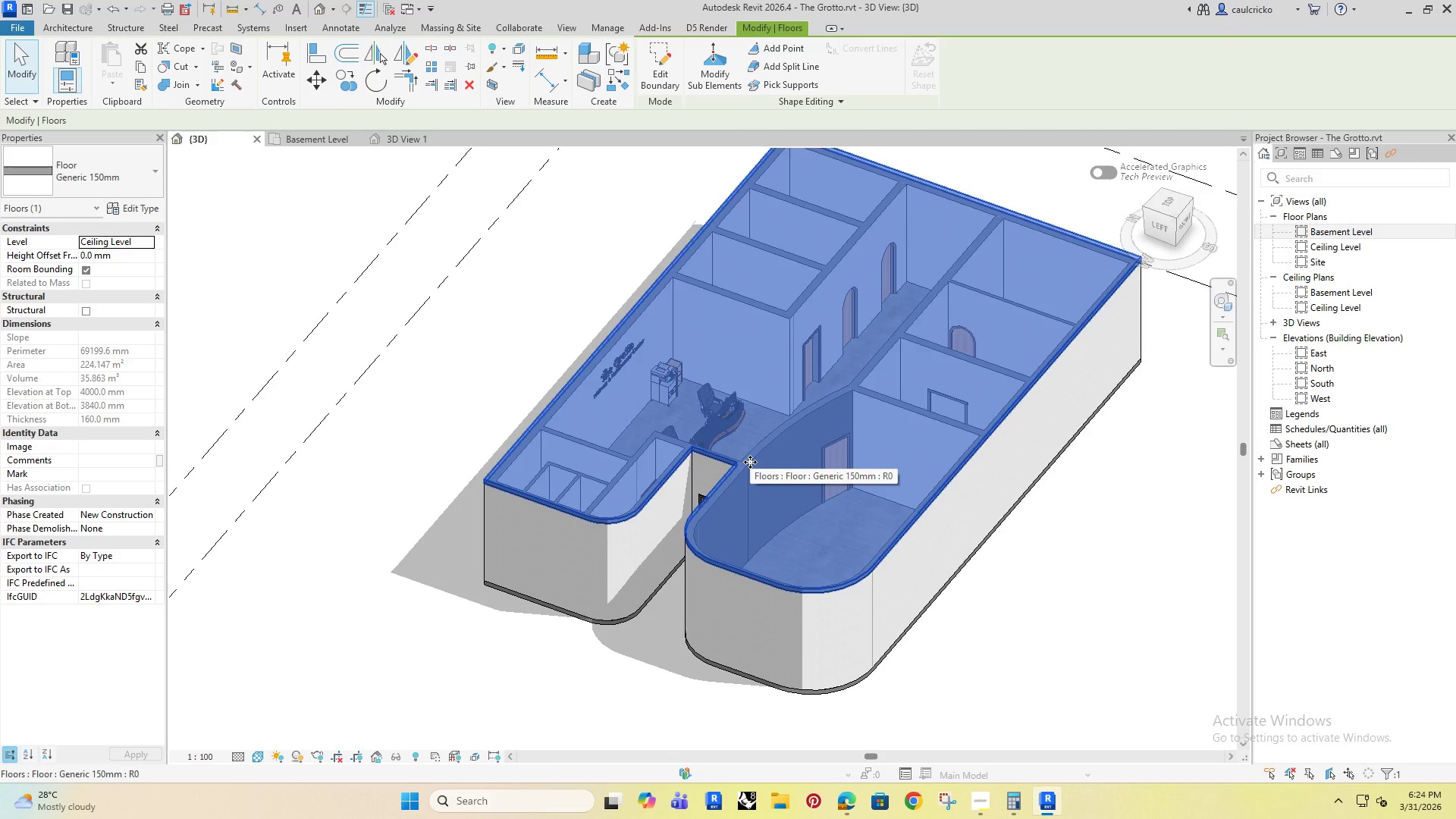 
wait(8.5)
 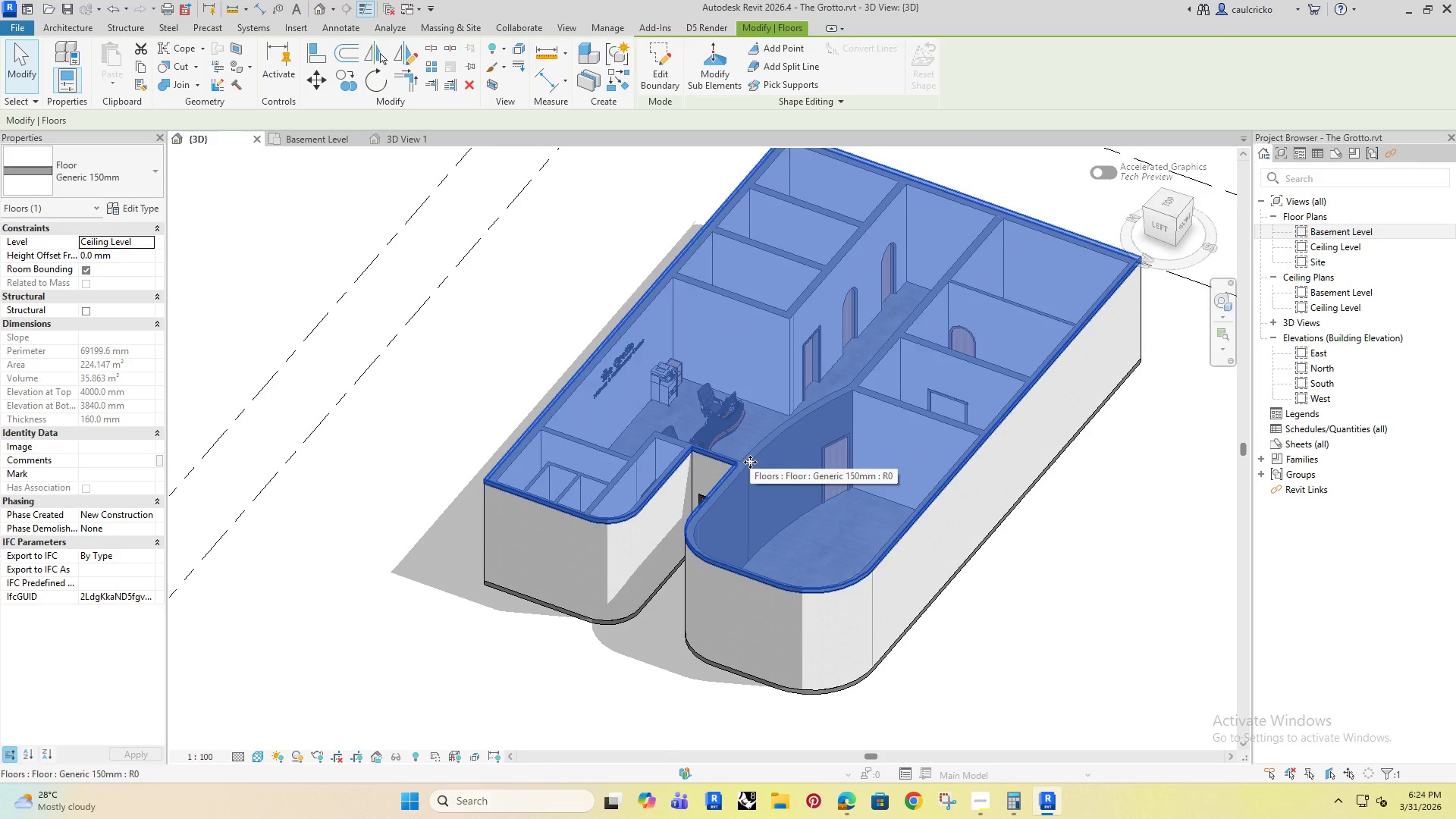 
left_click([857, 798])
 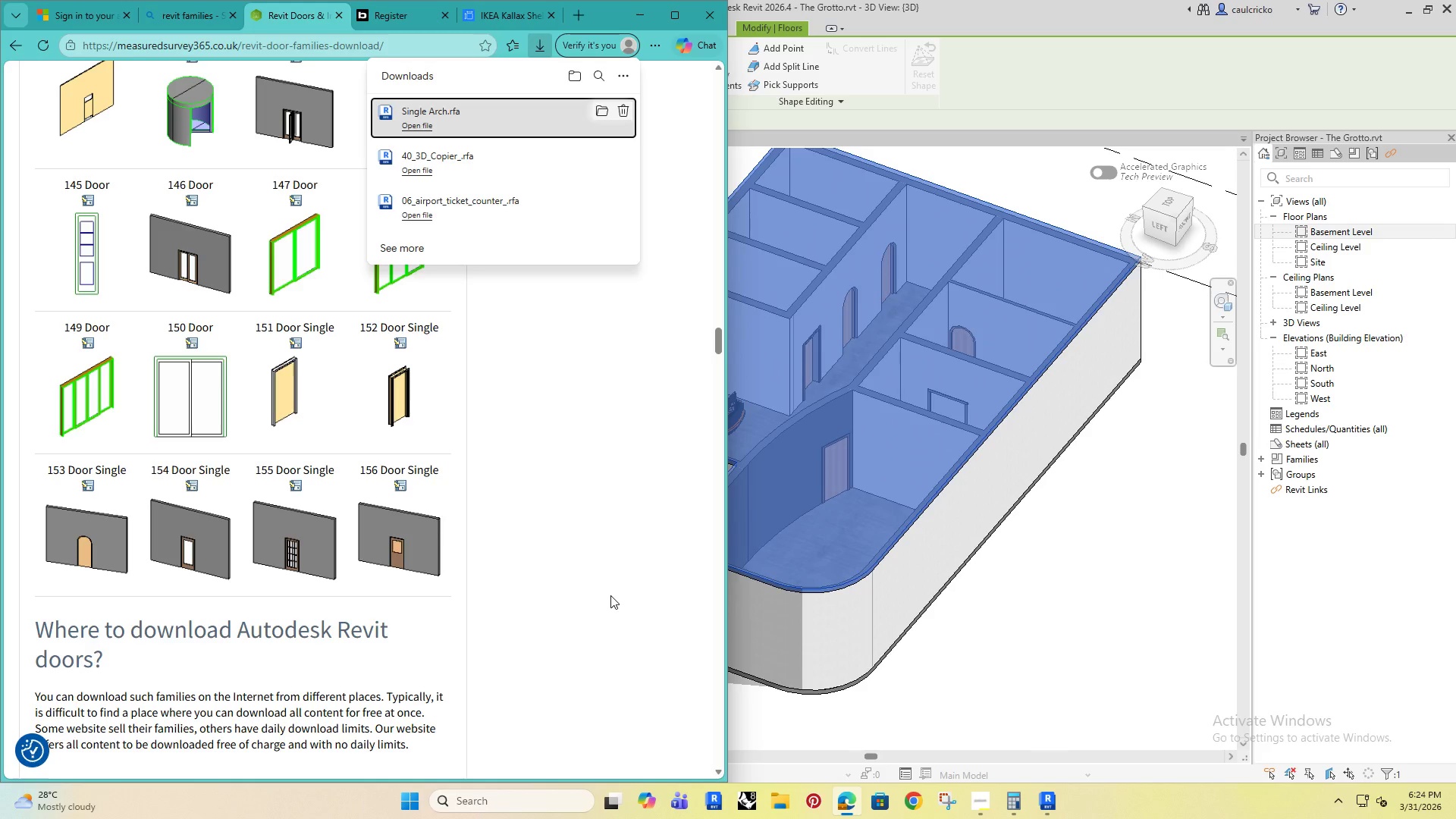 
left_click([598, 580])
 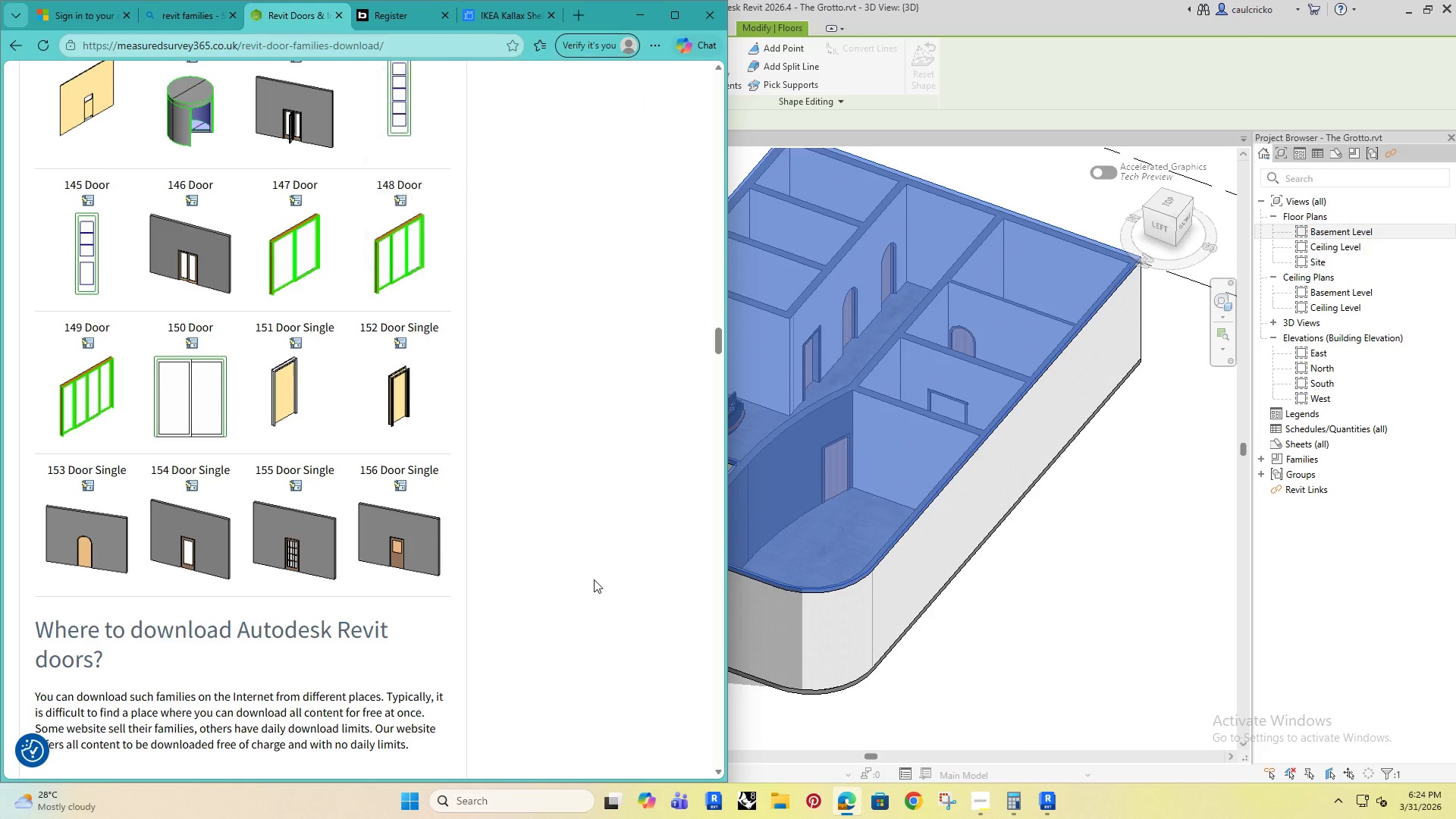 
scroll: coordinate [599, 588], scroll_direction: down, amount: 31.0
 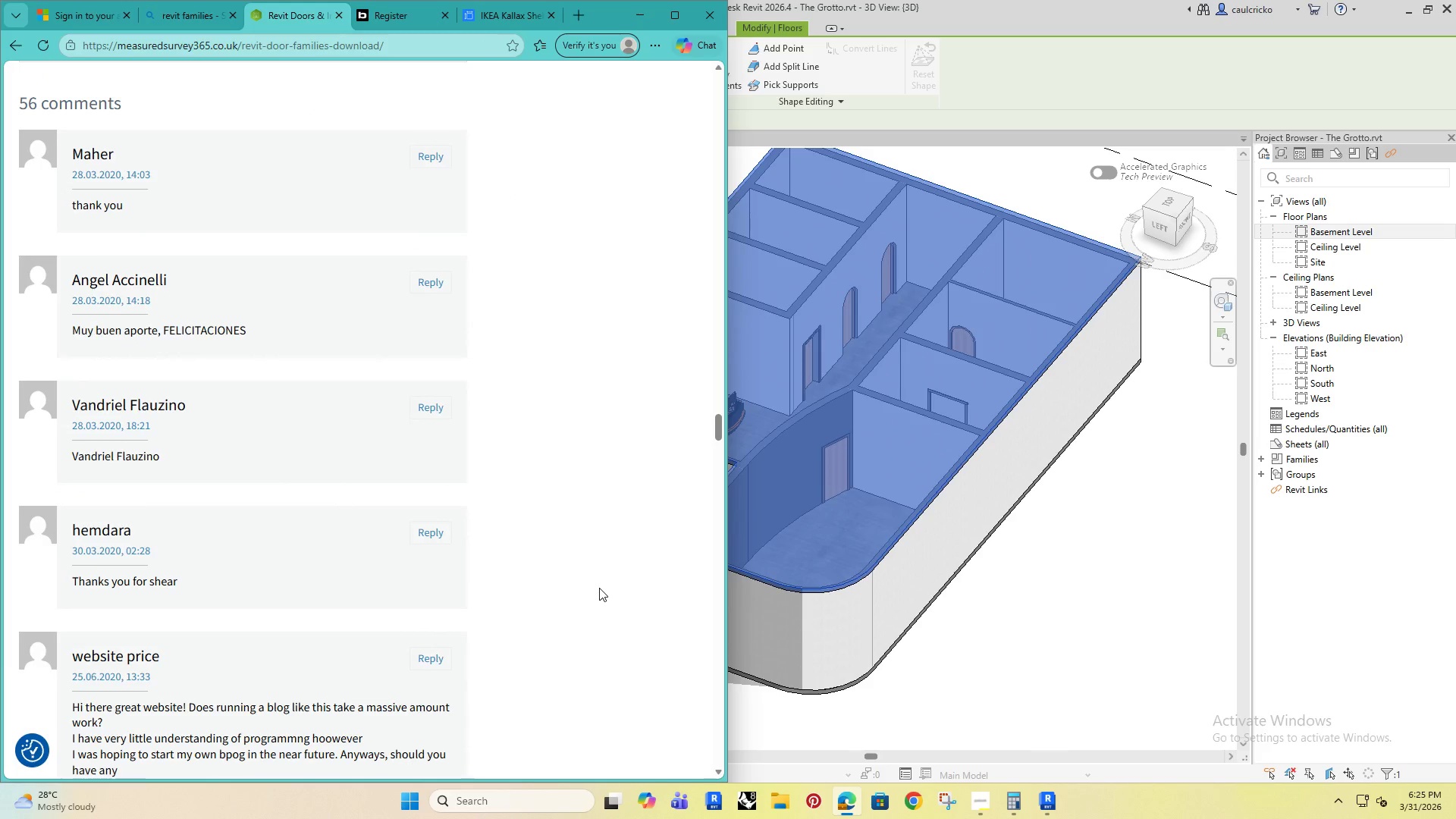 
scroll: coordinate [599, 588], scroll_direction: up, amount: 5.0
 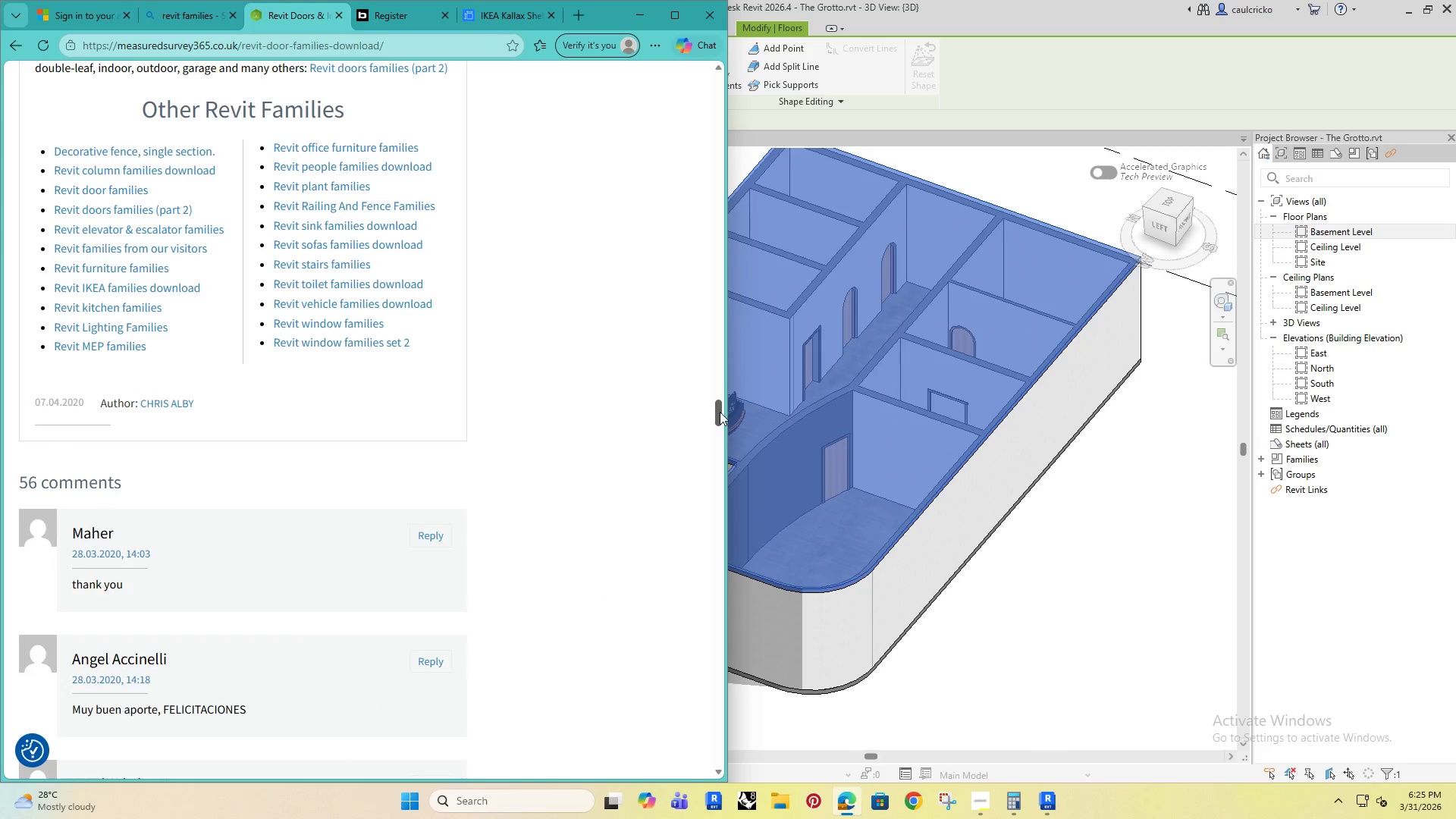 
left_click_drag(start_coordinate=[718, 411], to_coordinate=[706, 105])
 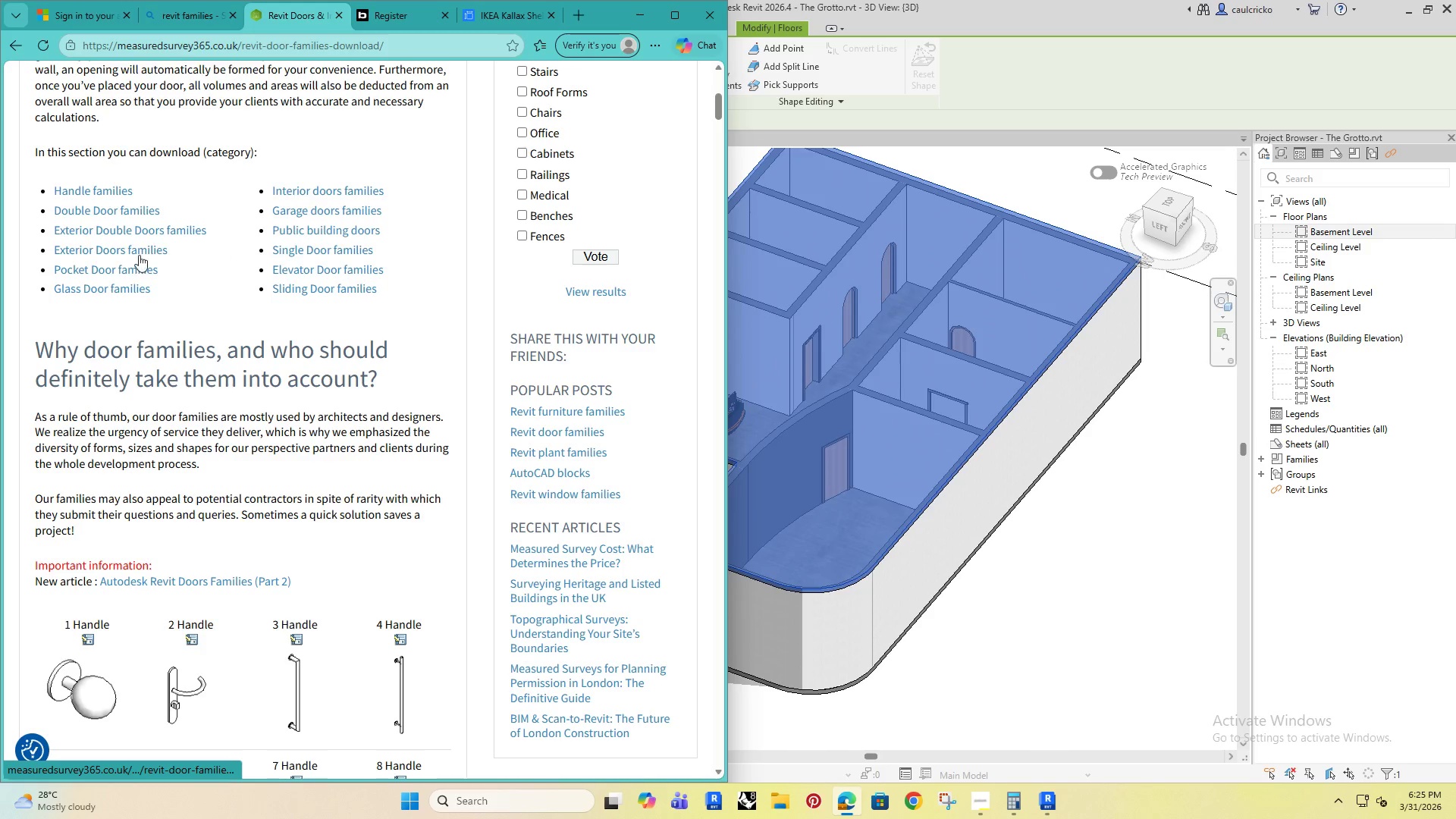 
left_click([102, 249])
 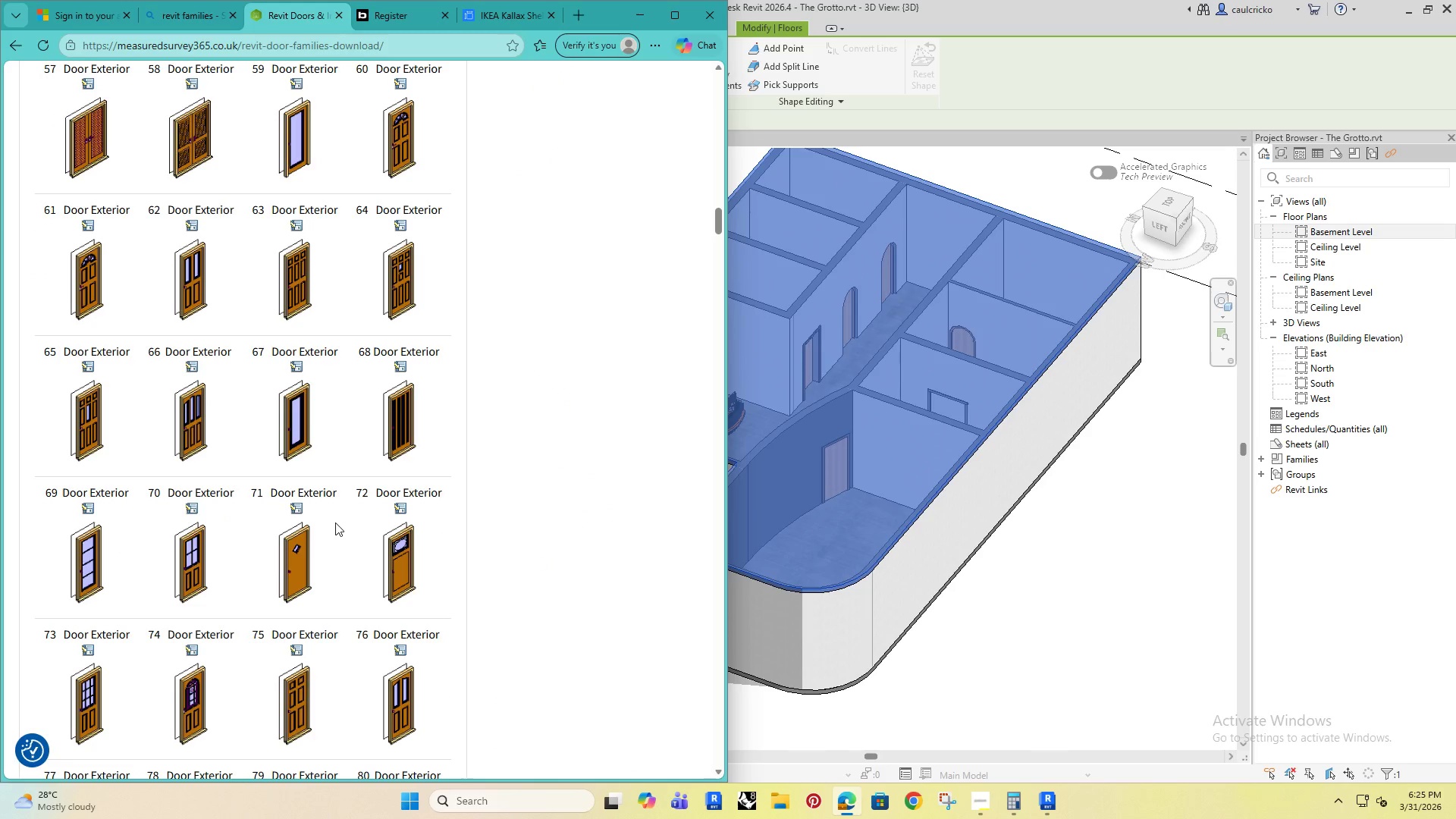 
scroll: coordinate [223, 418], scroll_direction: down, amount: 15.0
 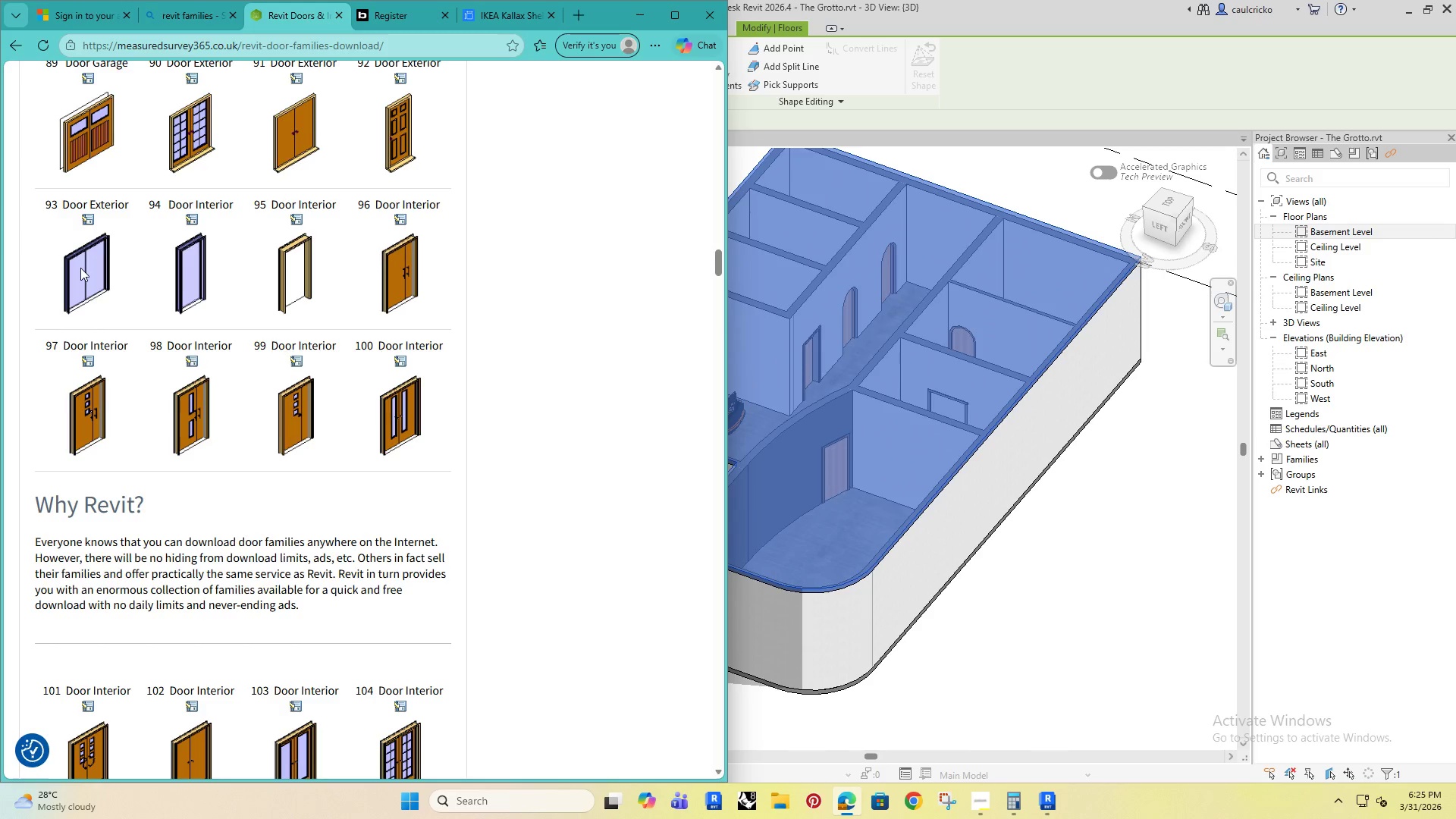 
left_click([86, 221])
 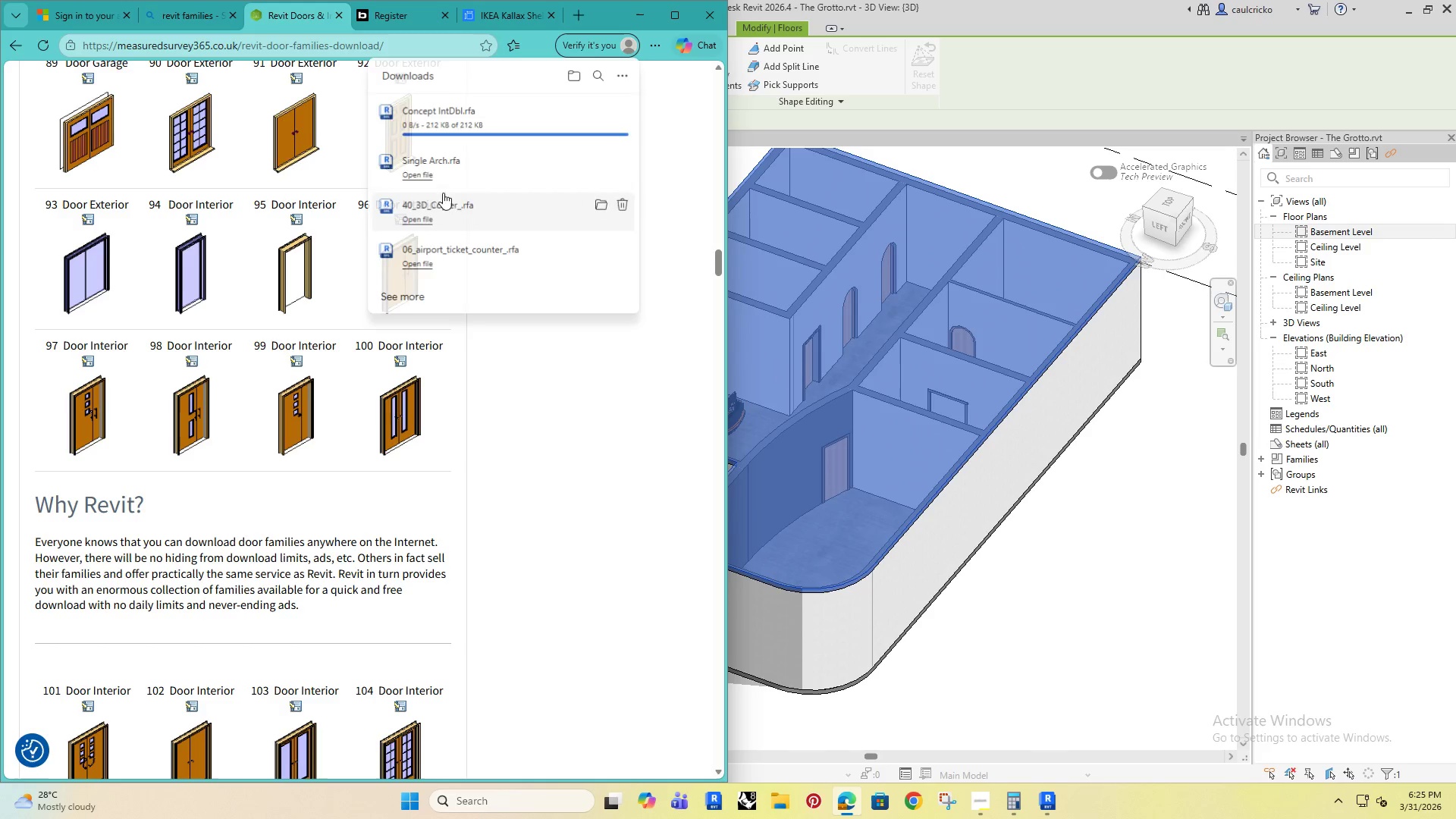 
left_click_drag(start_coordinate=[435, 111], to_coordinate=[1097, 539])
 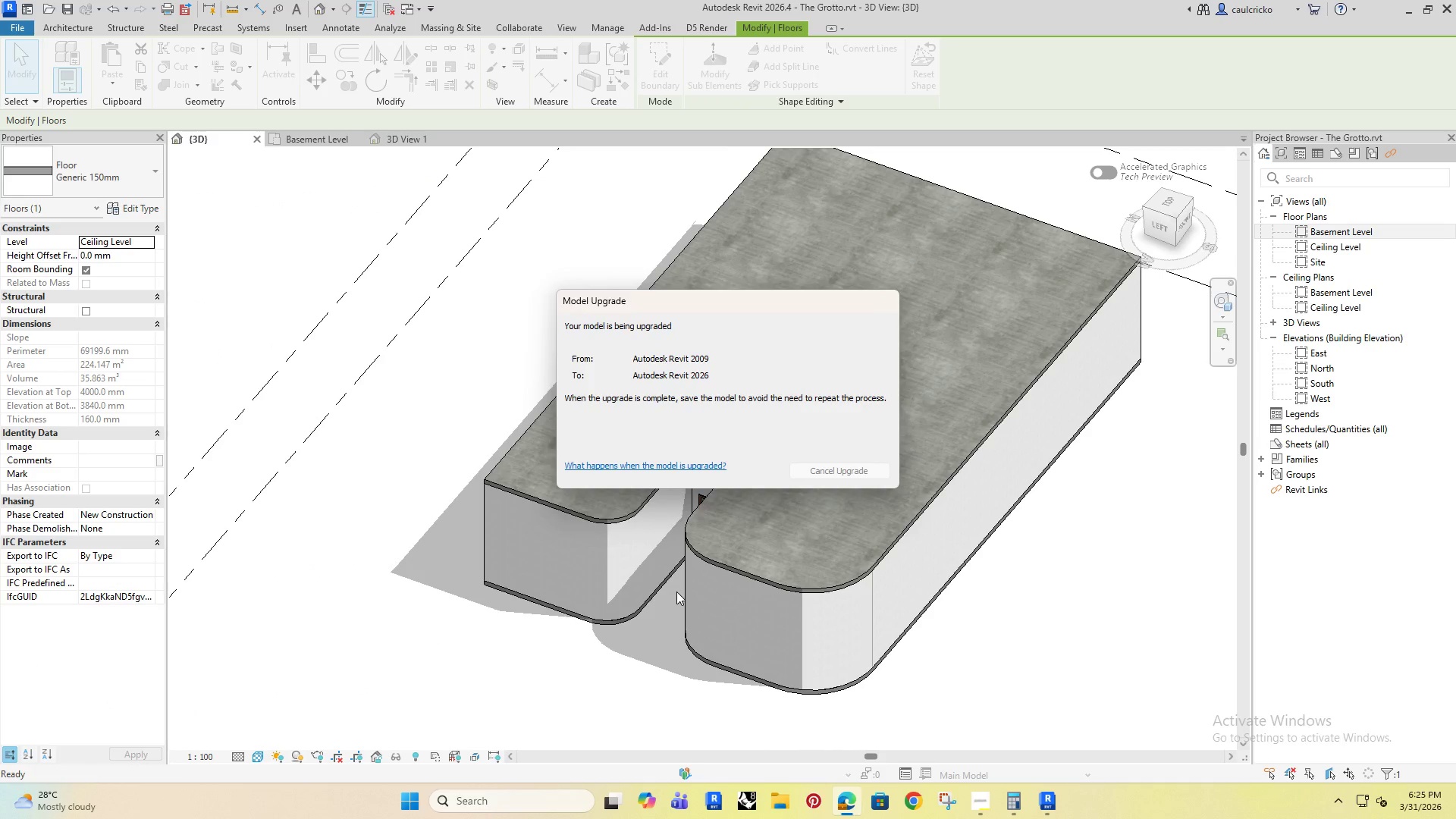 
scroll: coordinate [682, 563], scroll_direction: up, amount: 1.0
 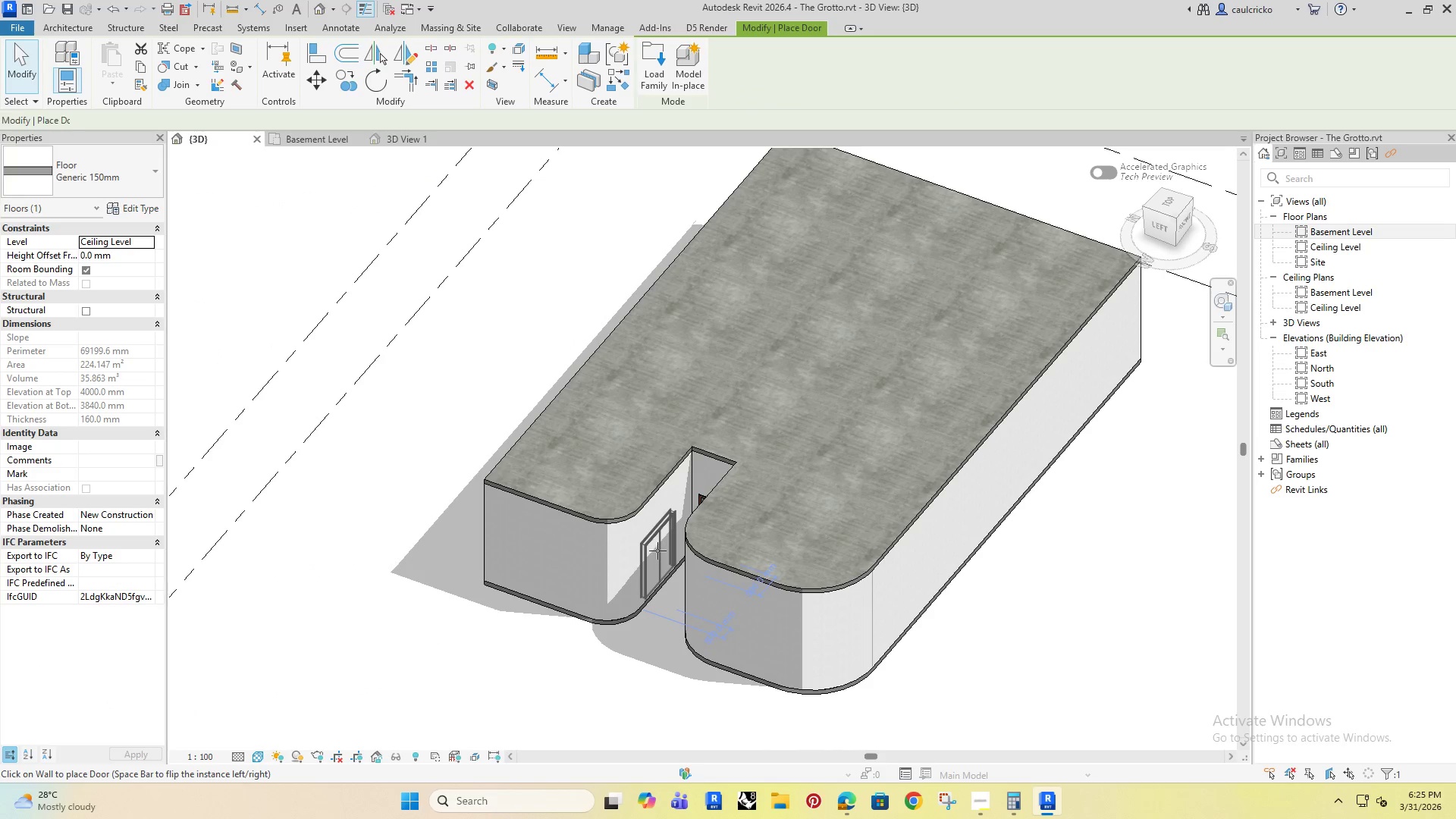 
hold_key(key=ShiftRight, duration=0.62)
 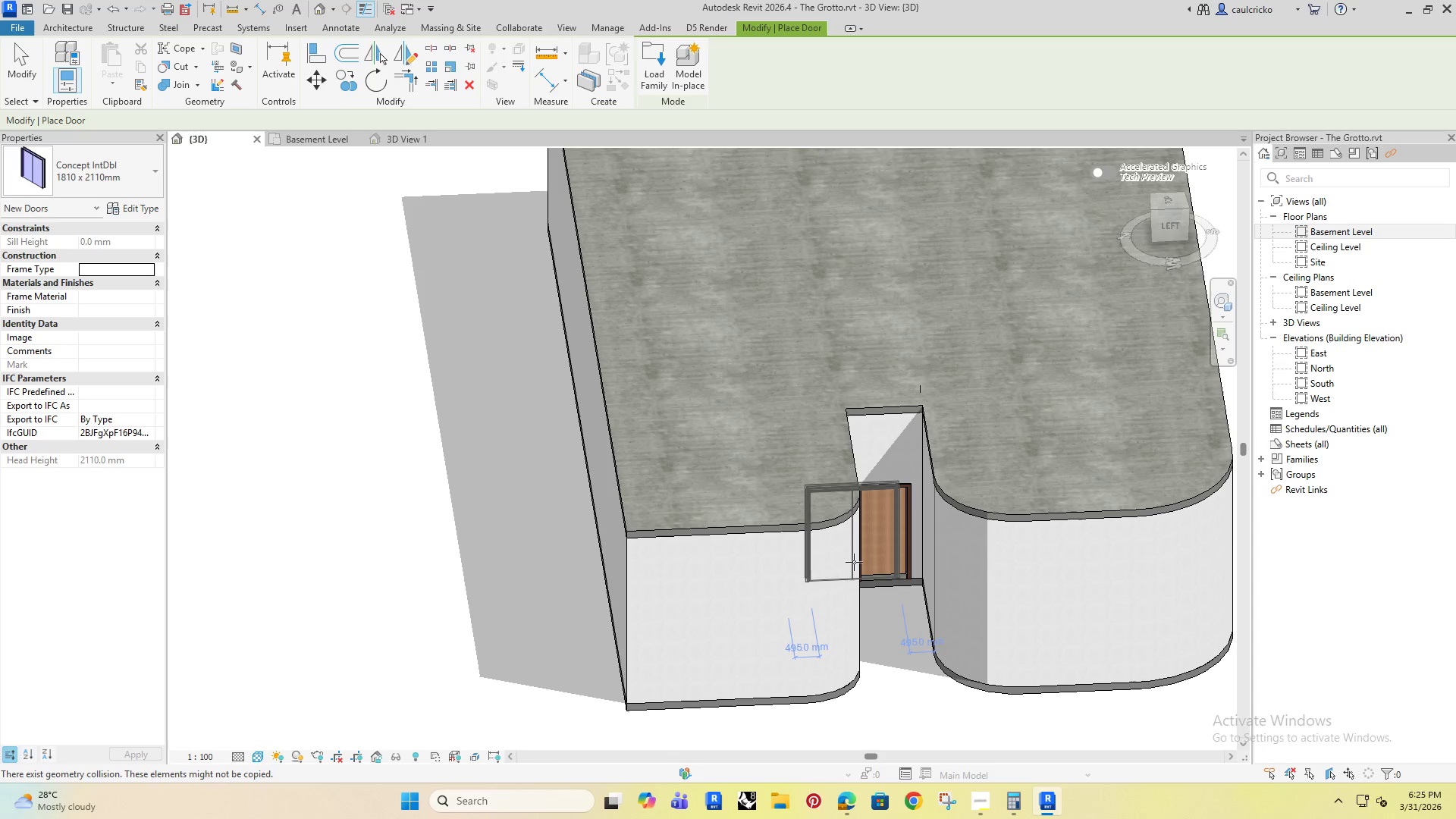 
scroll: coordinate [655, 540], scroll_direction: up, amount: 3.0
 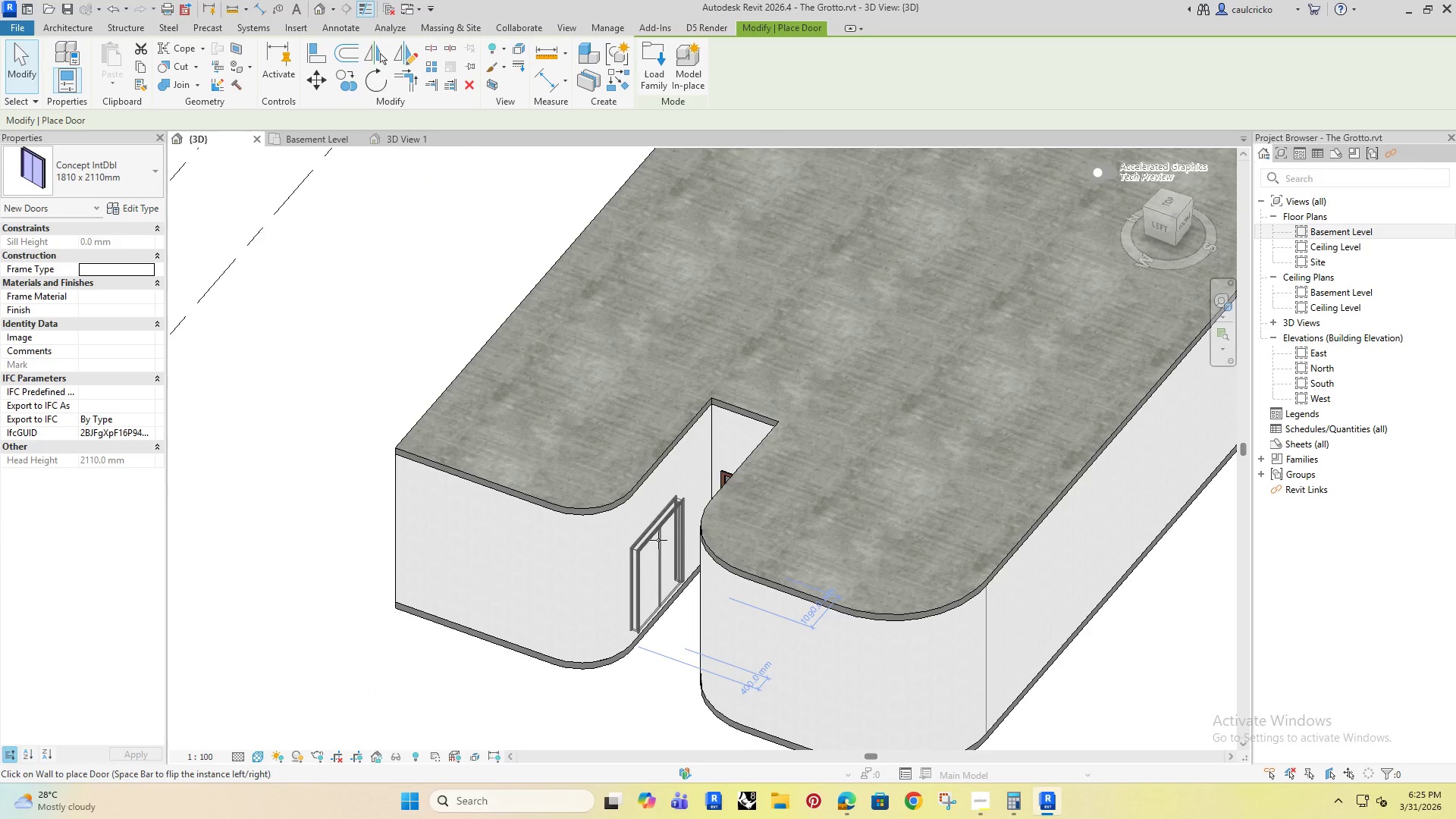 
key(Escape)
 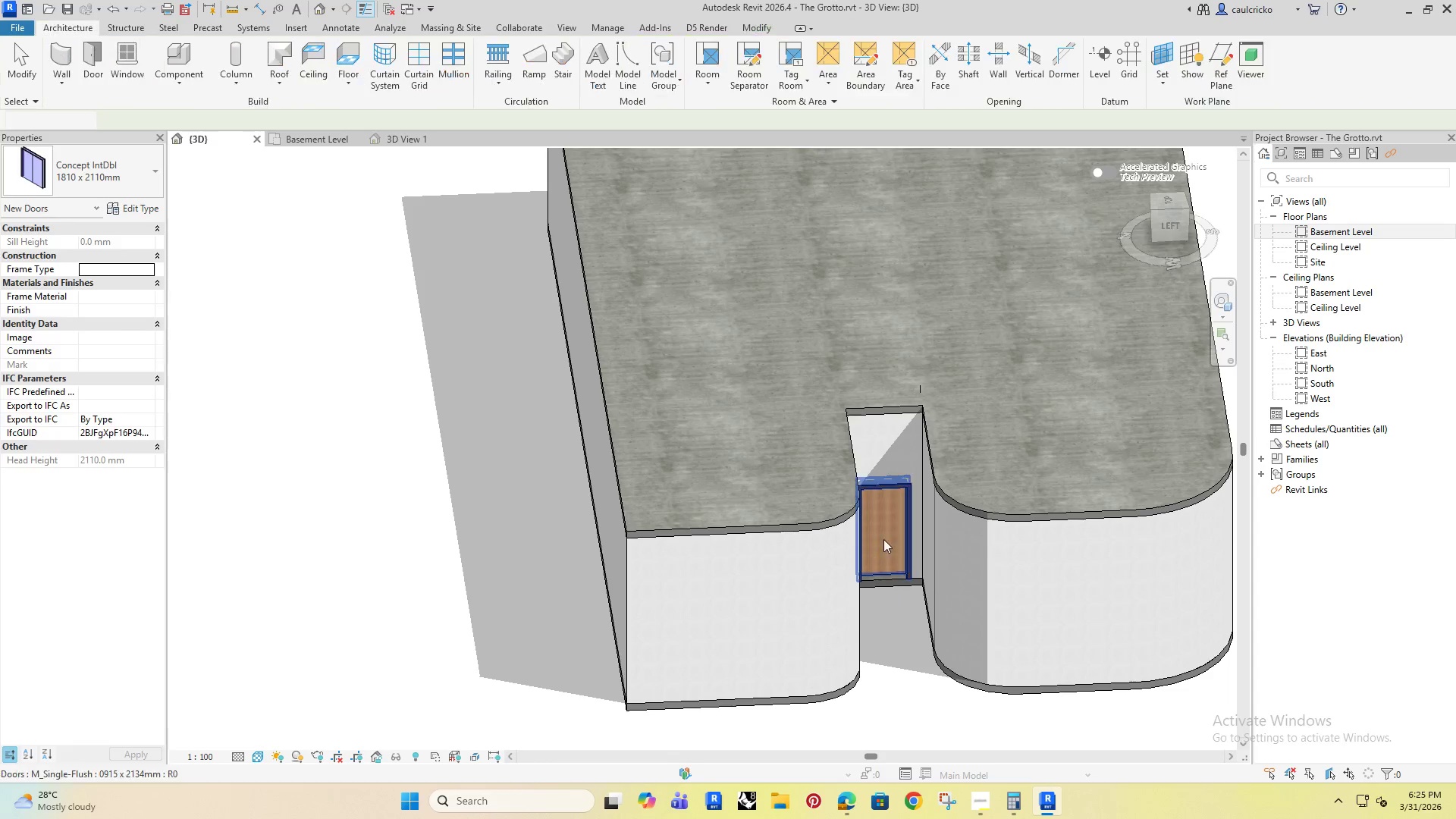 
key(Escape)
 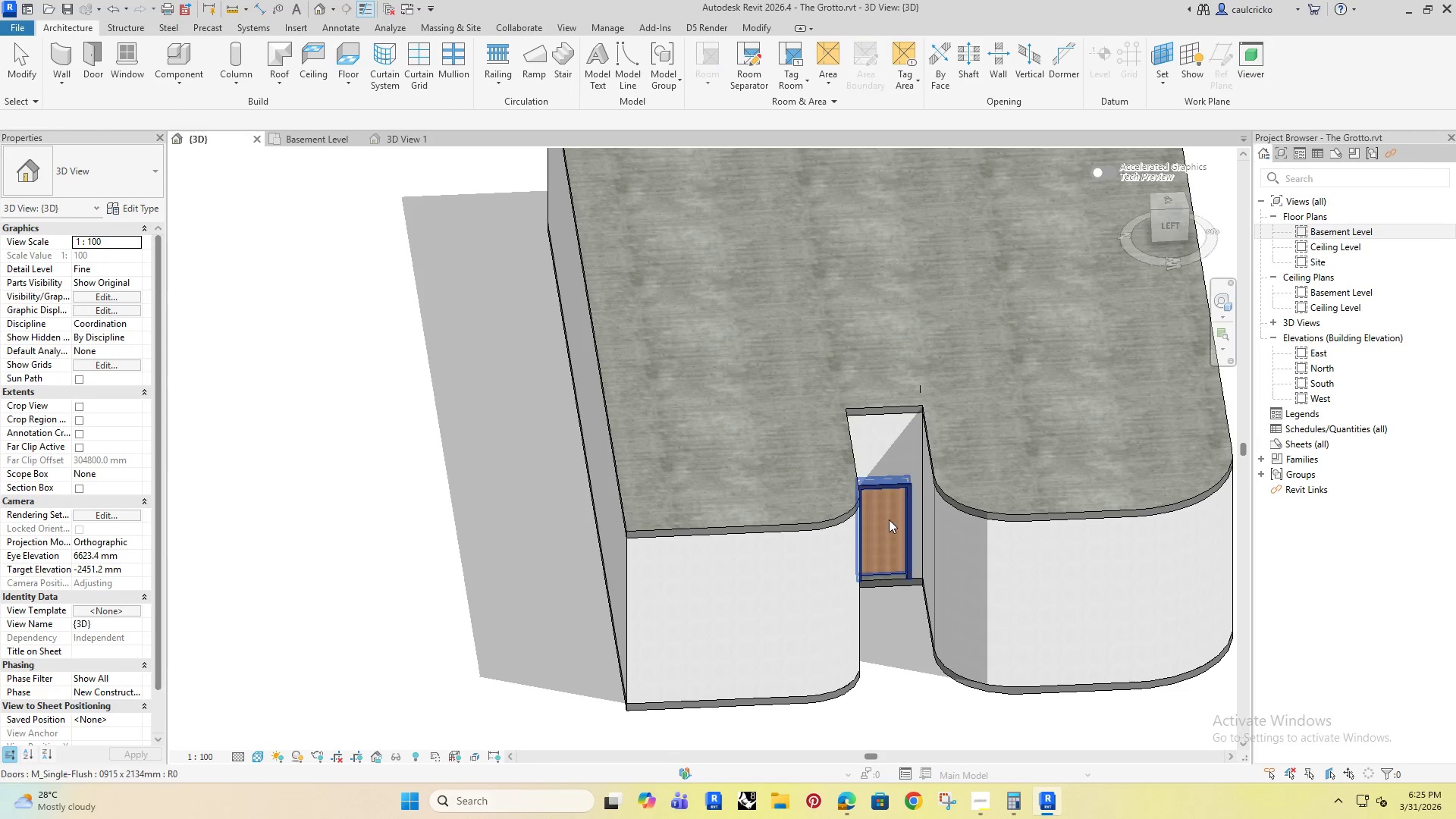 
left_click([889, 519])
 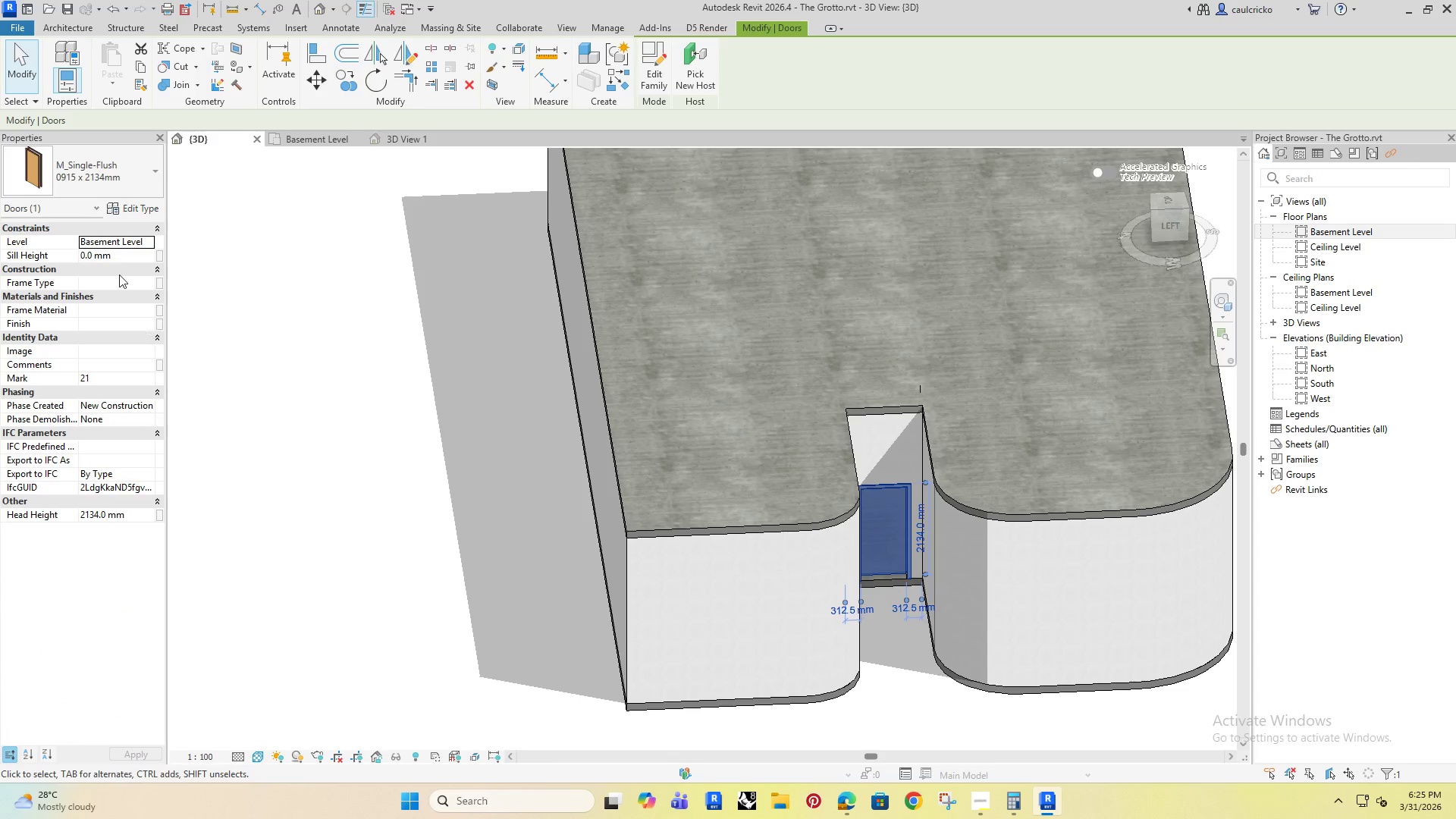 
left_click([93, 196])
 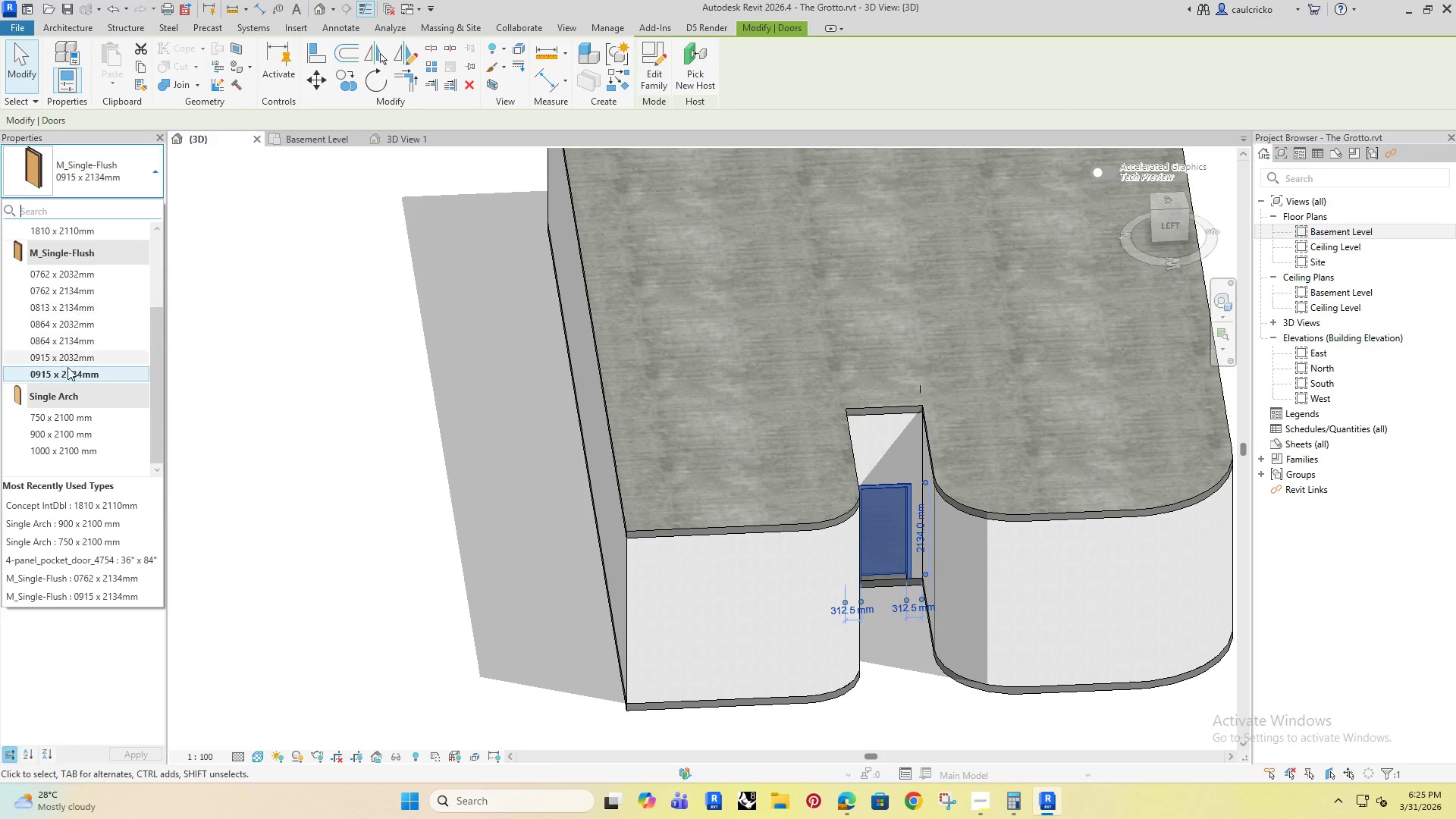 
scroll: coordinate [24, 302], scroll_direction: down, amount: 2.0
 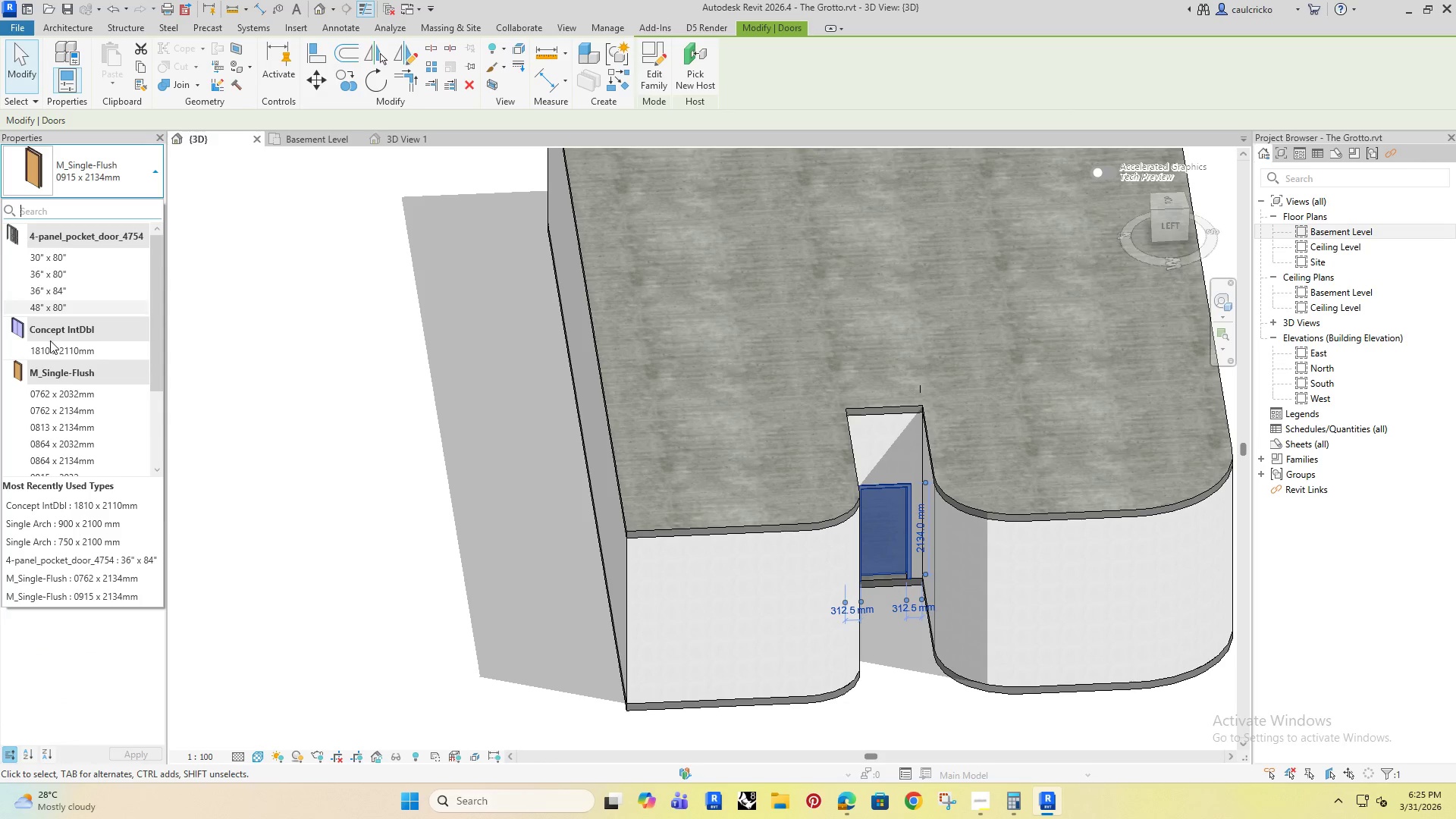 
left_click([52, 353])
 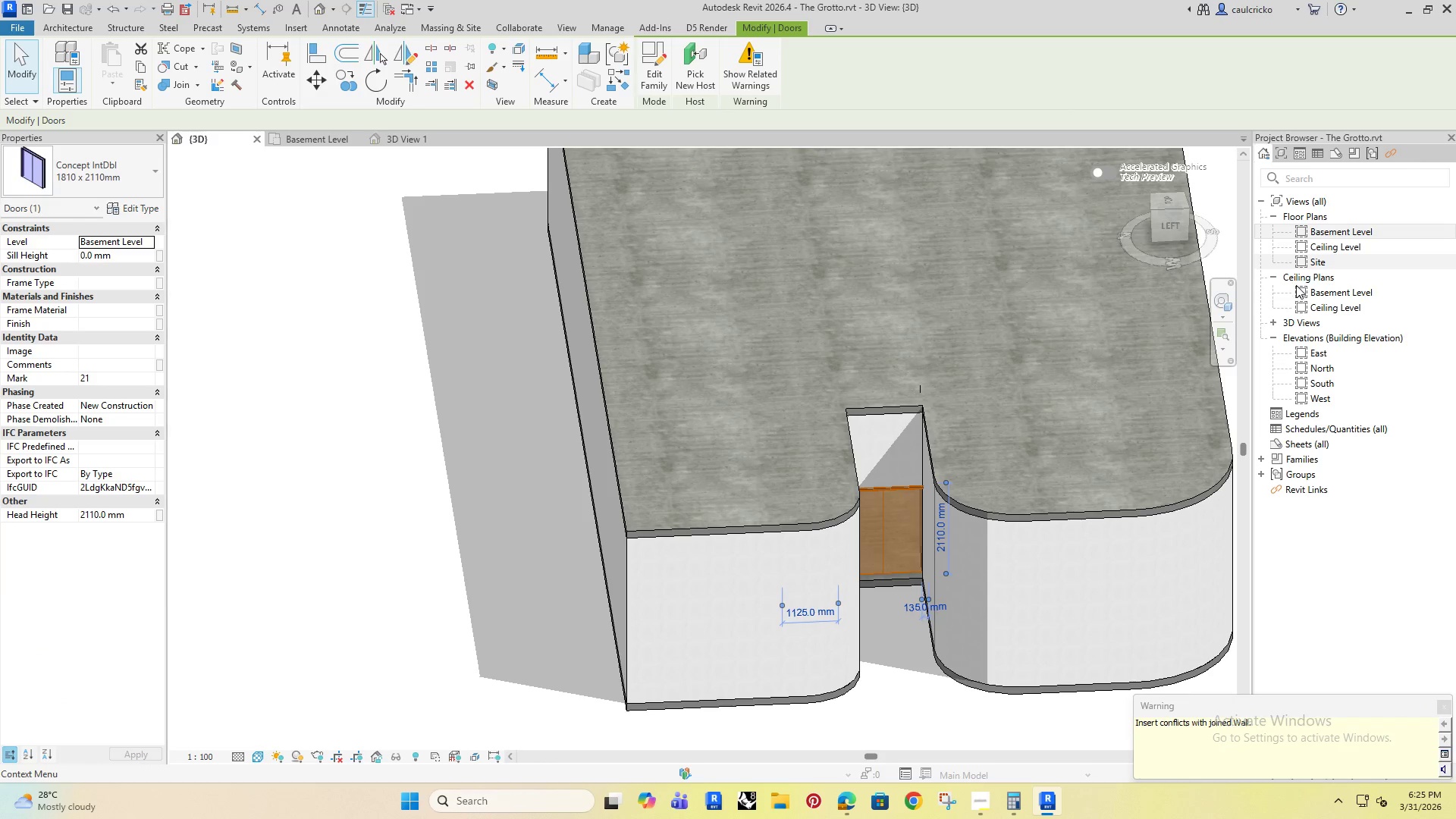 
double_click([1331, 227])
 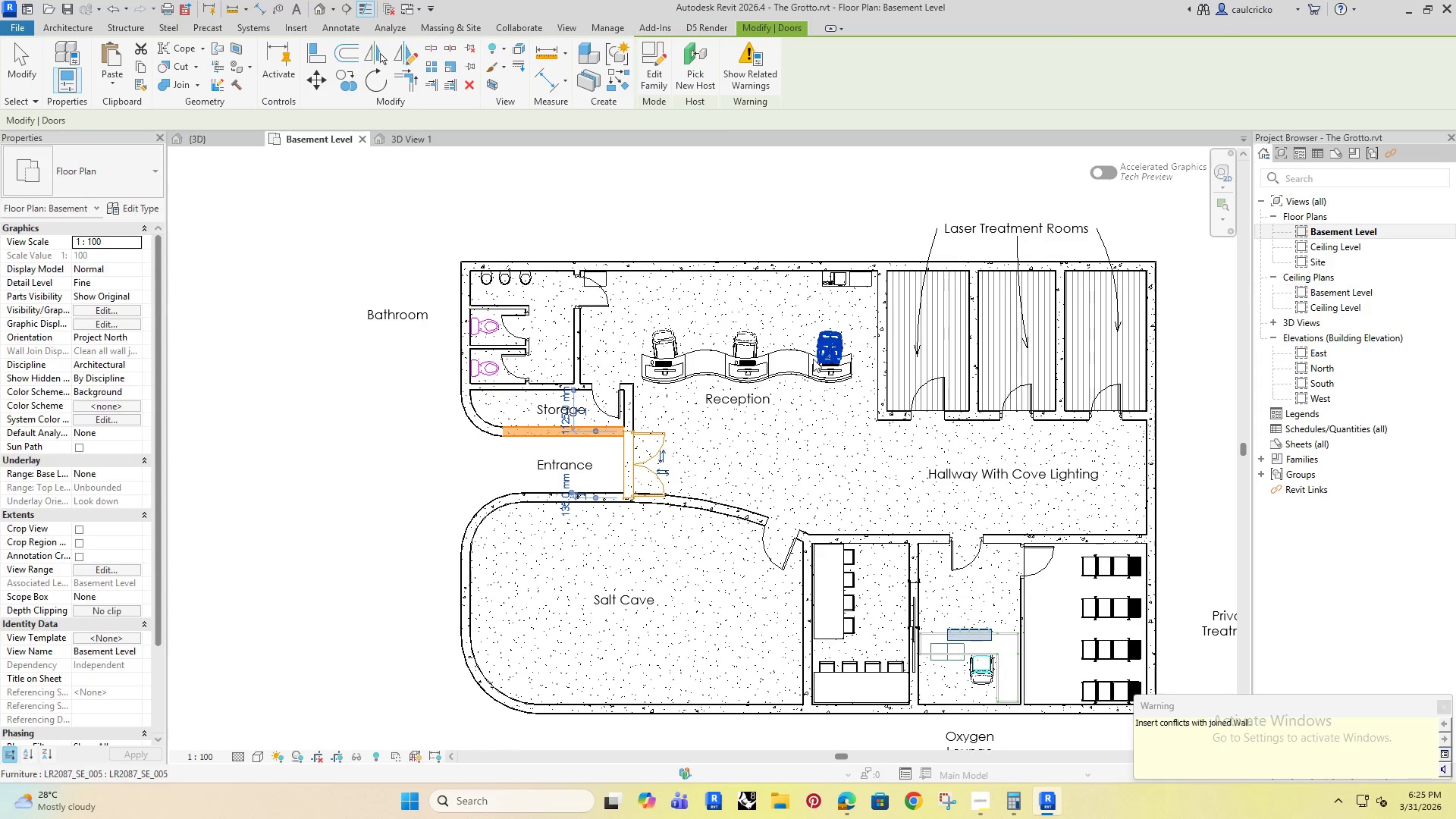 
scroll: coordinate [549, 479], scroll_direction: up, amount: 5.0
 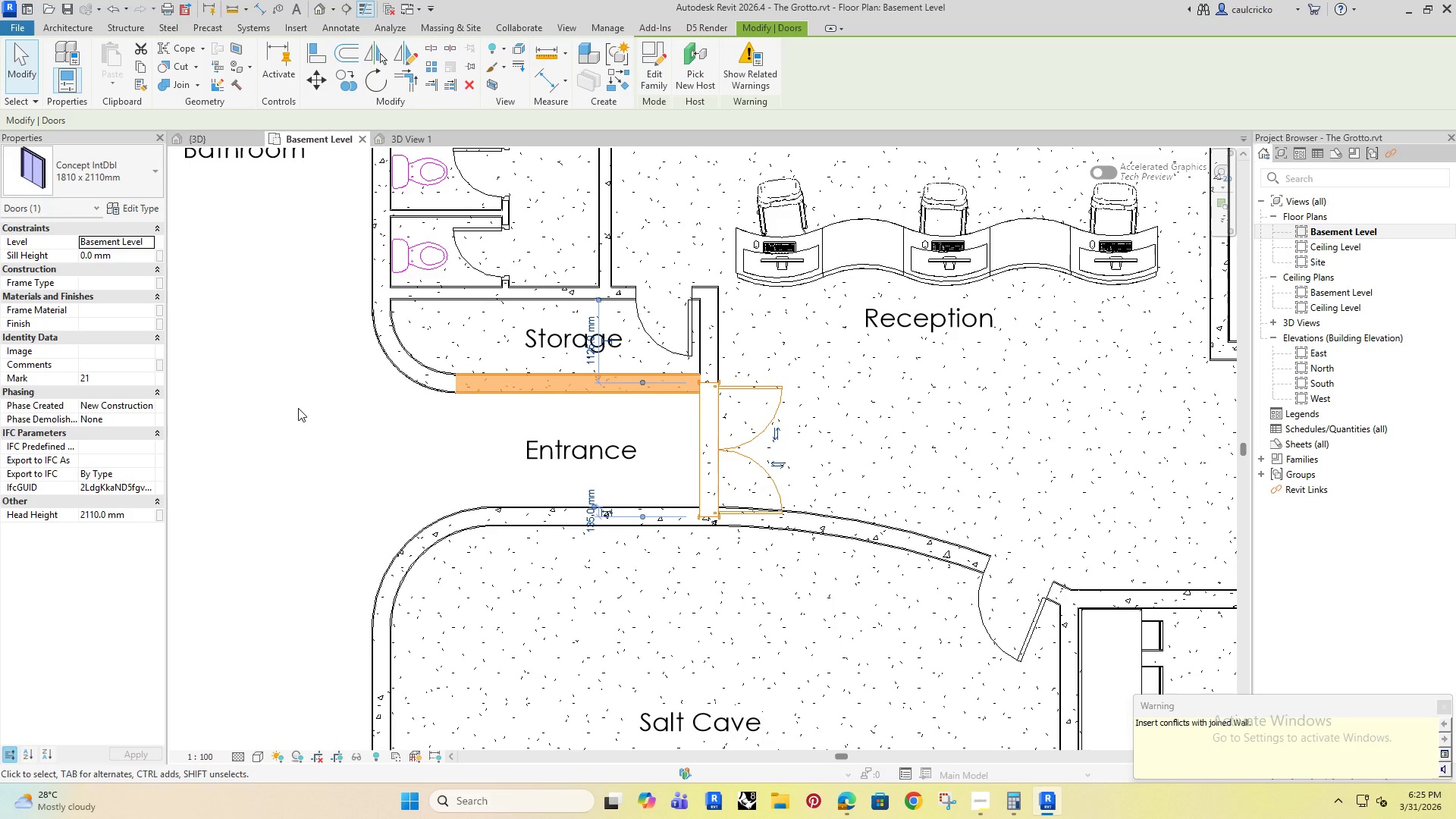 
left_click([298, 408])
 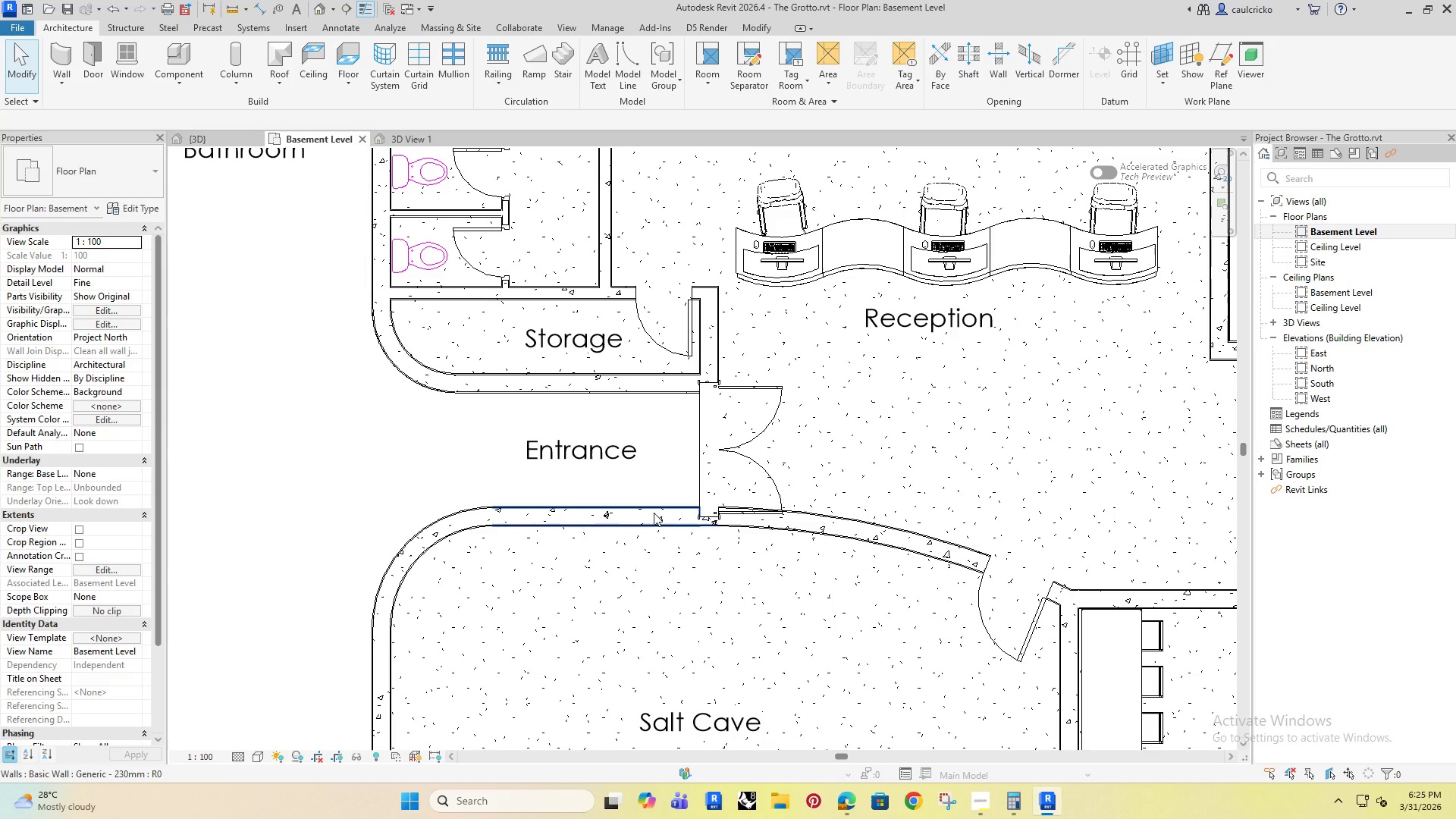 
left_click([654, 513])
 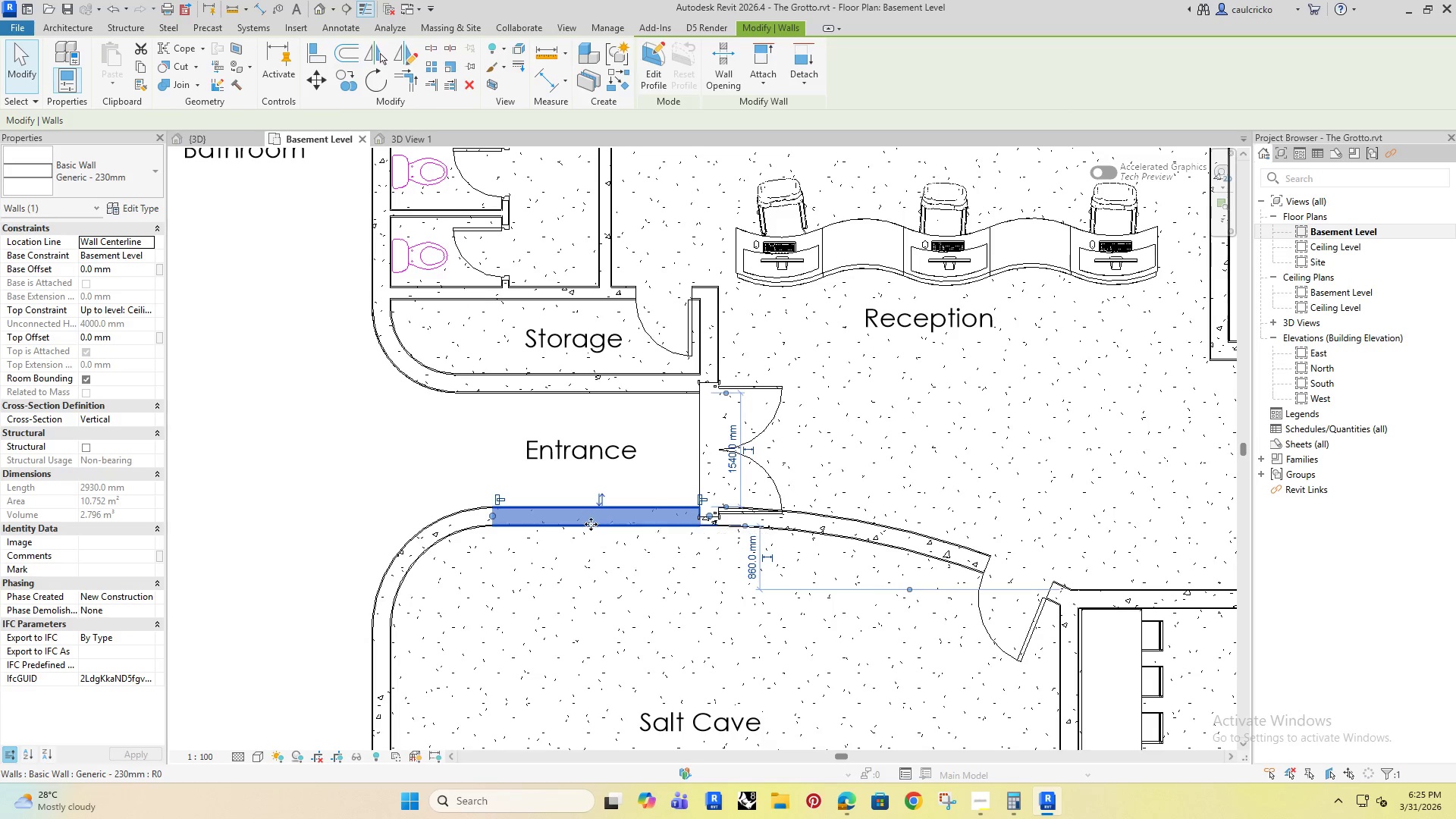 
key(ArrowDown)
 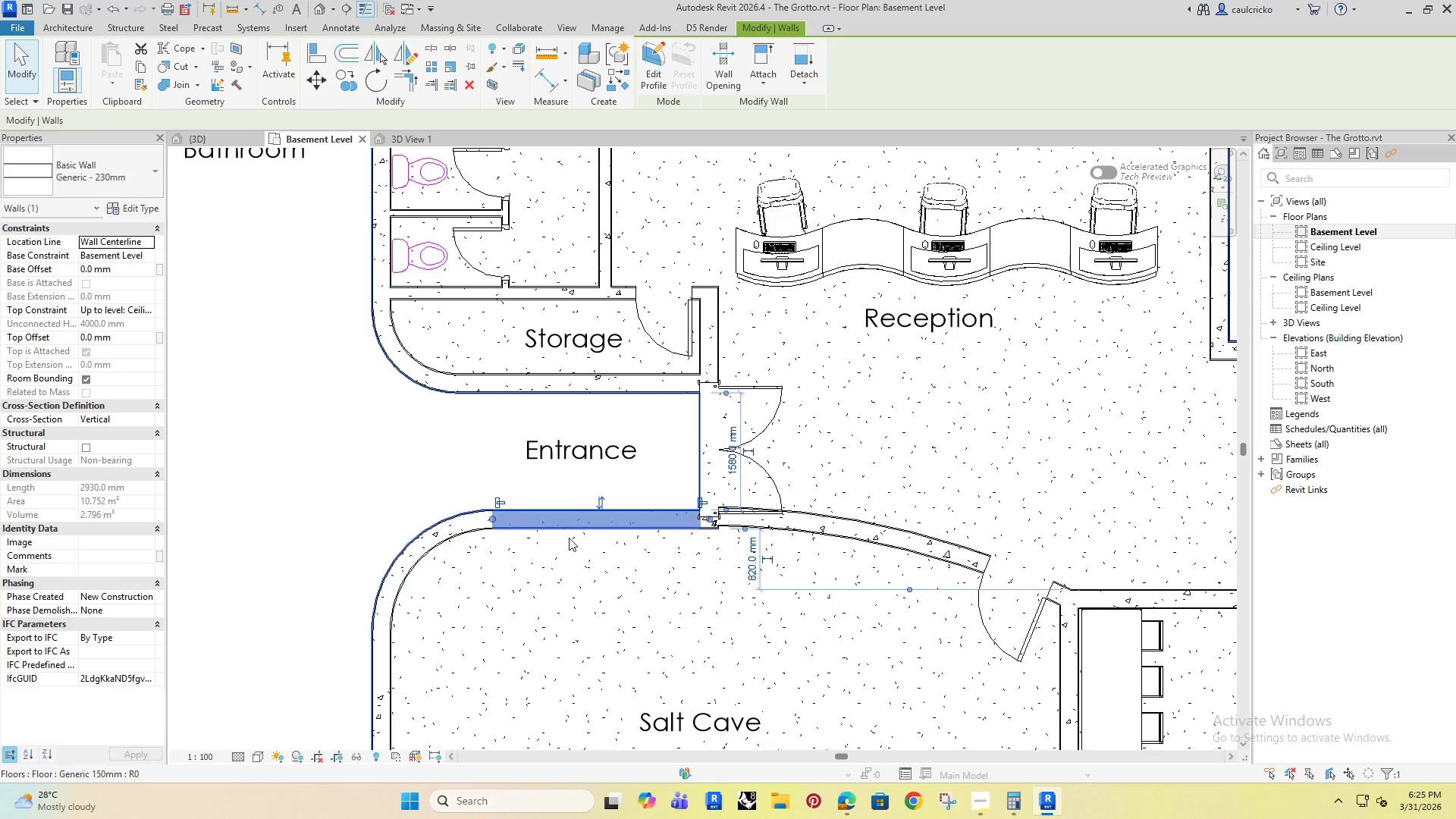 
key(ArrowDown)
 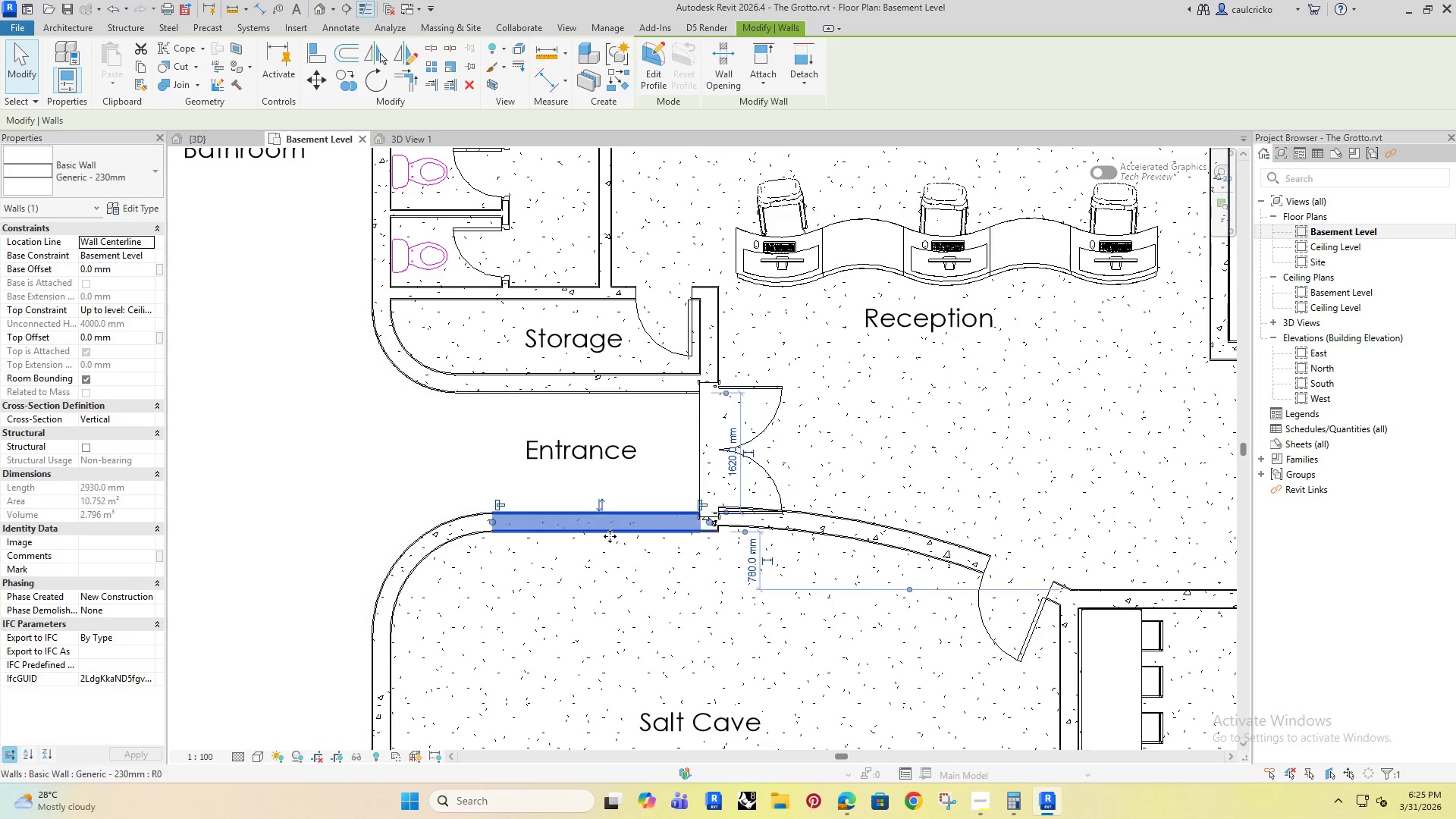 
key(ArrowUp)
 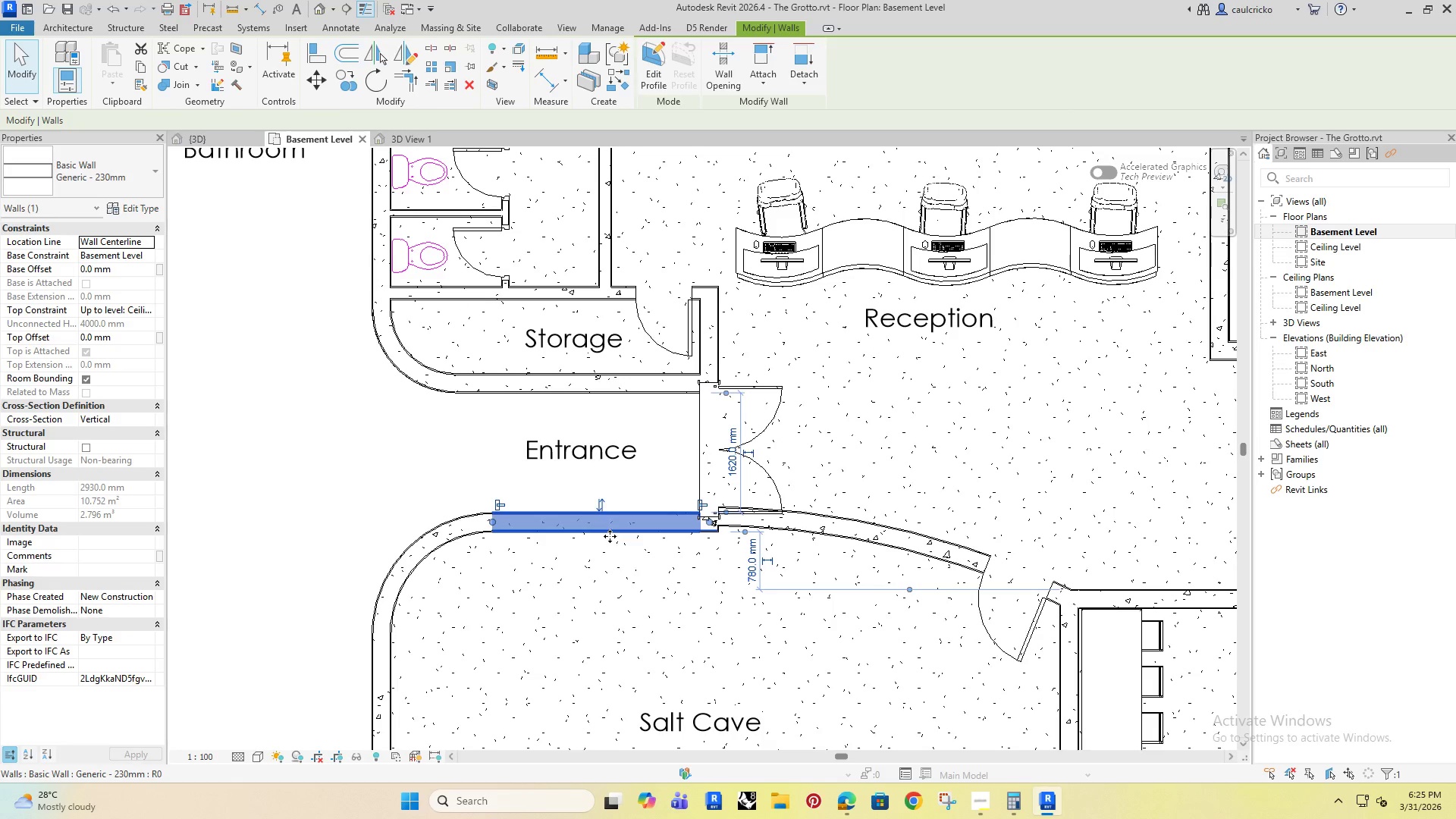 
key(ArrowUp)
 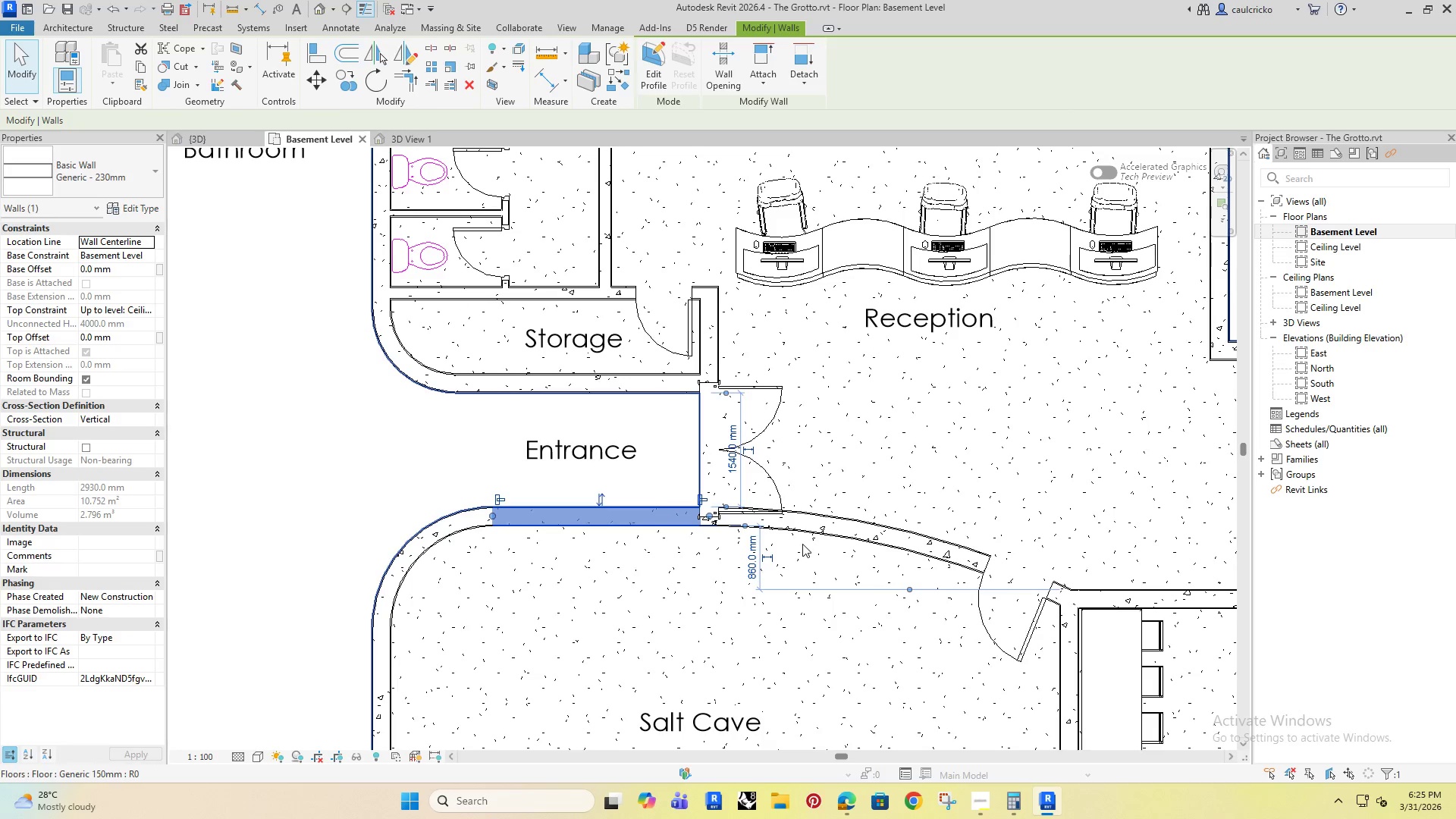 
hold_key(key=ControlRight, duration=0.52)
left_click([860, 534])
 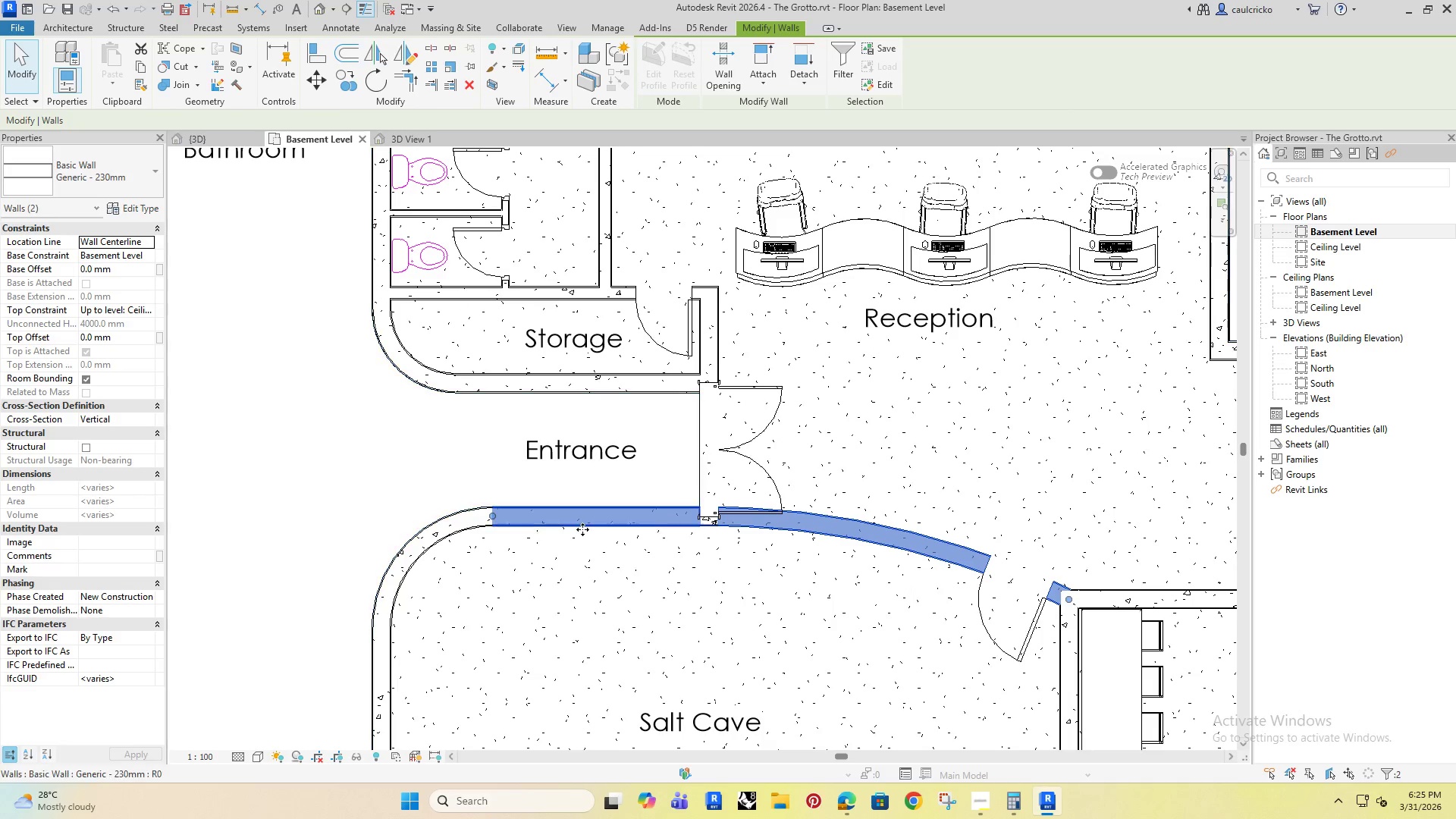 
key(ArrowDown)
 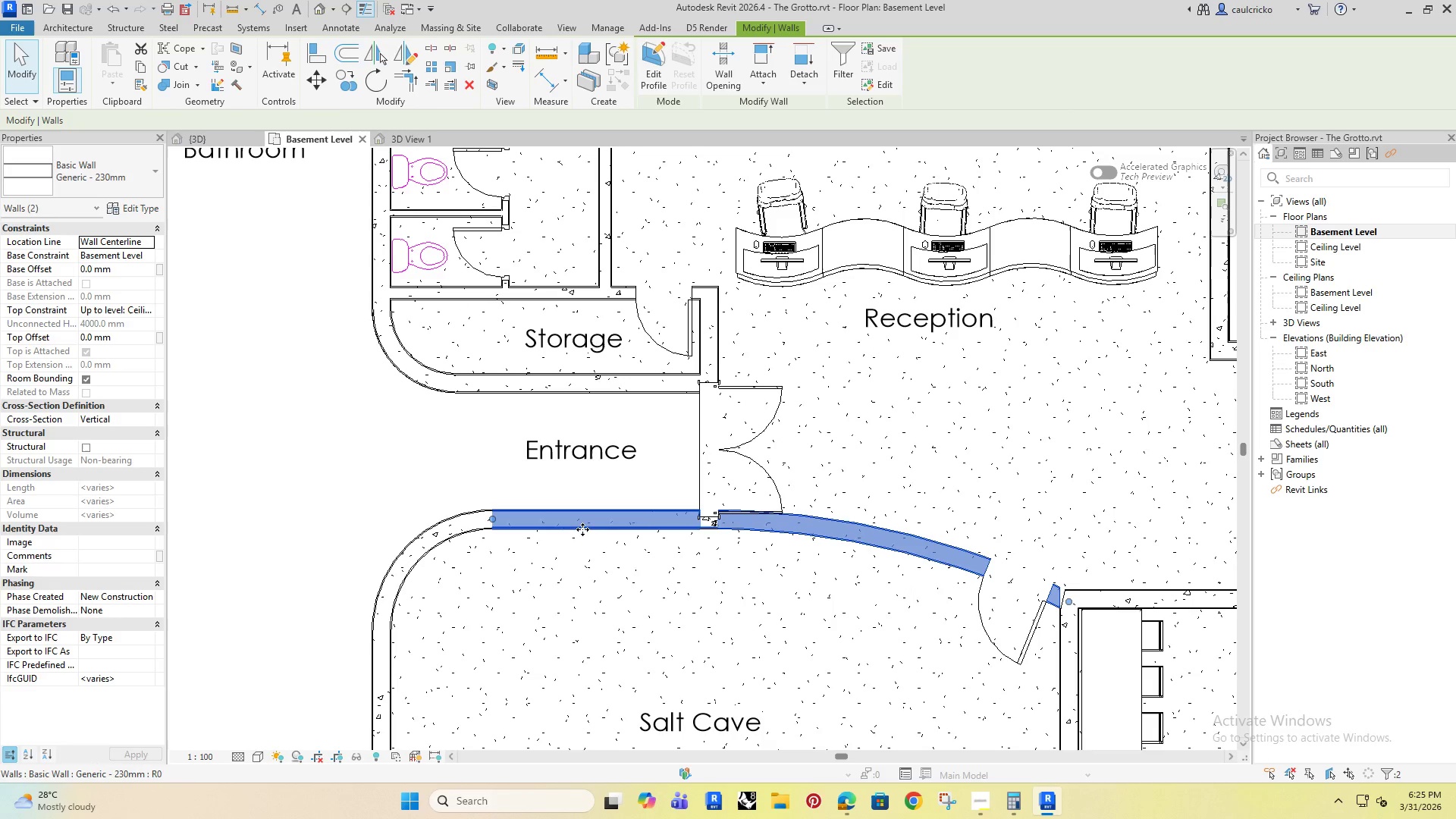 
key(ArrowDown)
 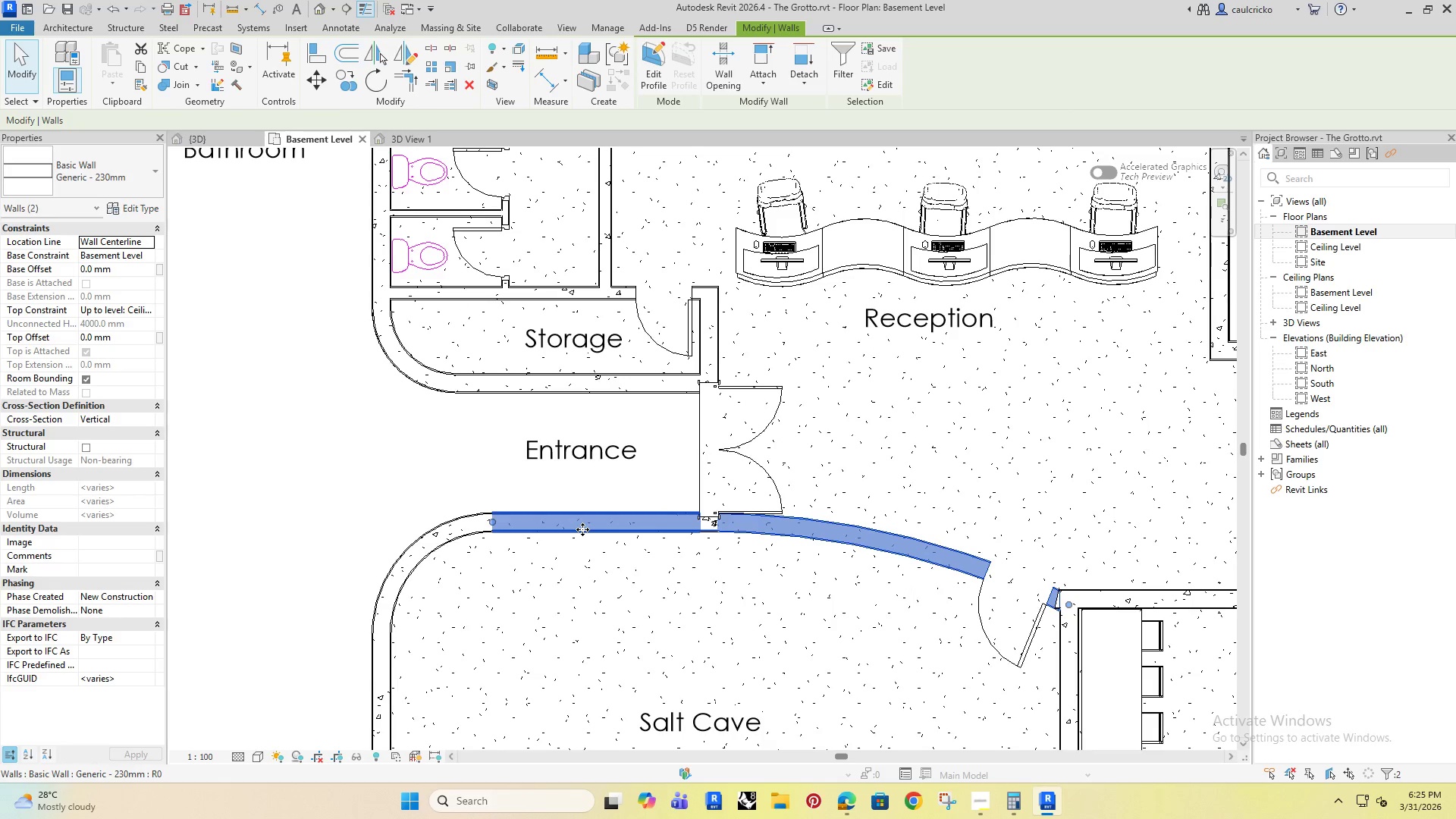 
key(ArrowDown)
 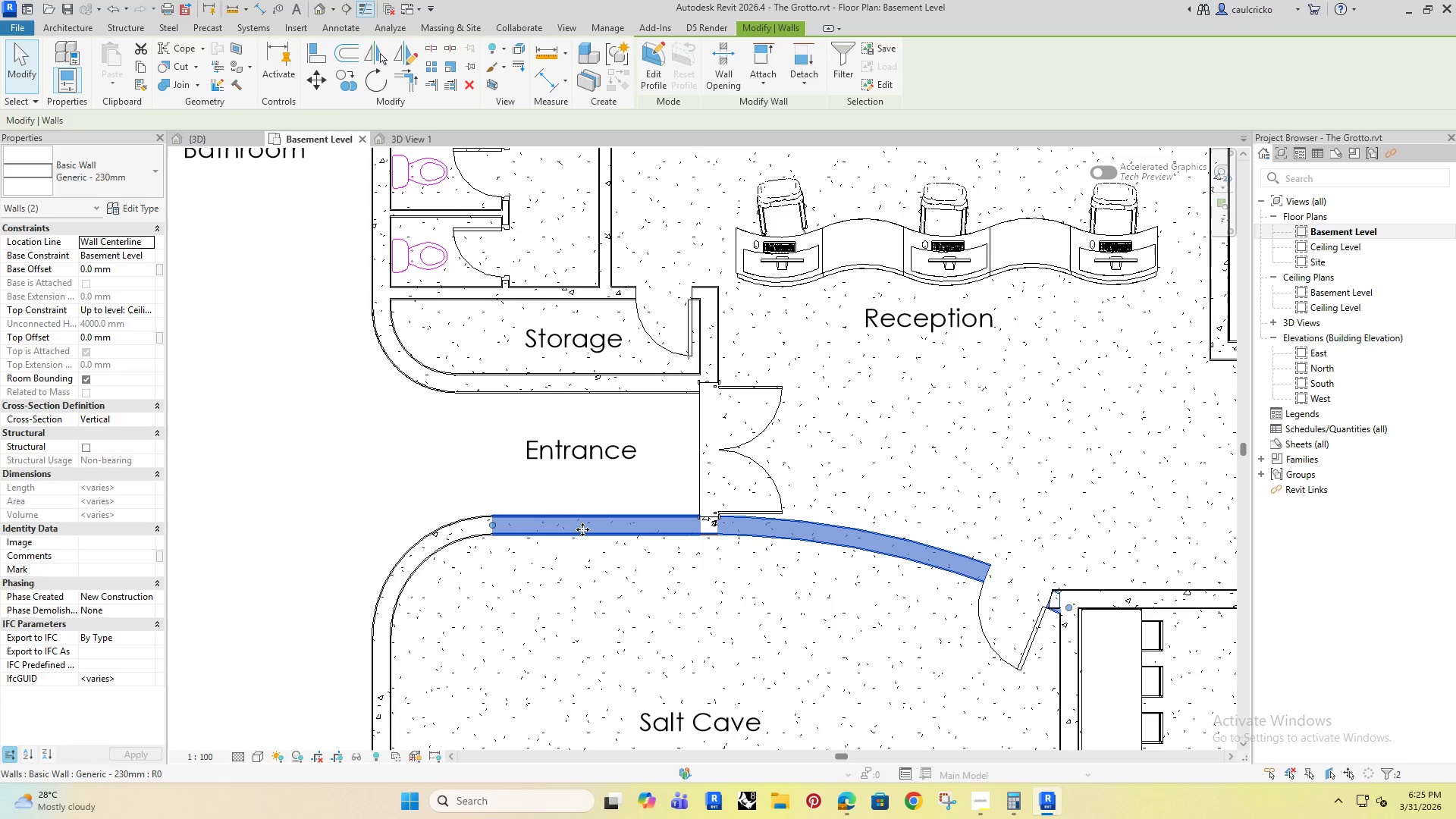 
key(ArrowDown)
 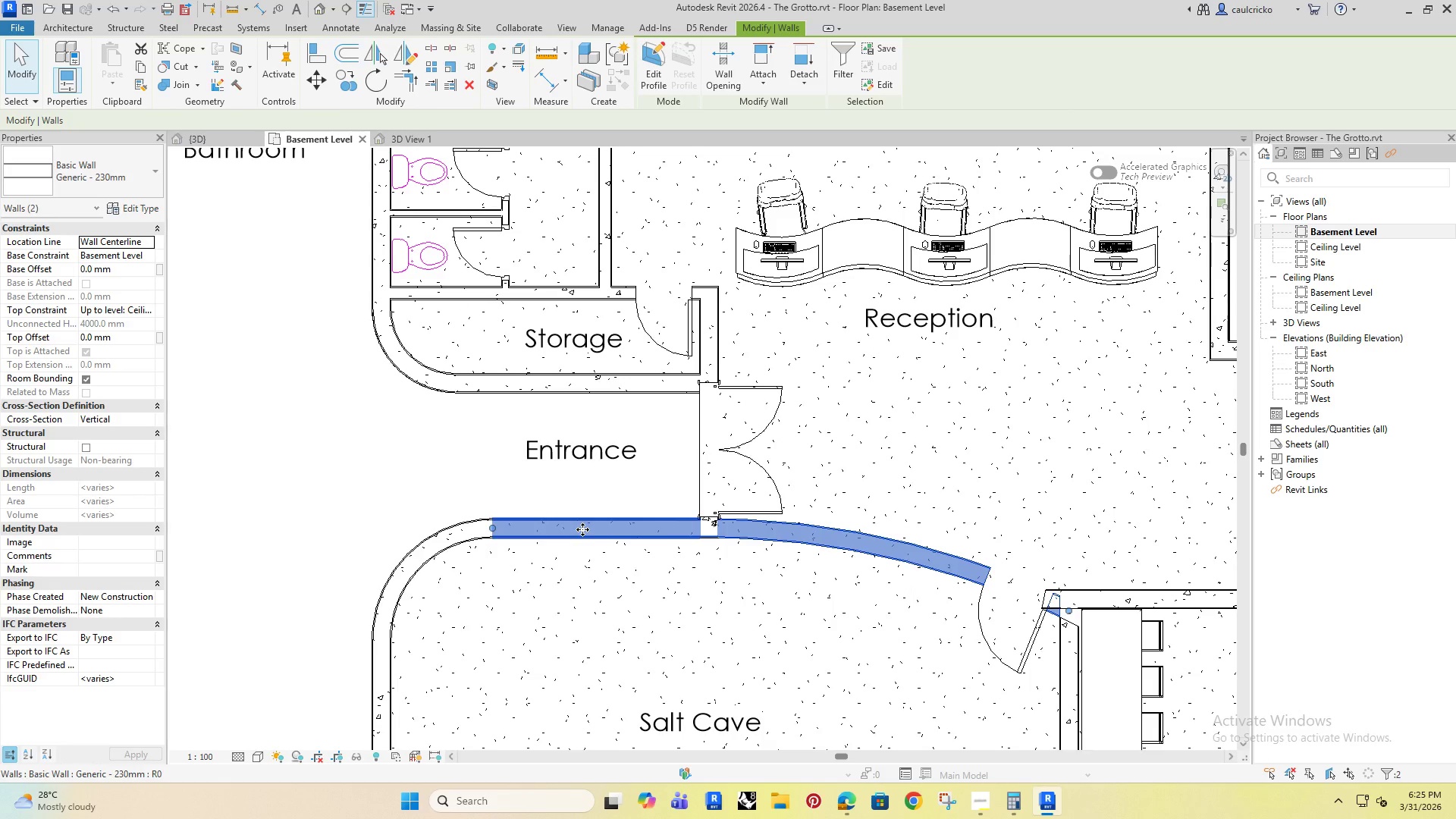 
key(ArrowDown)
 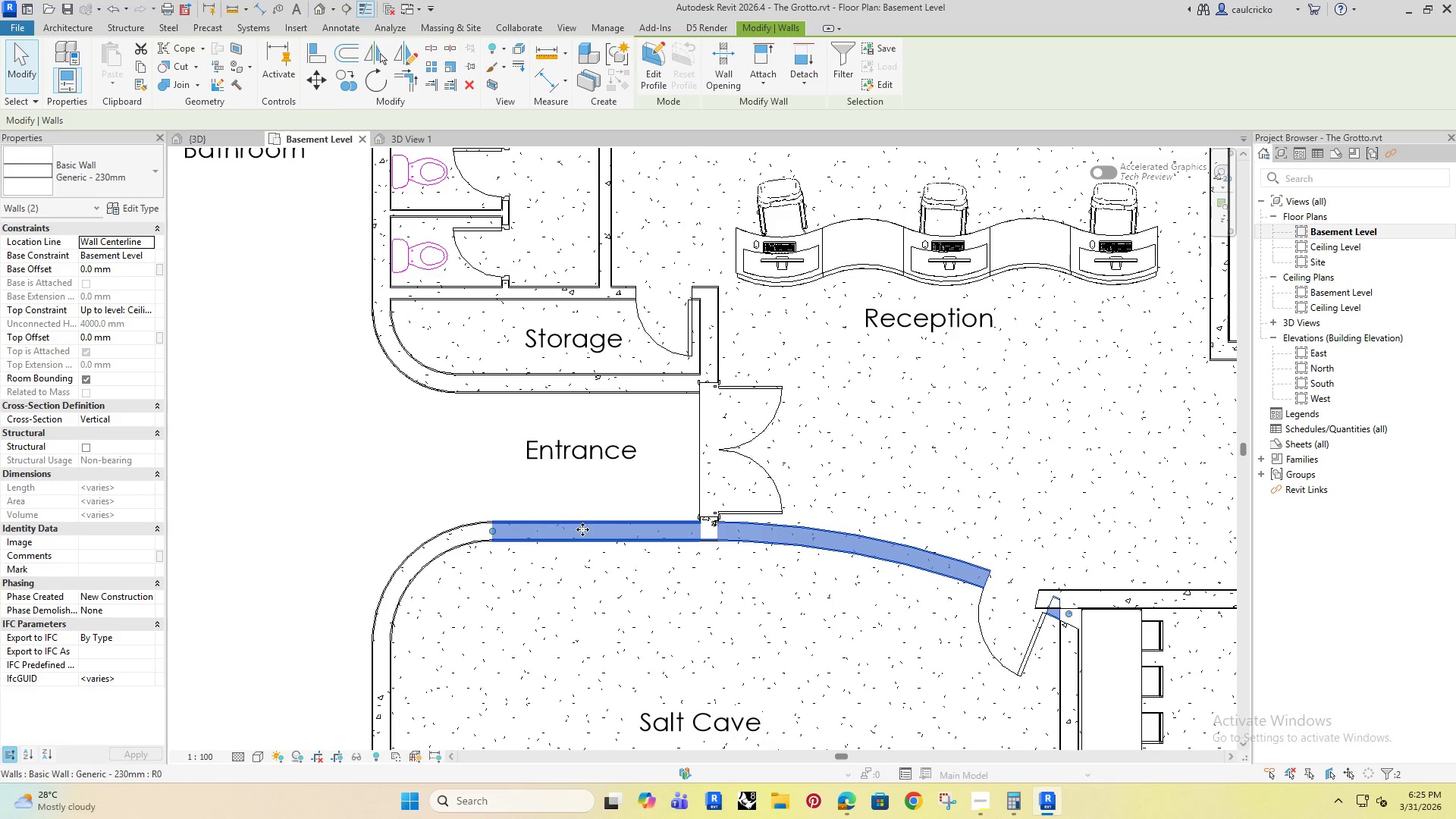 
key(ArrowDown)
 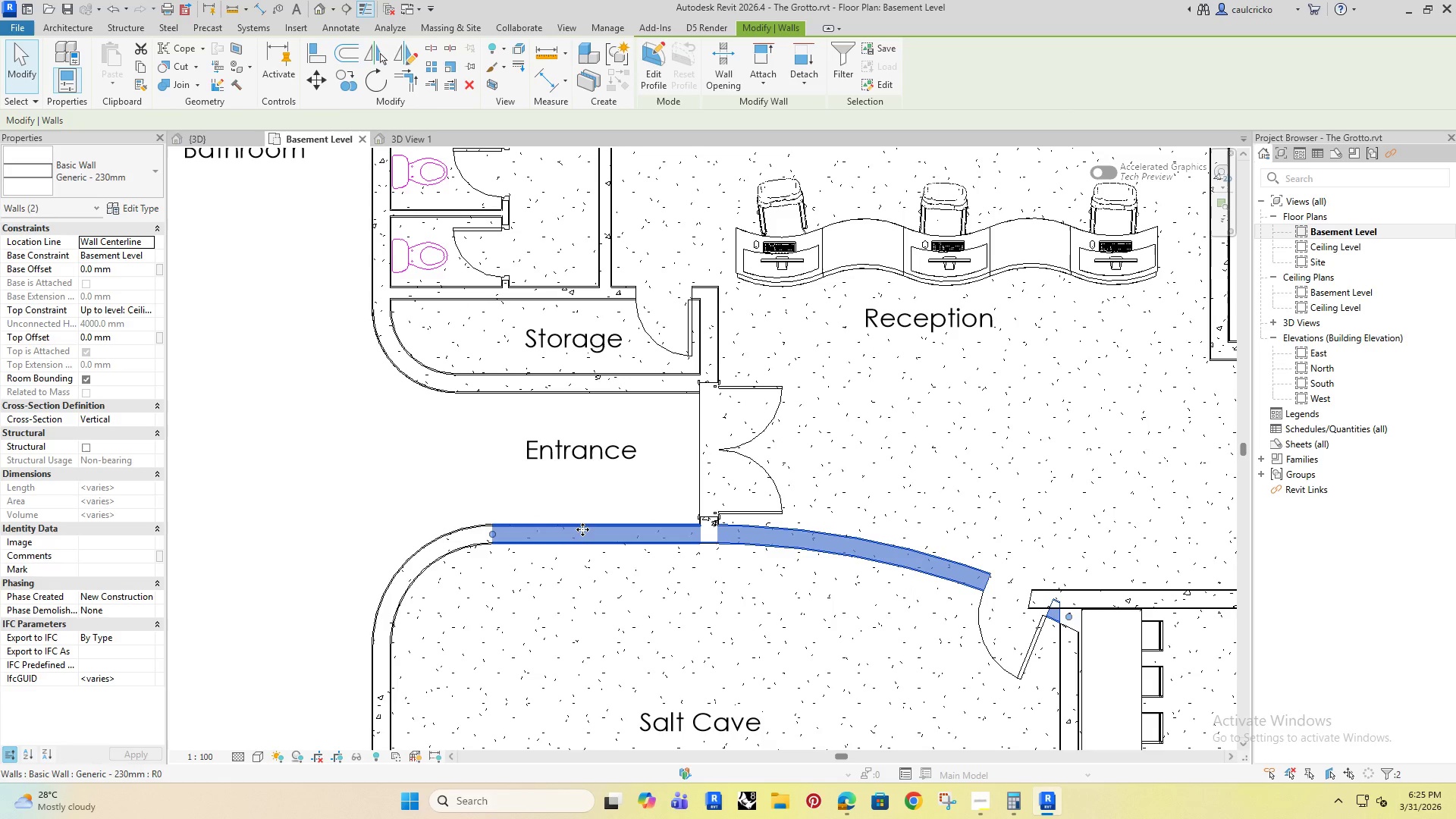 
key(ArrowDown)
 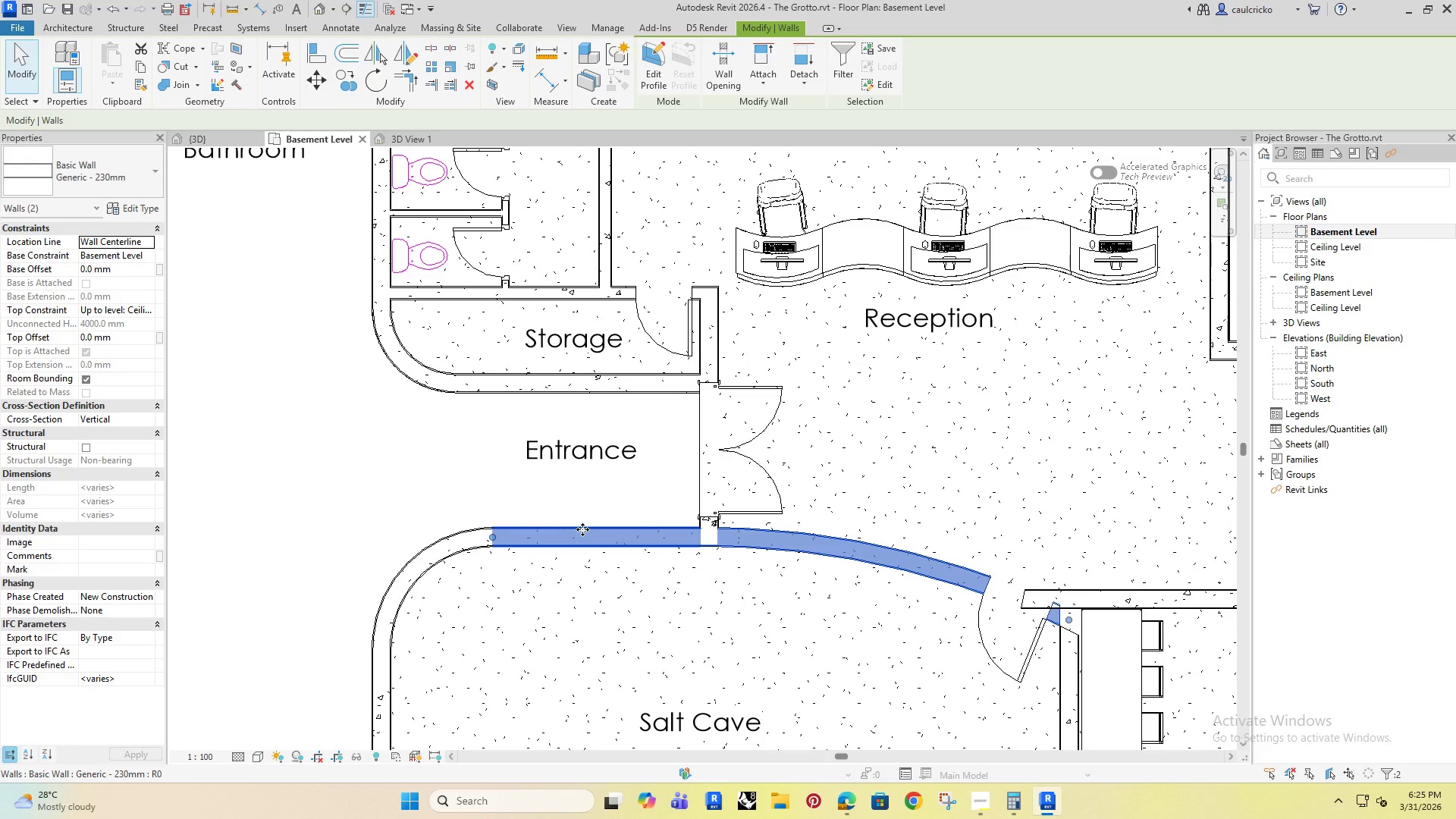 
key(ArrowUp)
 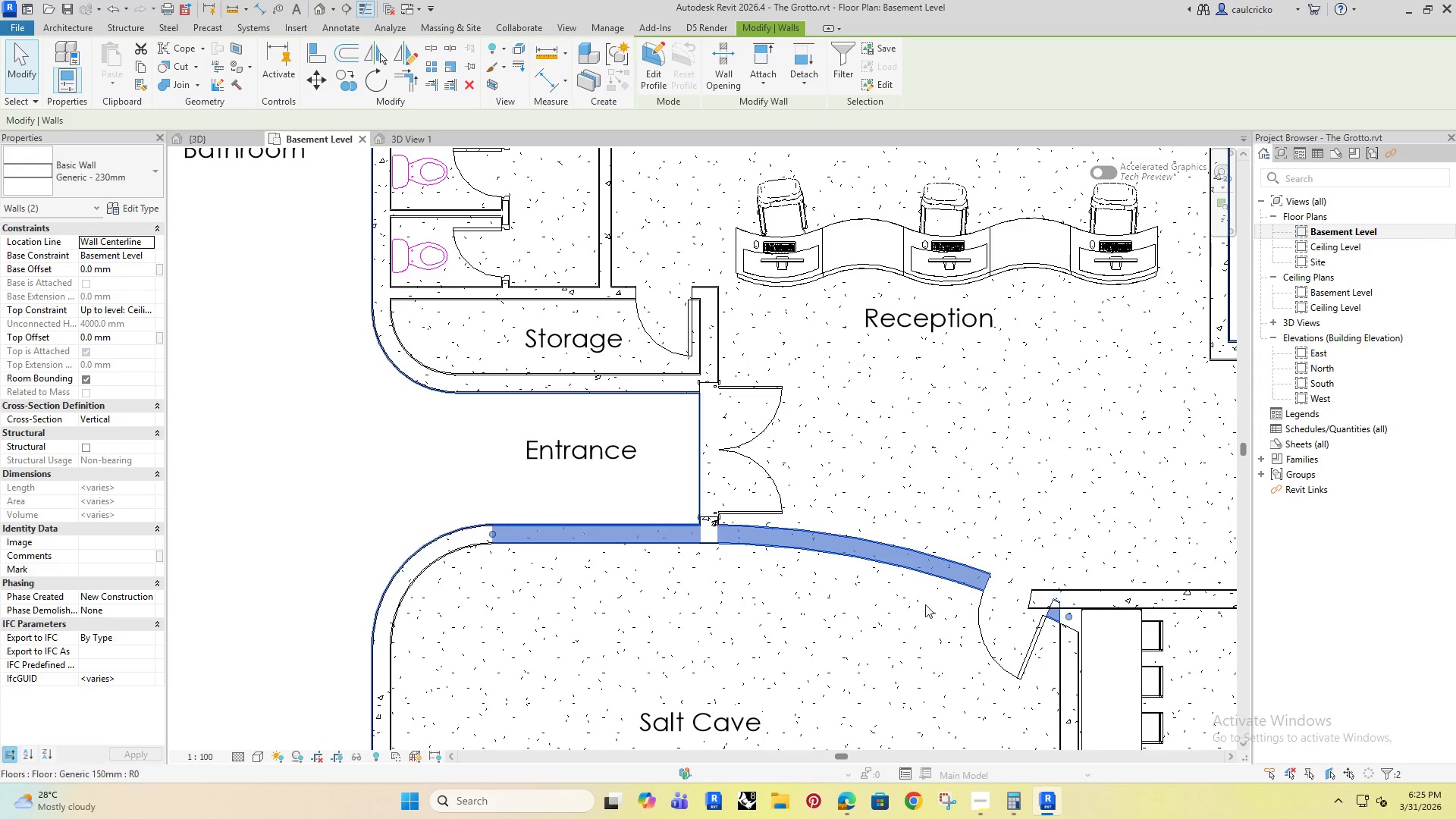 
key(ArrowUp)
 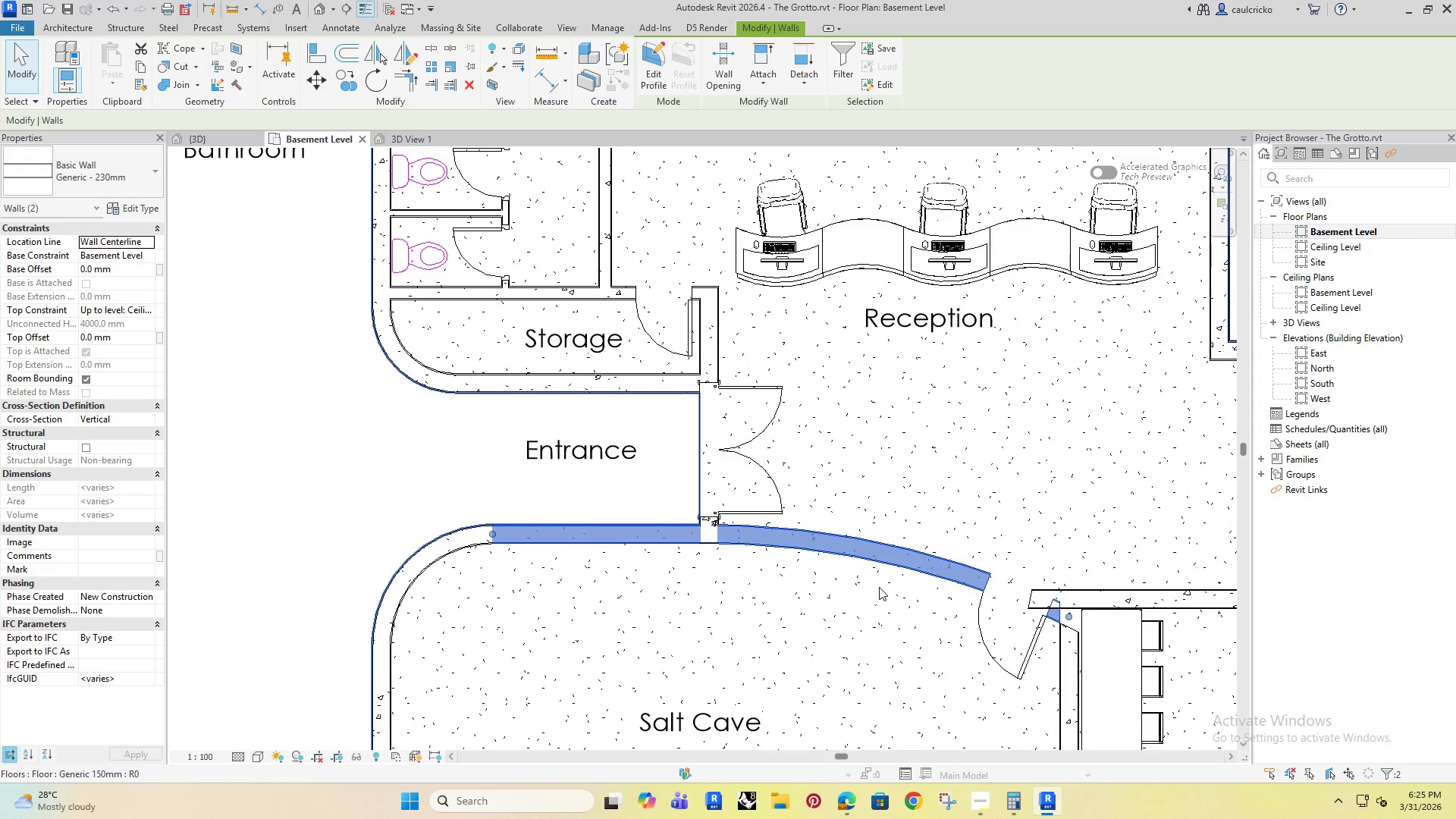 
key(ArrowUp)
 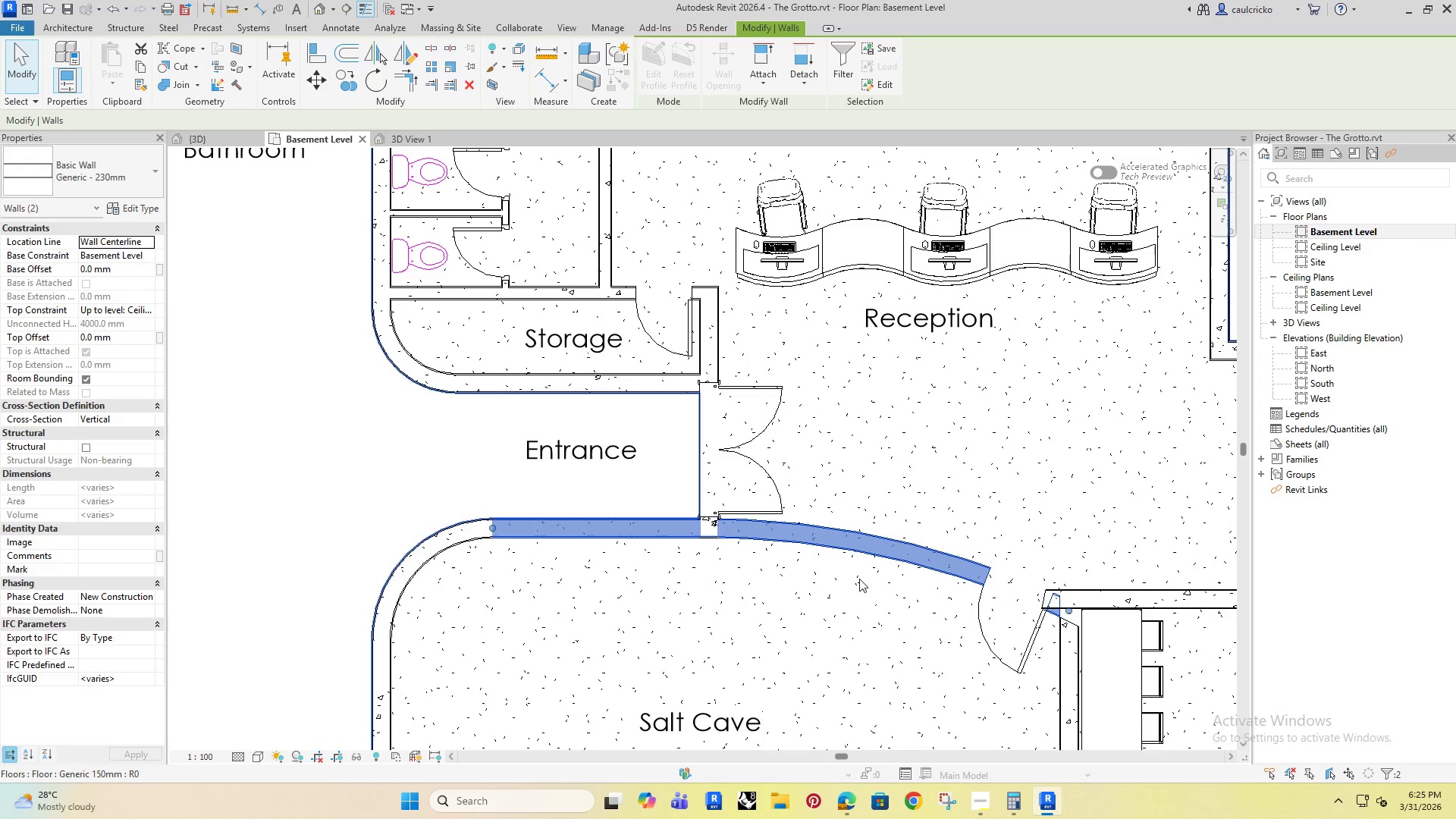 
key(ArrowUp)
 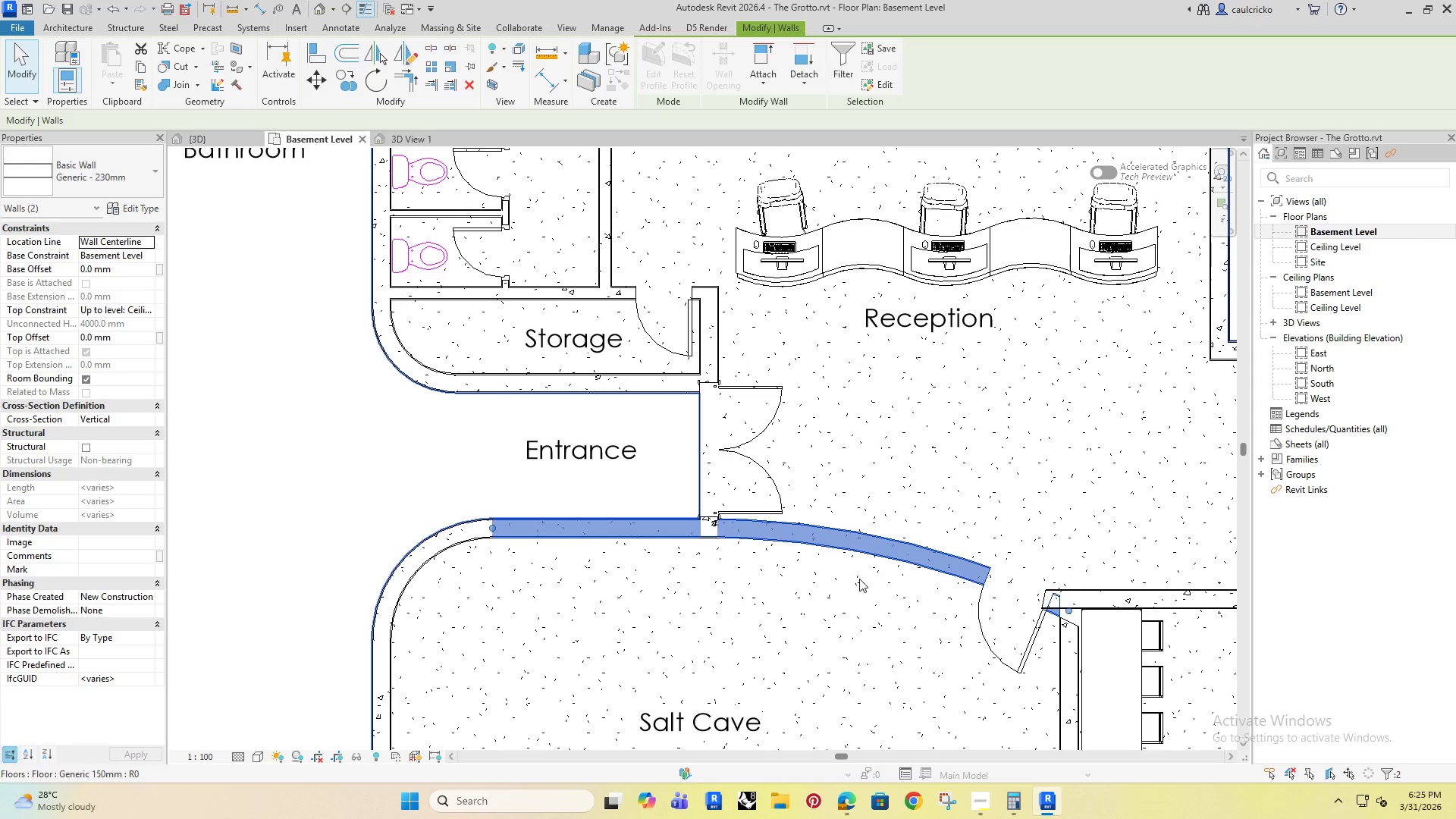 
key(ArrowUp)
 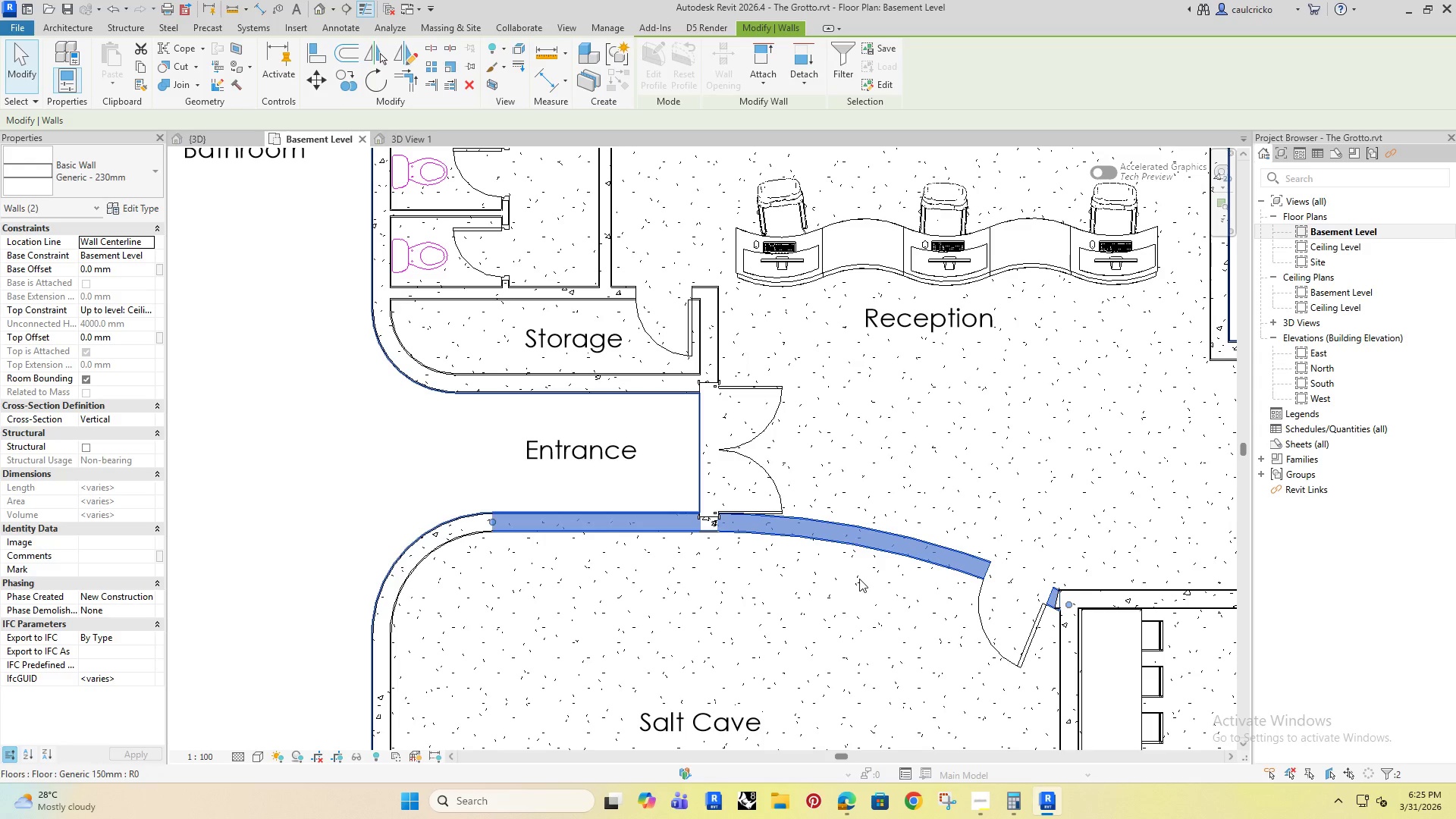 
key(ArrowUp)
 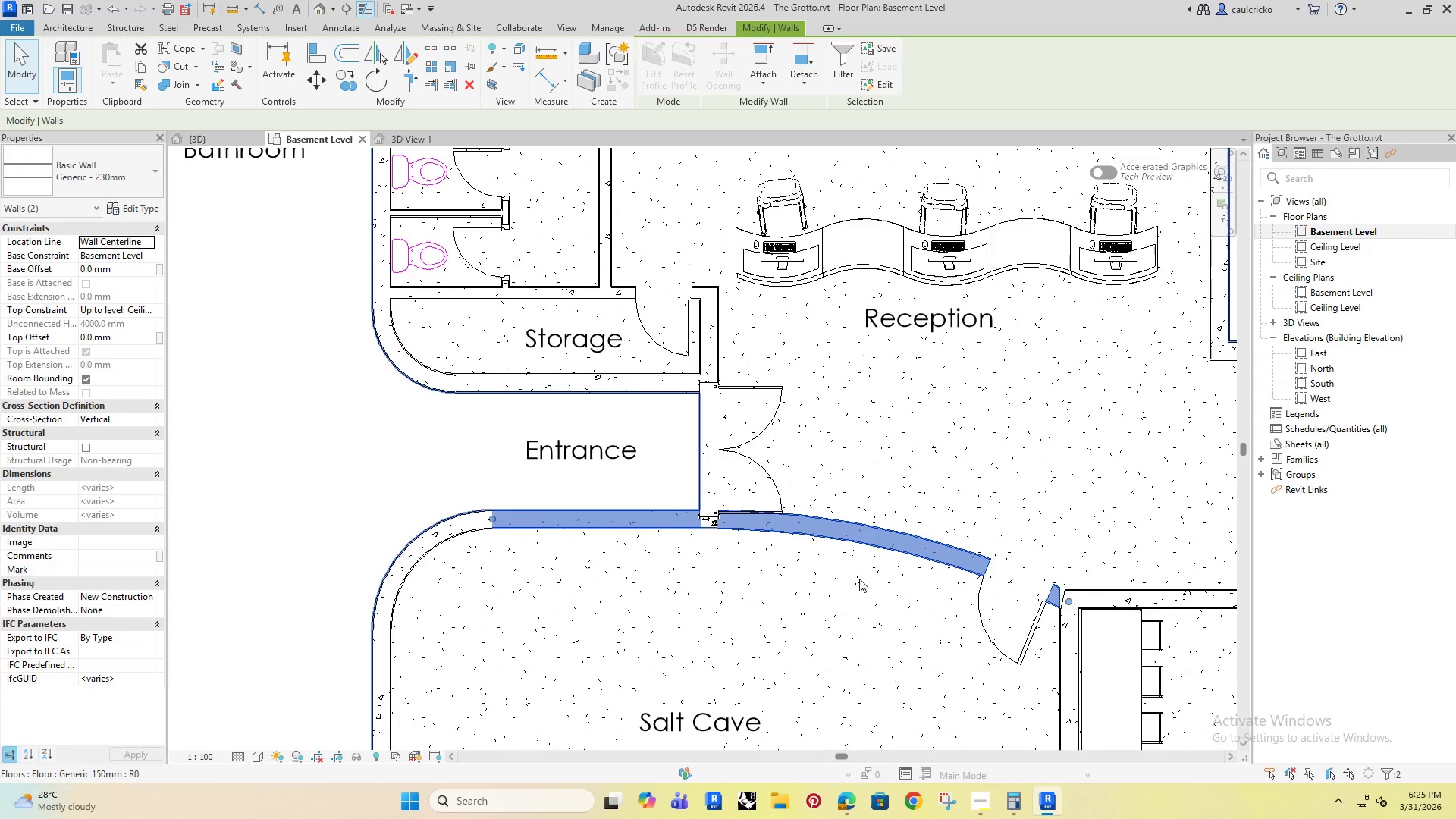 
key(ArrowUp)
 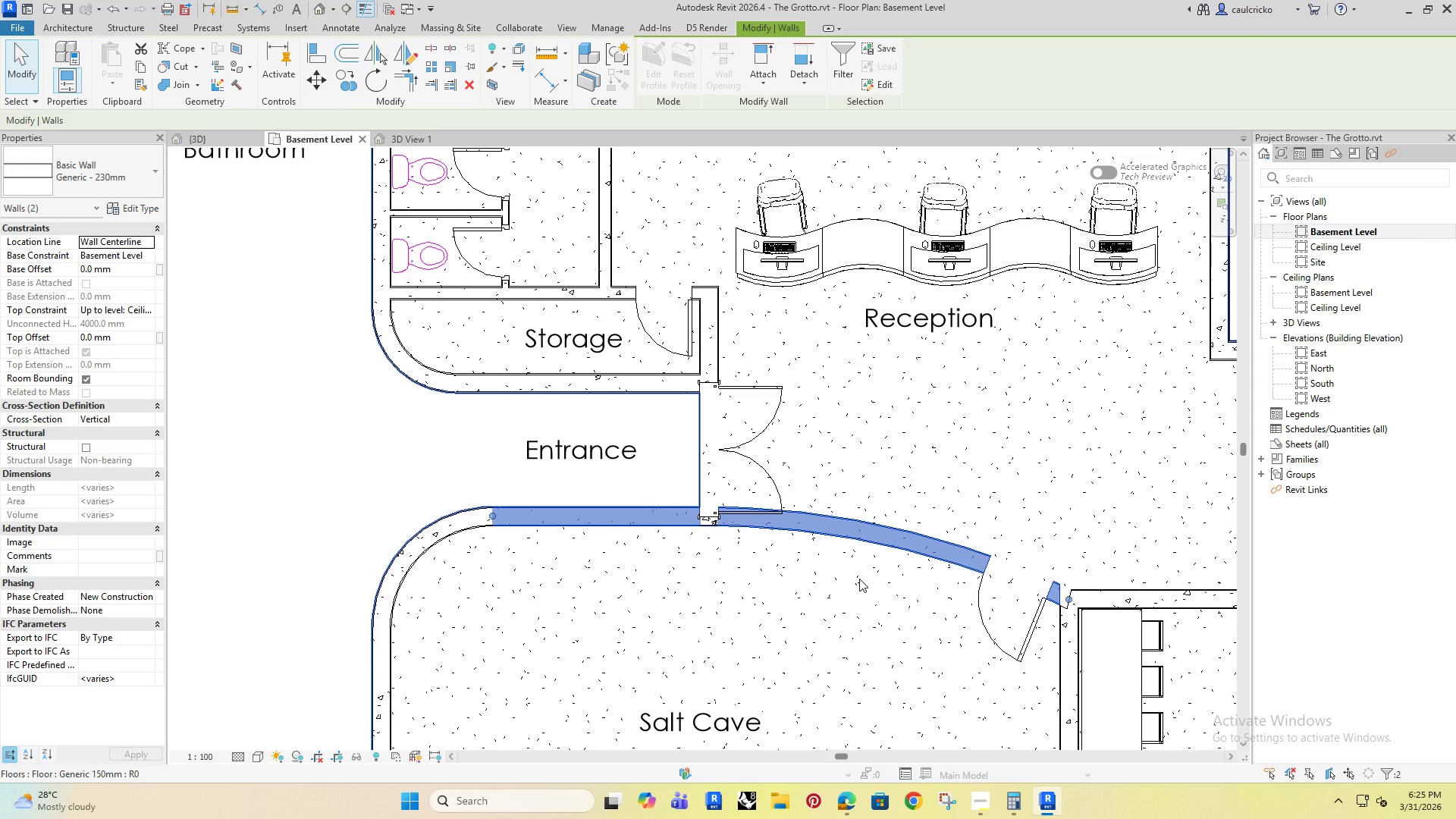 
key(ArrowUp)
 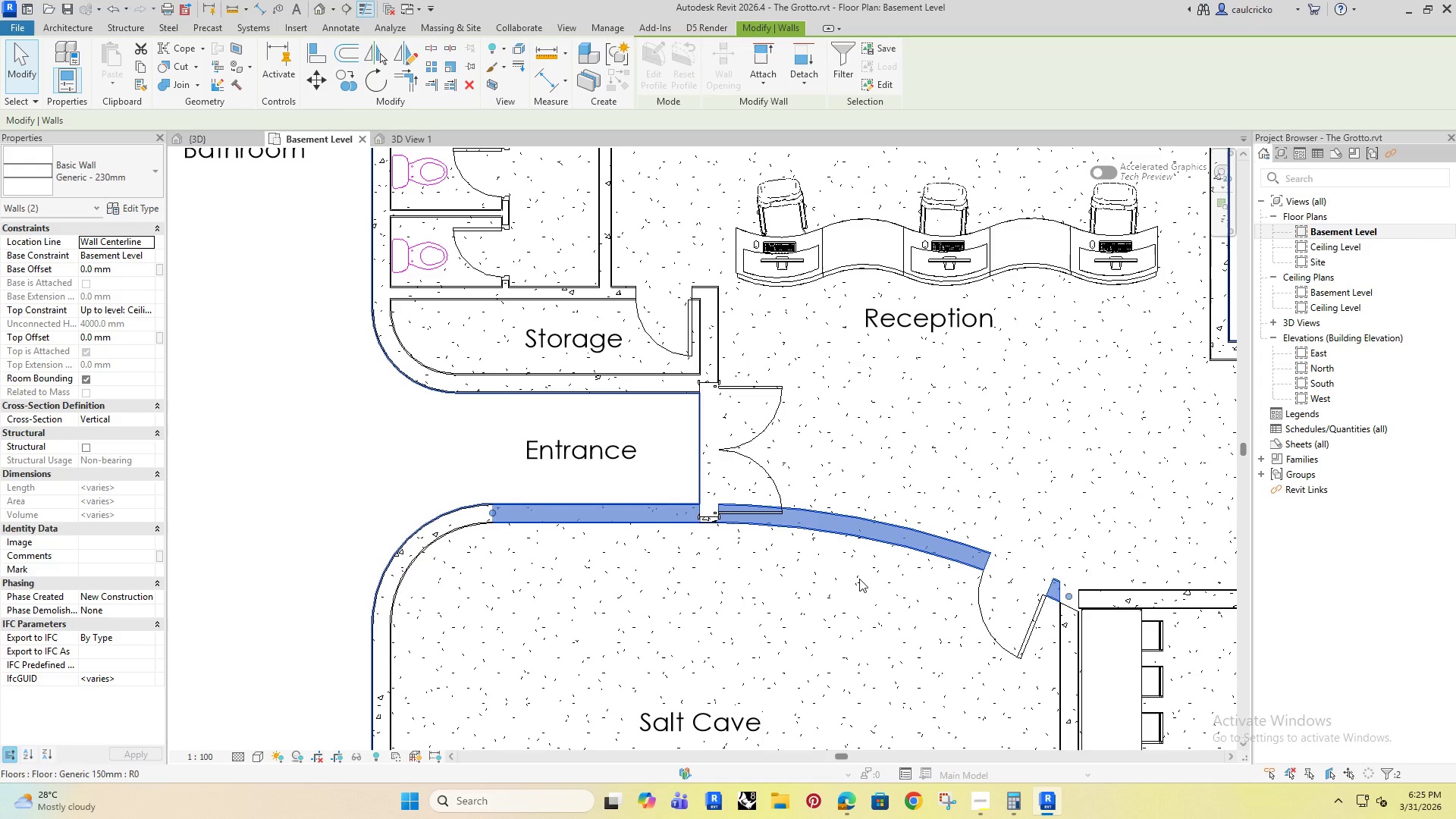 
key(ArrowUp)
 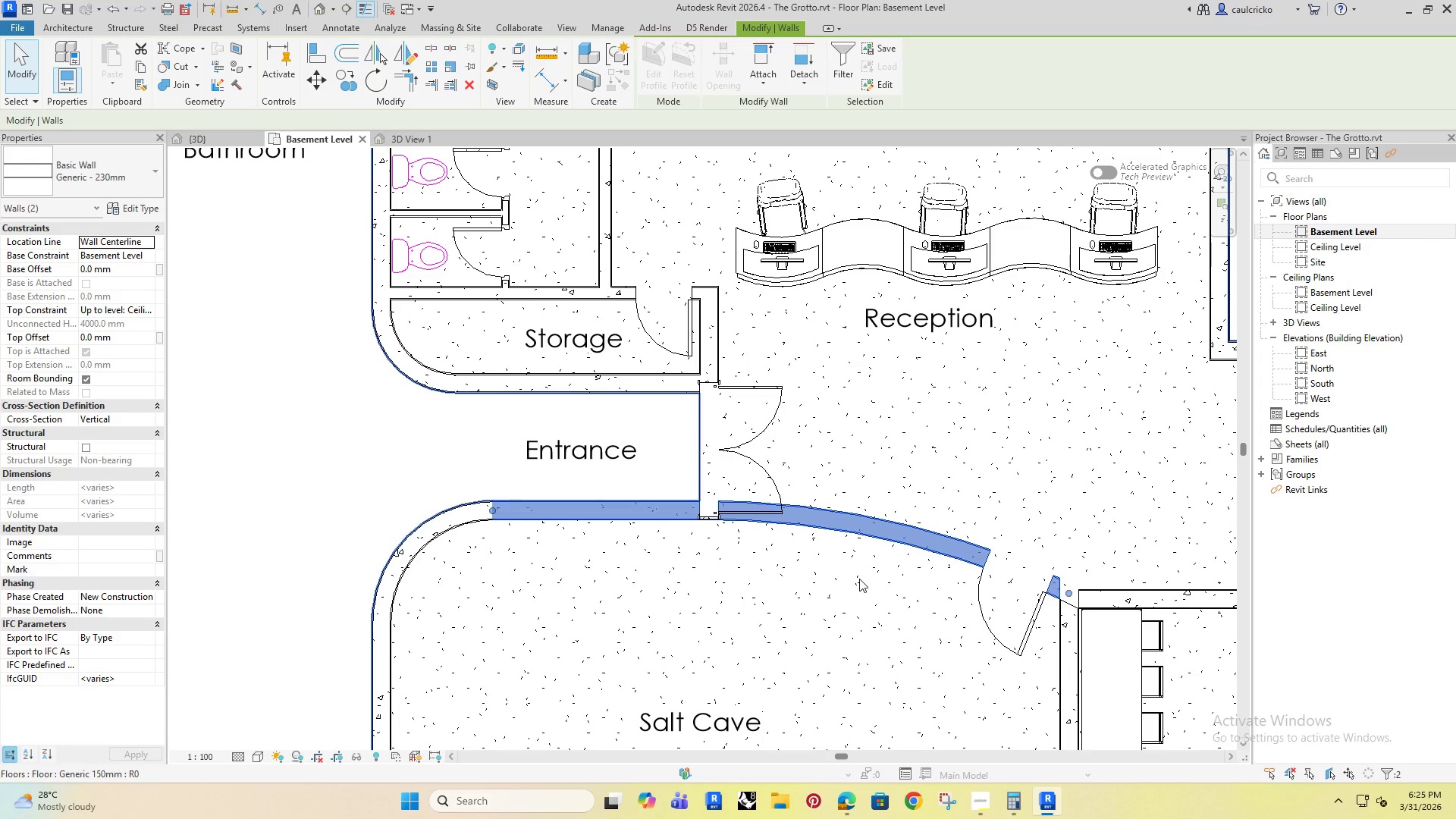 
key(ArrowDown)
 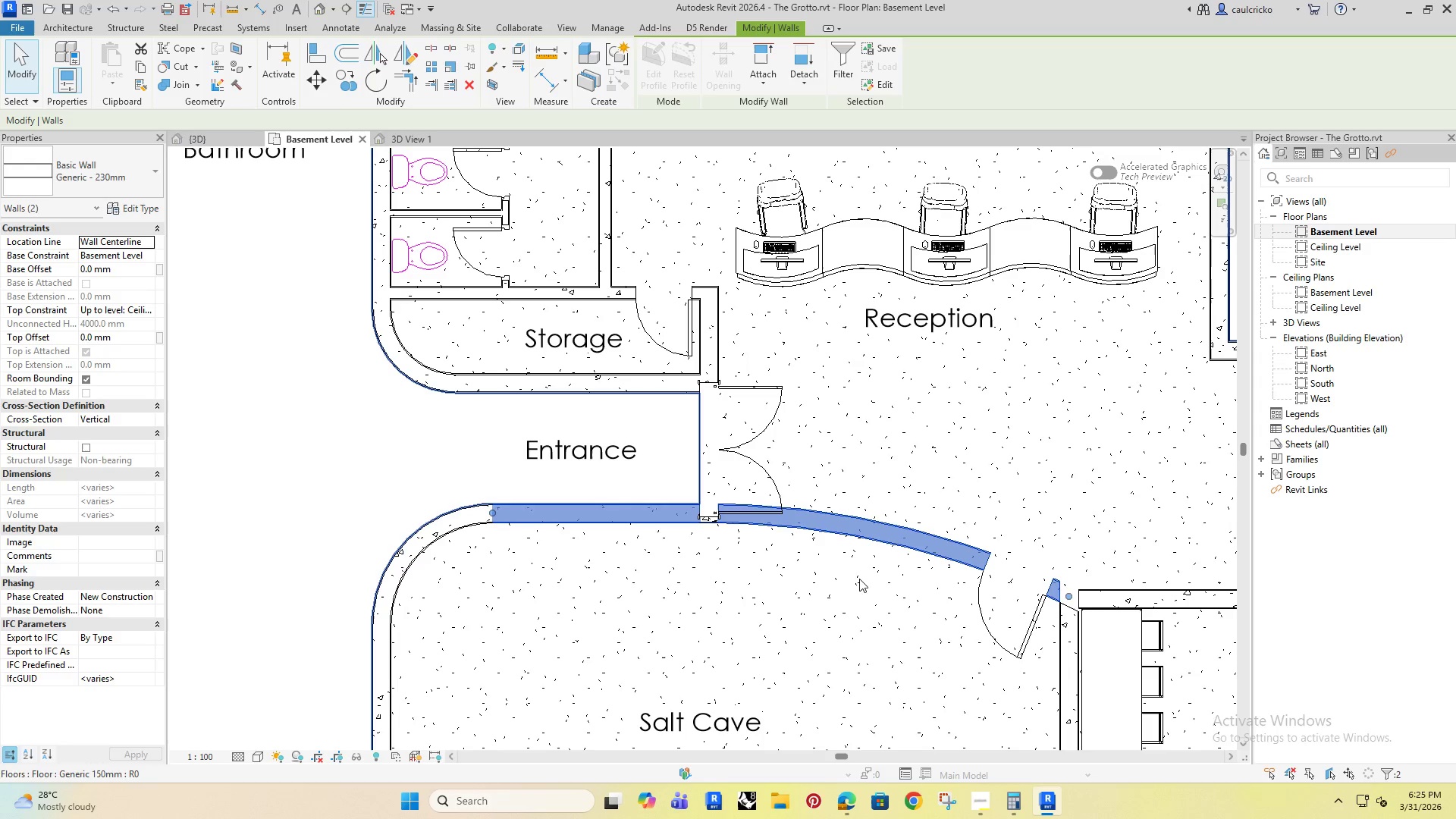 
key(ArrowDown)
 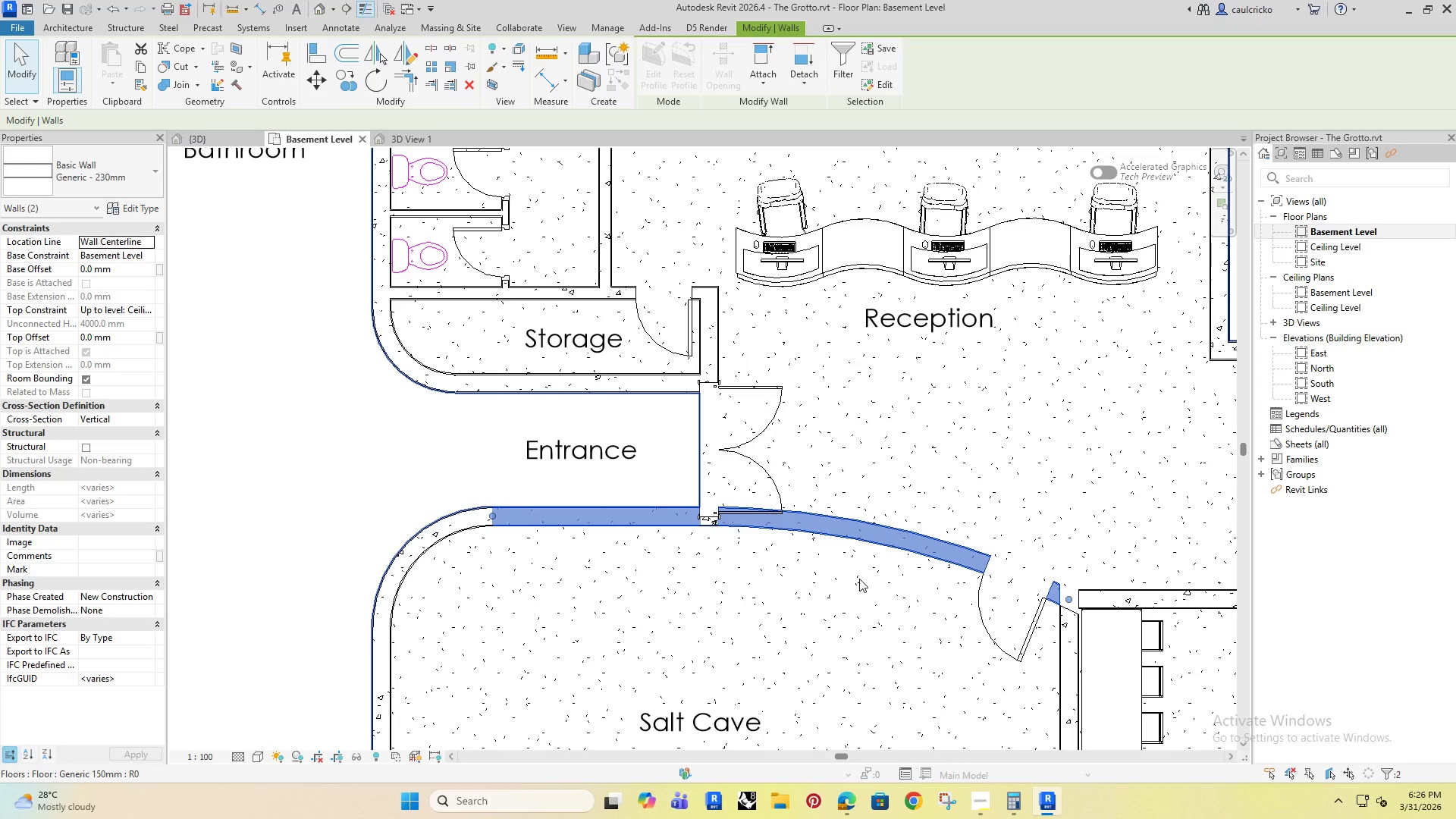 
key(ArrowDown)
 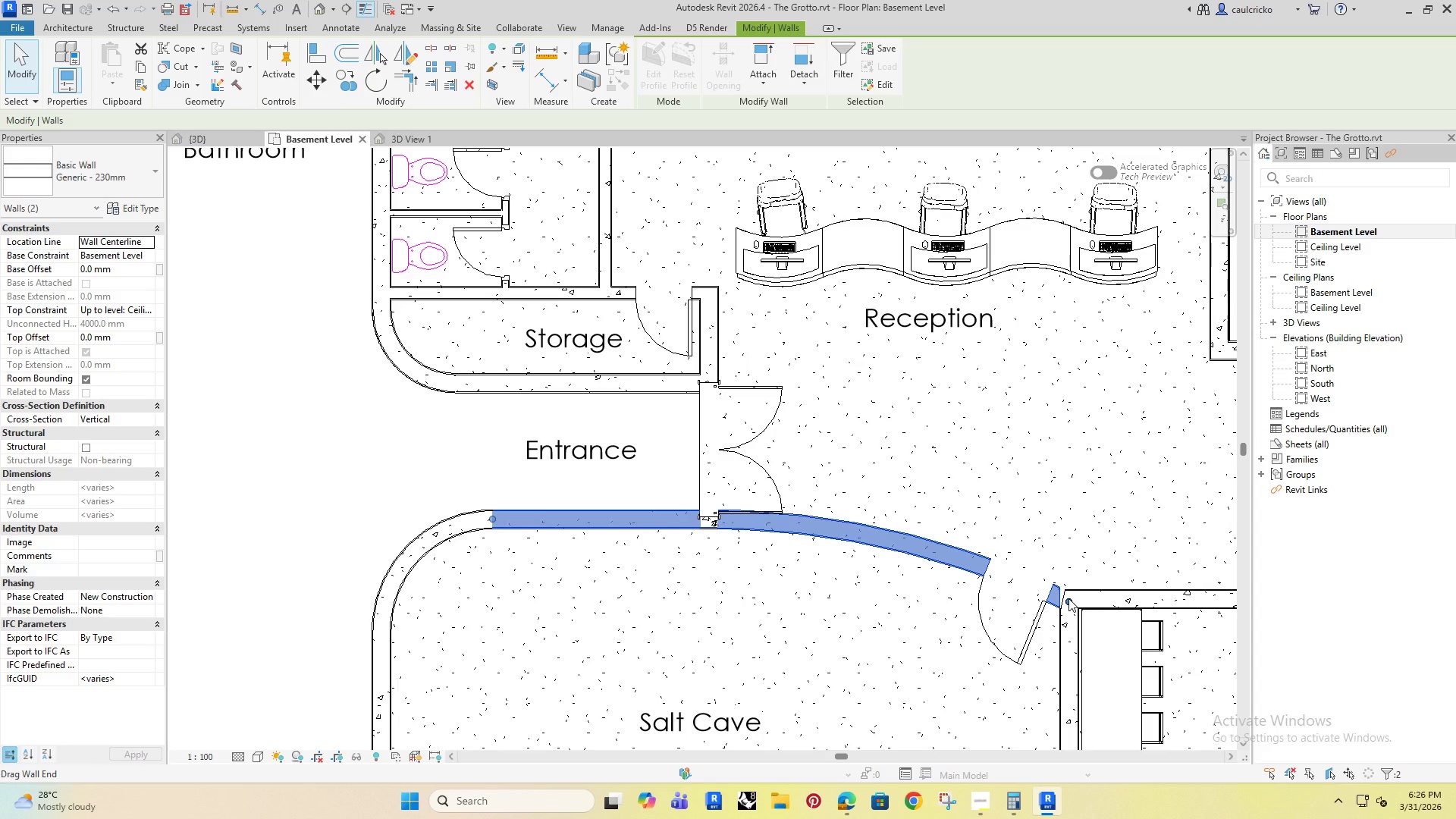 
left_click([1068, 598])
 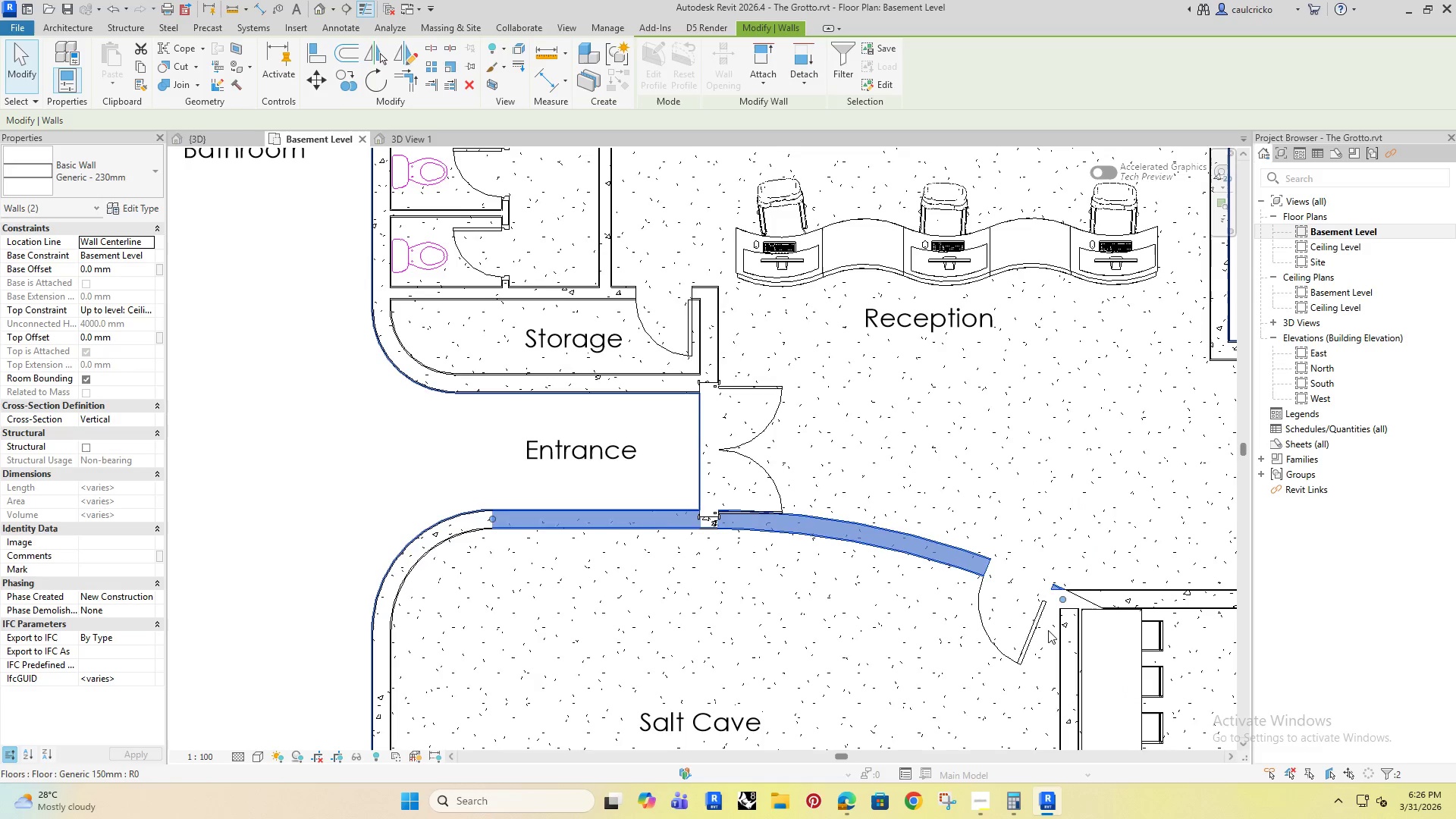 
double_click([1062, 634])
 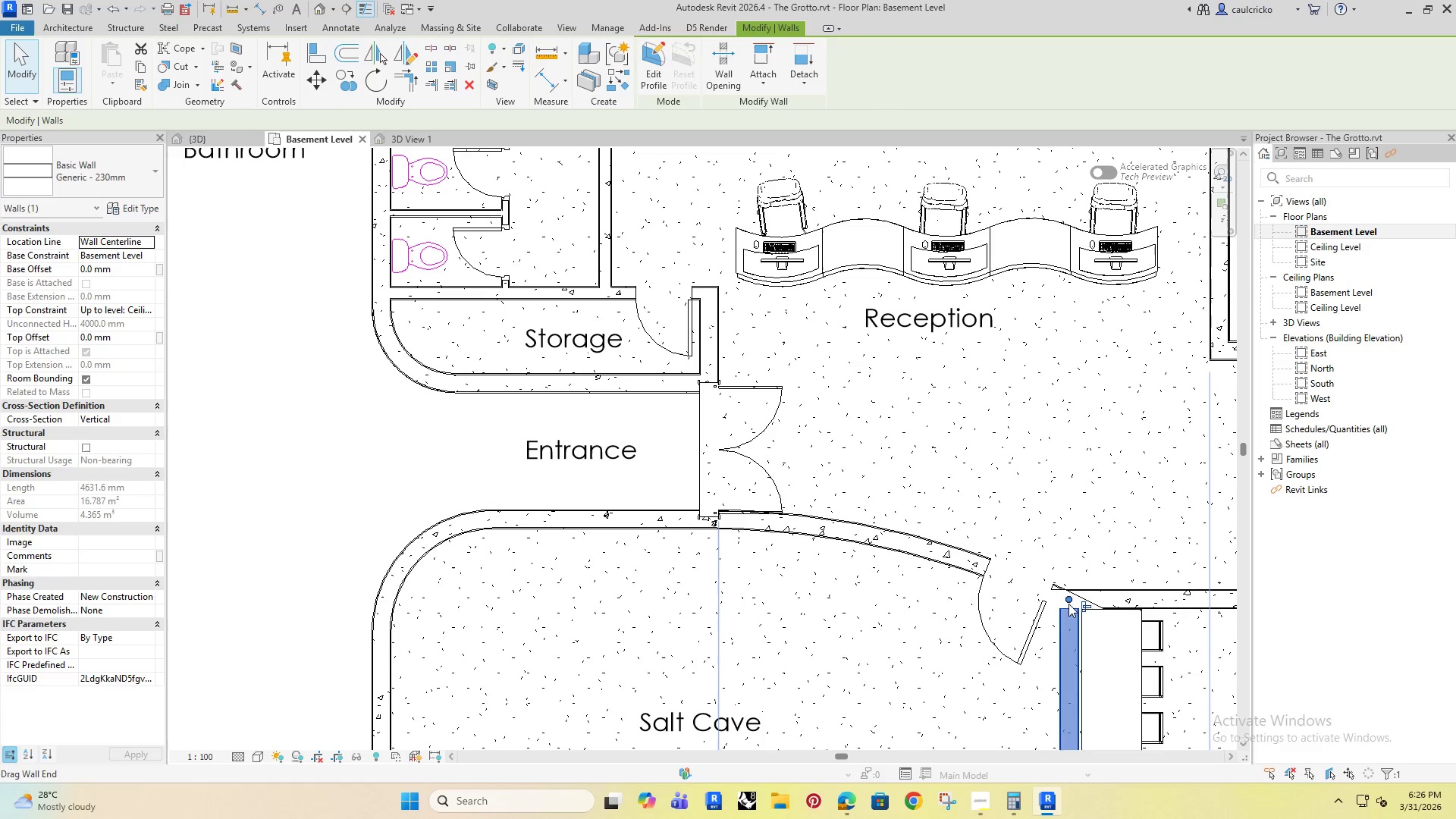 
left_click_drag(start_coordinate=[1069, 604], to_coordinate=[1070, 598])
 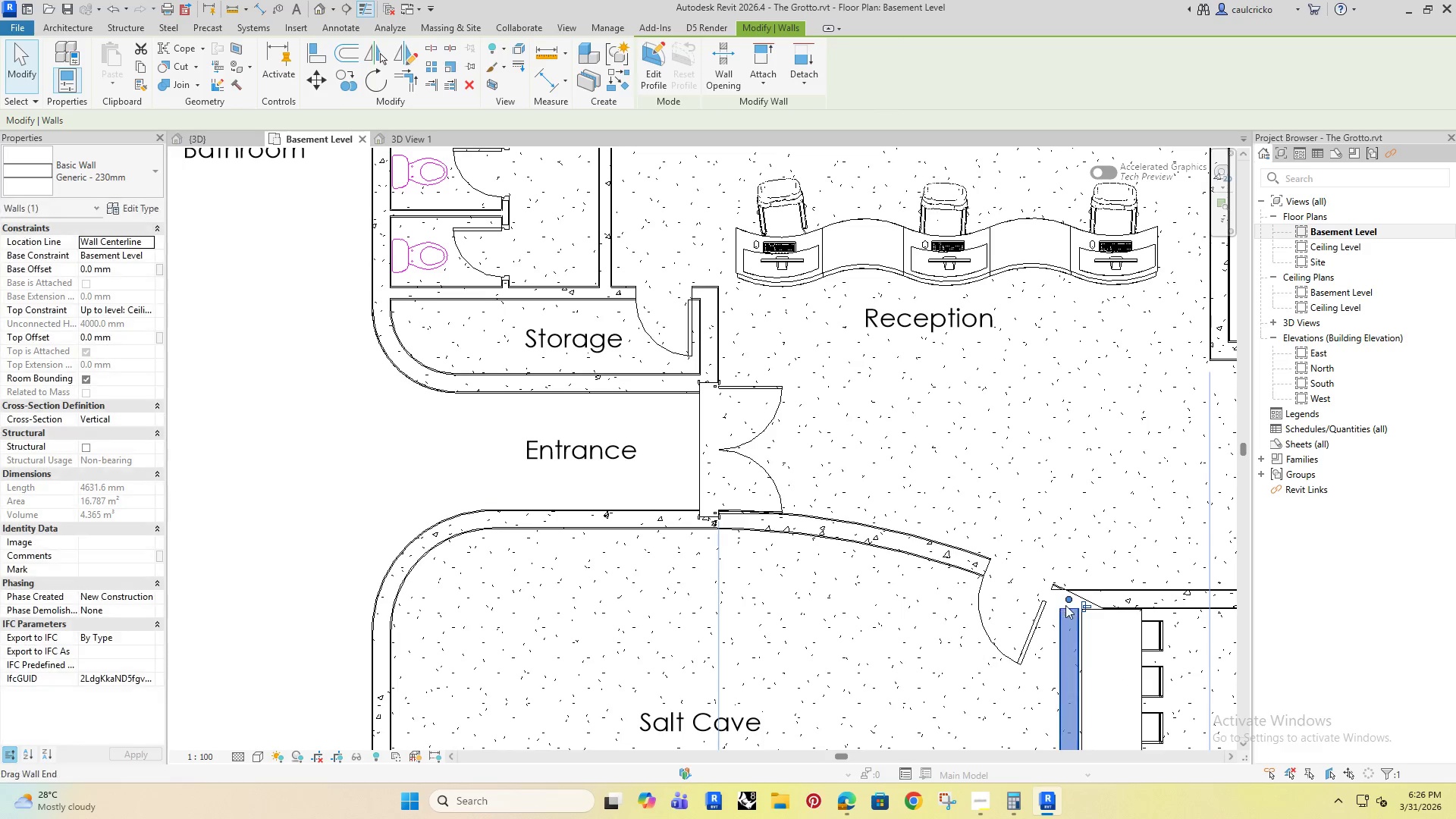 
left_click_drag(start_coordinate=[1071, 590], to_coordinate=[1071, 583])
 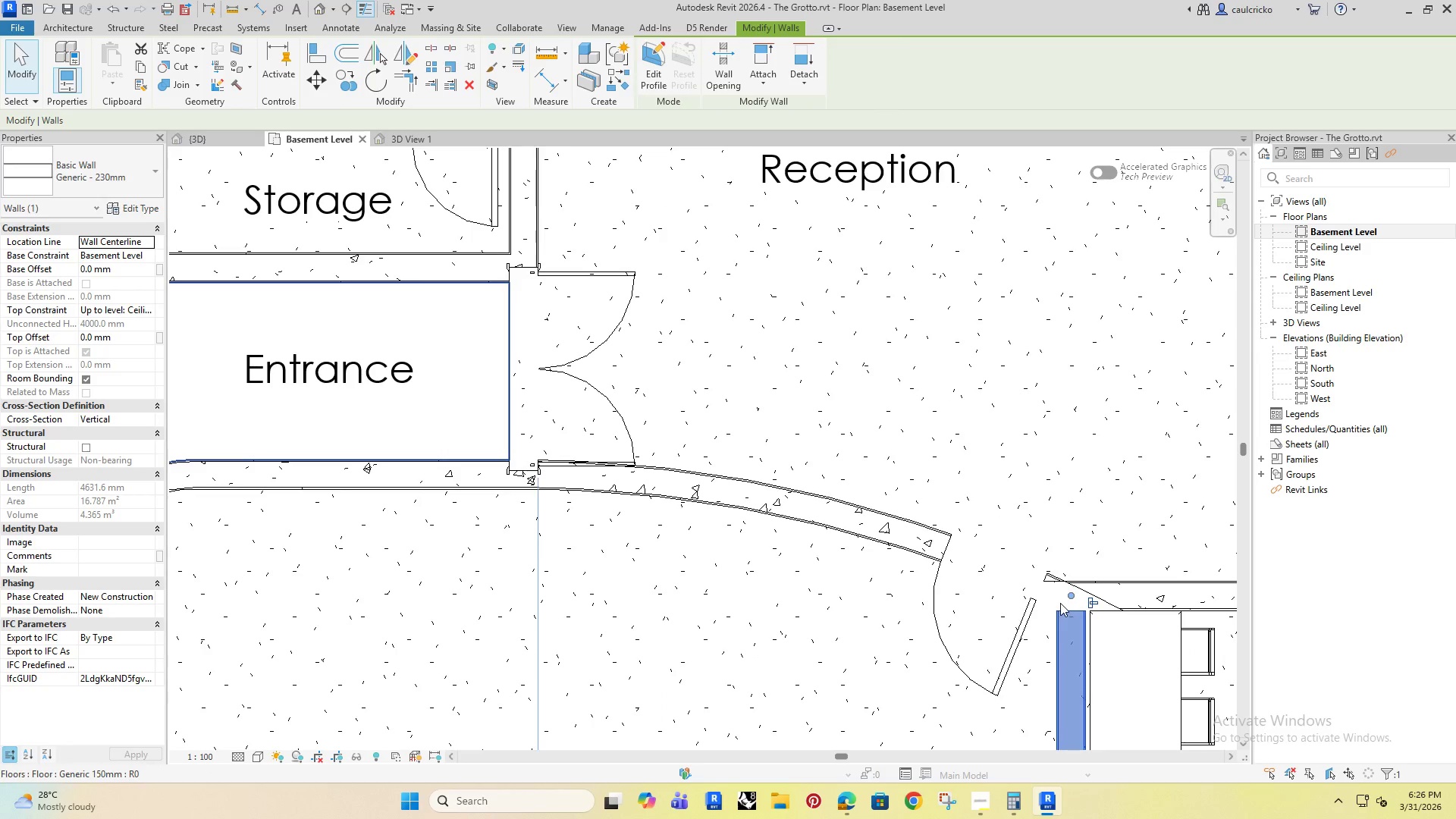 
scroll: coordinate [1065, 605], scroll_direction: up, amount: 3.0
 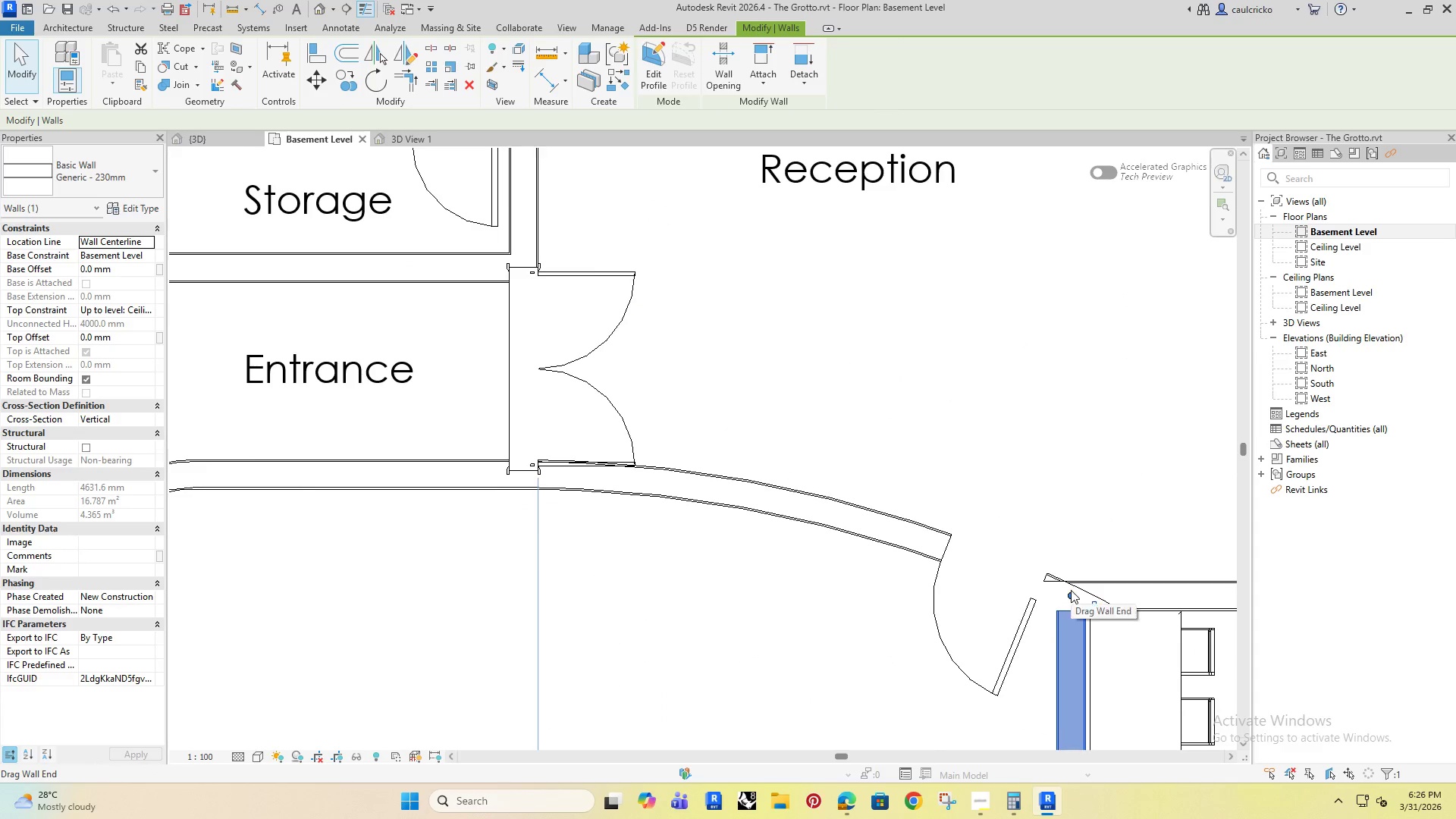 
scroll: coordinate [1053, 617], scroll_direction: down, amount: 4.0
 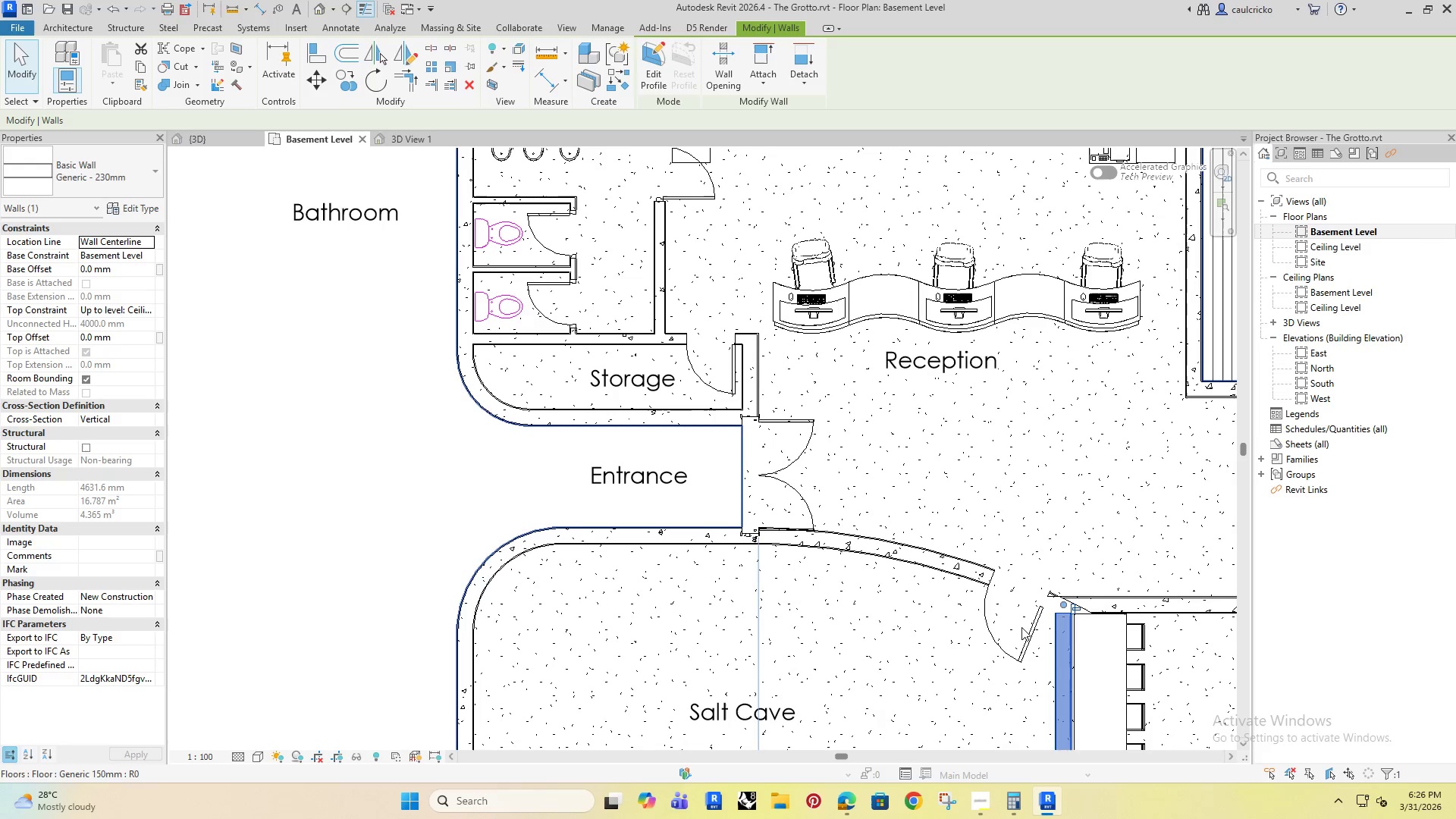 
scroll: coordinate [1046, 598], scroll_direction: up, amount: 5.0
 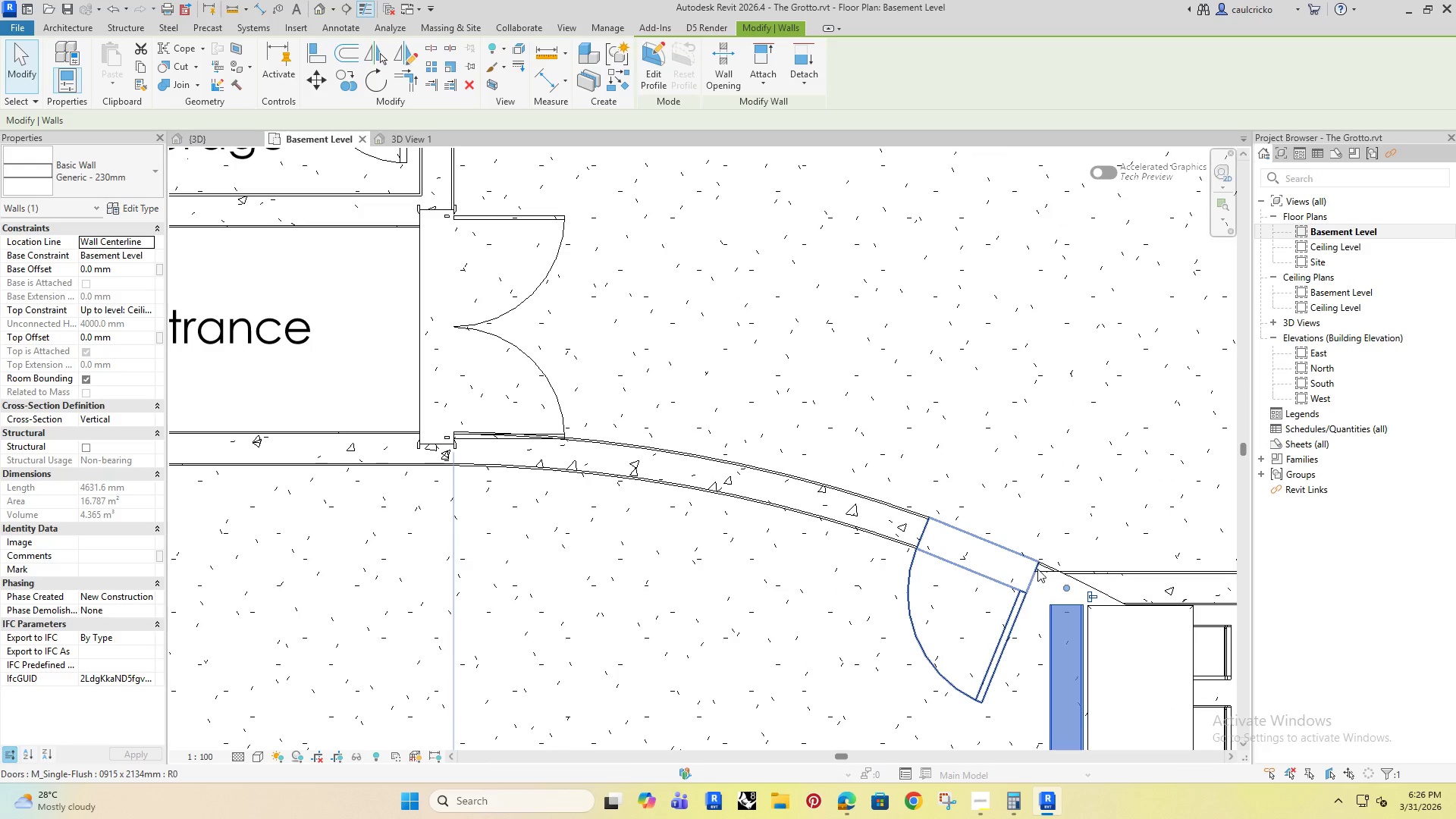 
left_click([1046, 571])
 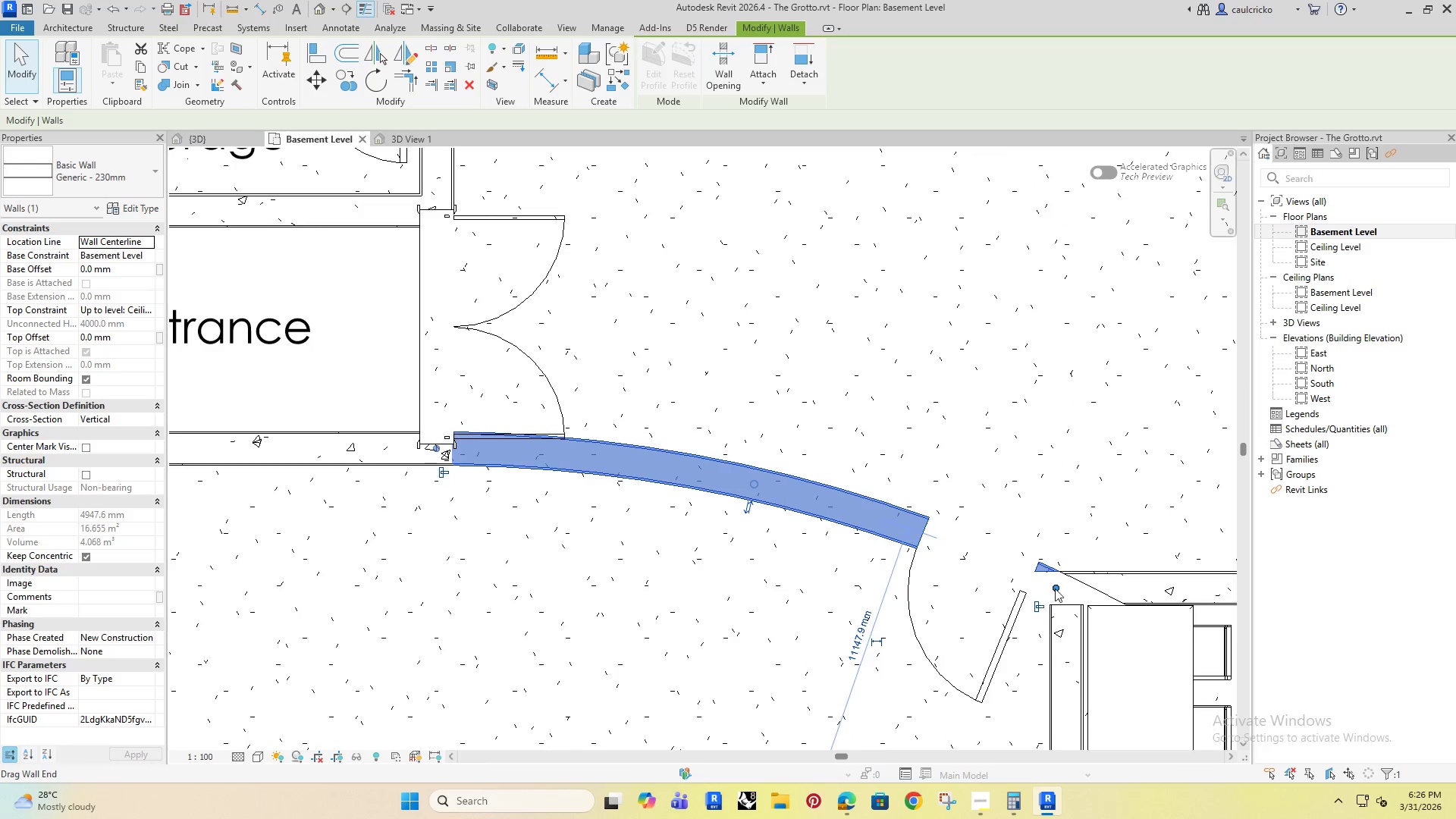 
left_click_drag(start_coordinate=[1056, 588], to_coordinate=[1101, 604])
 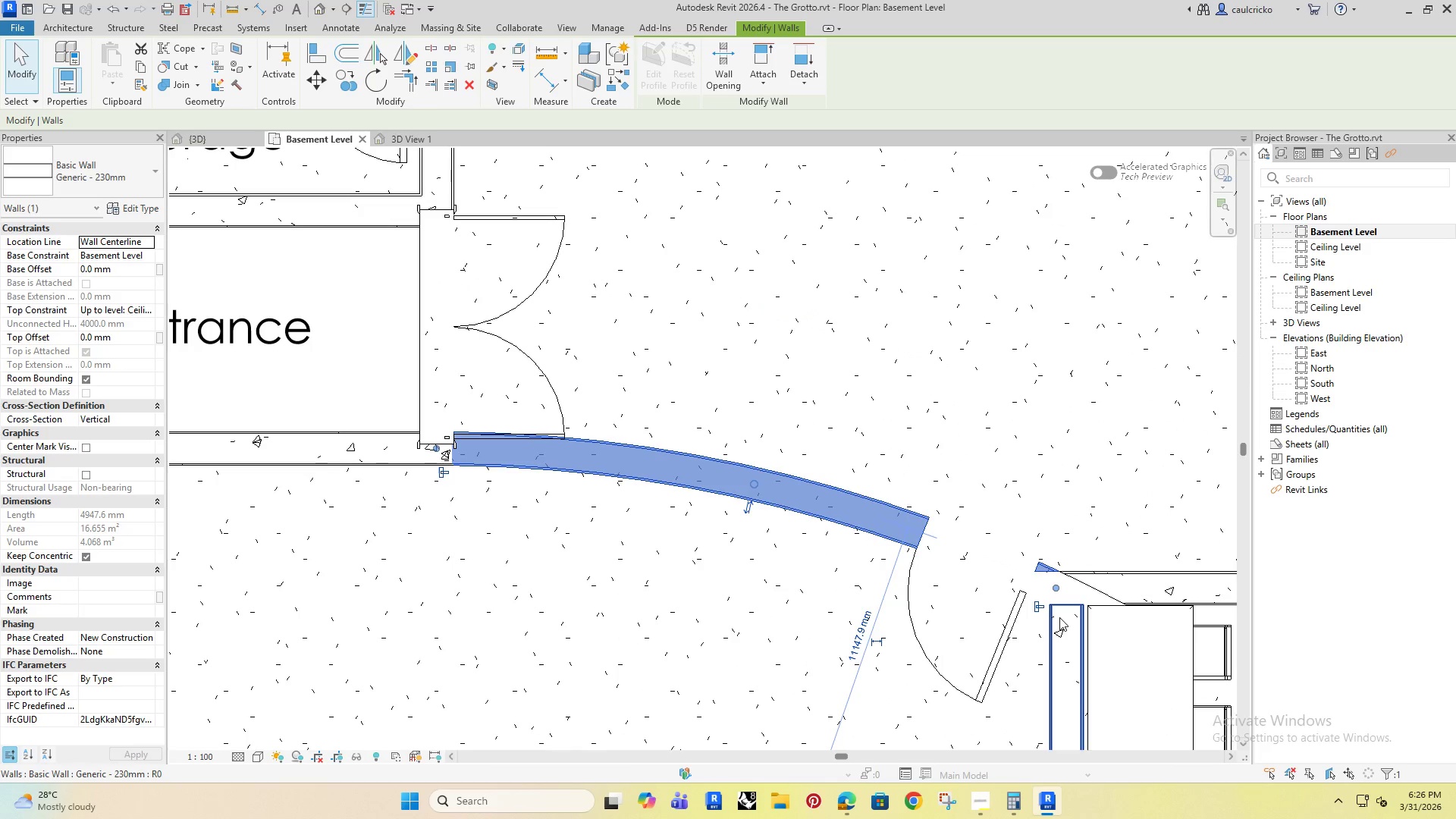 
left_click([1059, 617])
 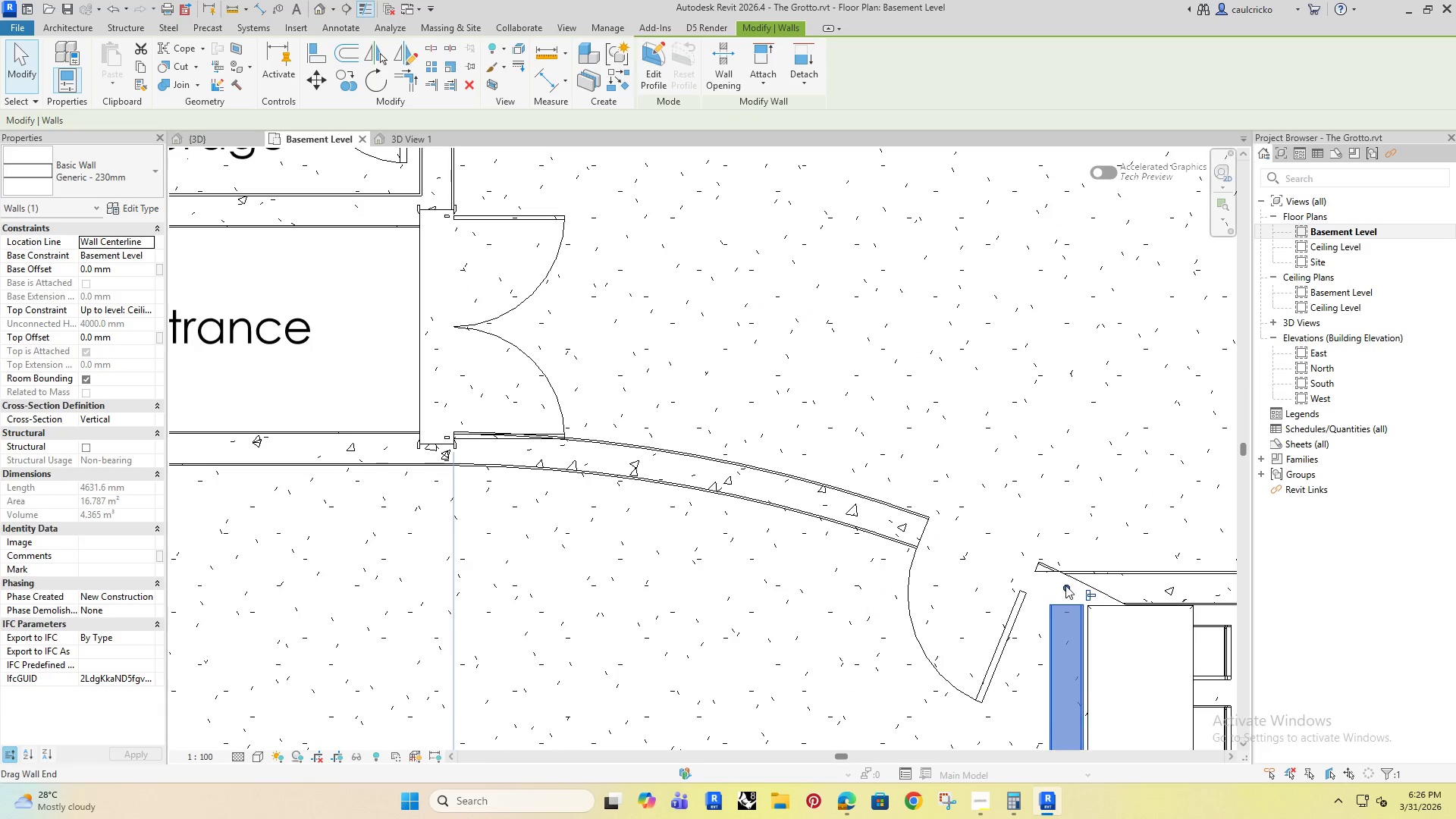 
left_click_drag(start_coordinate=[1065, 585], to_coordinate=[1061, 474])
 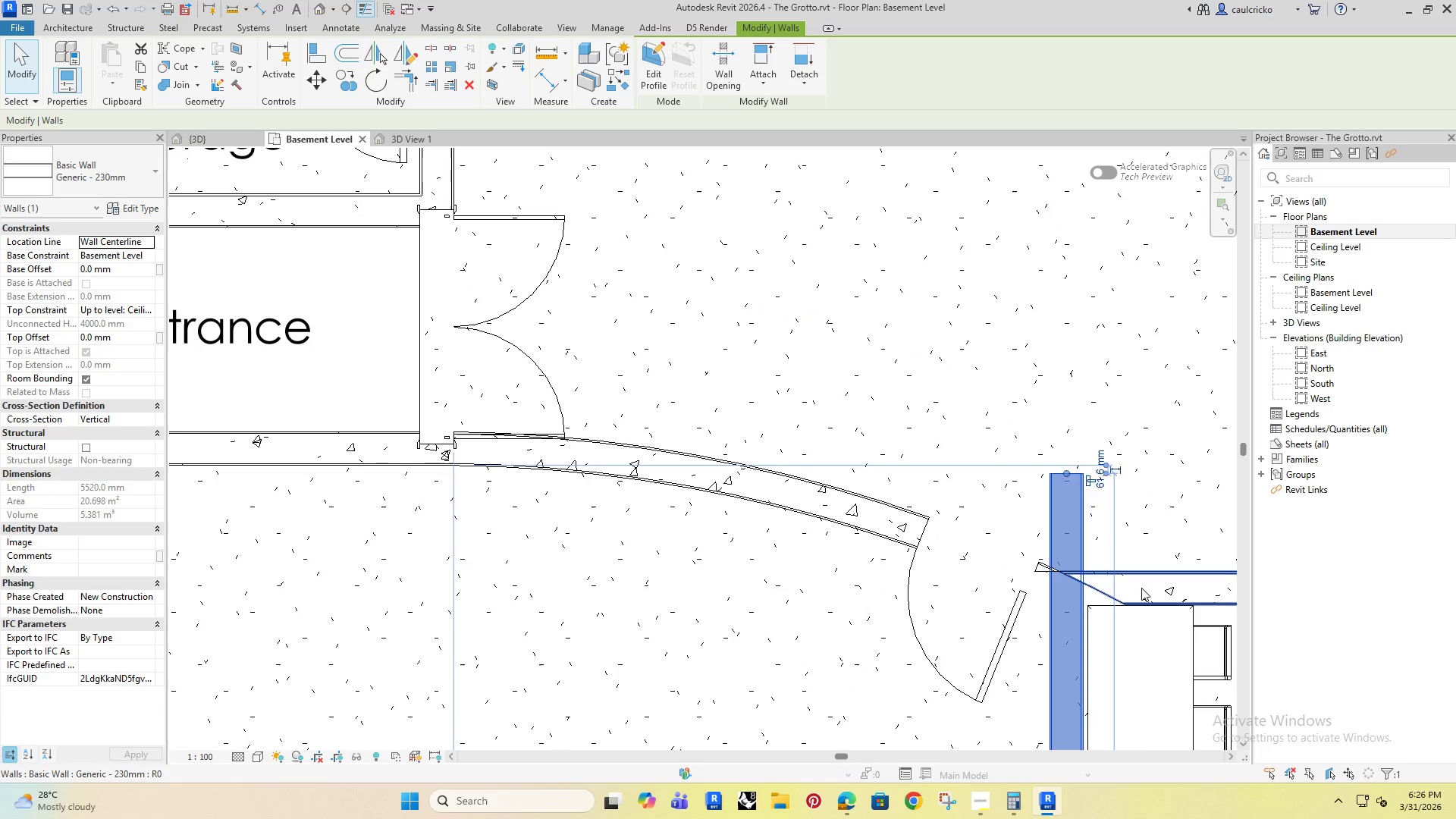 
left_click([1143, 588])
 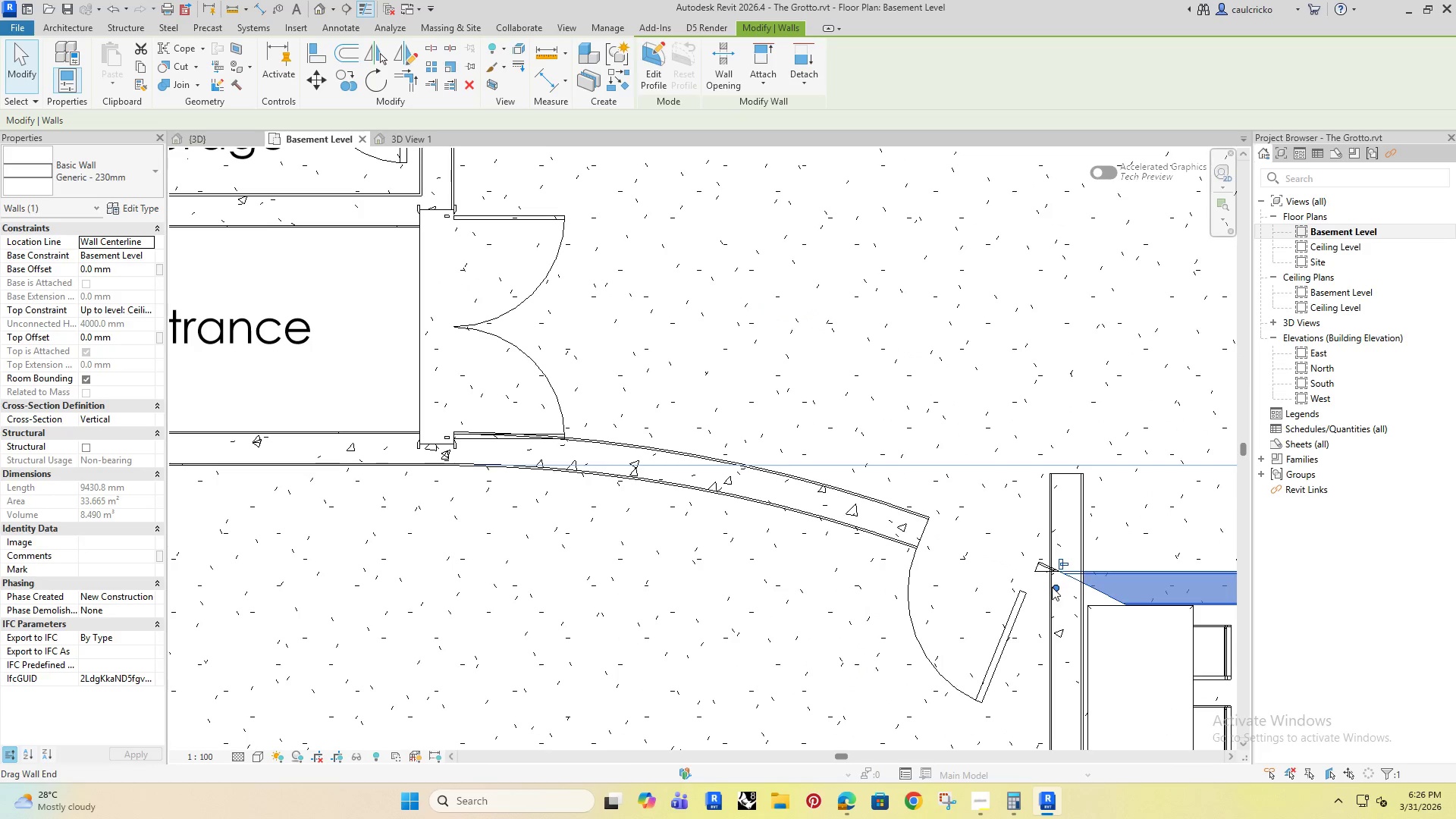 
left_click_drag(start_coordinate=[1060, 593], to_coordinate=[922, 598])
 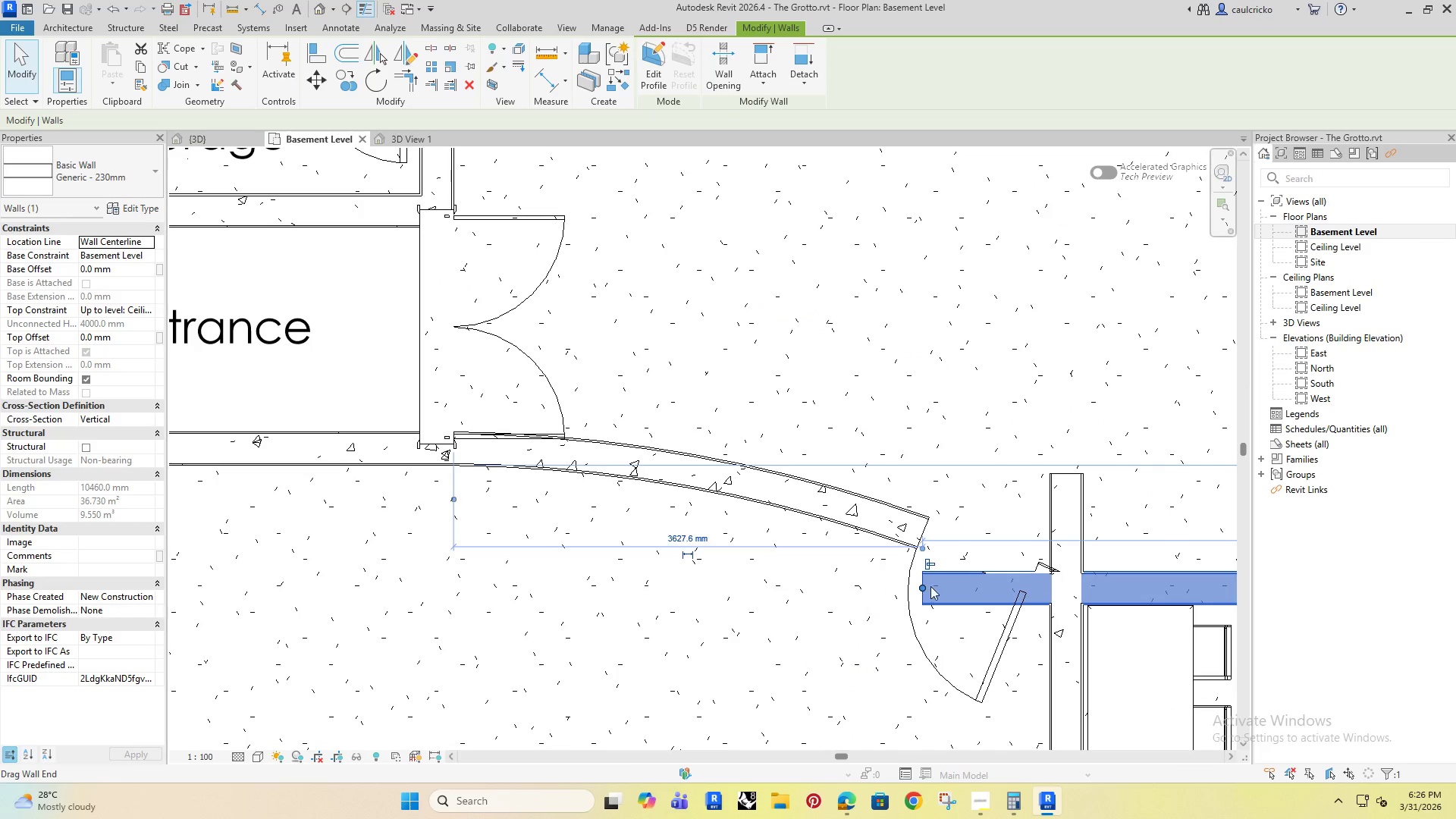 
left_click([858, 501])
 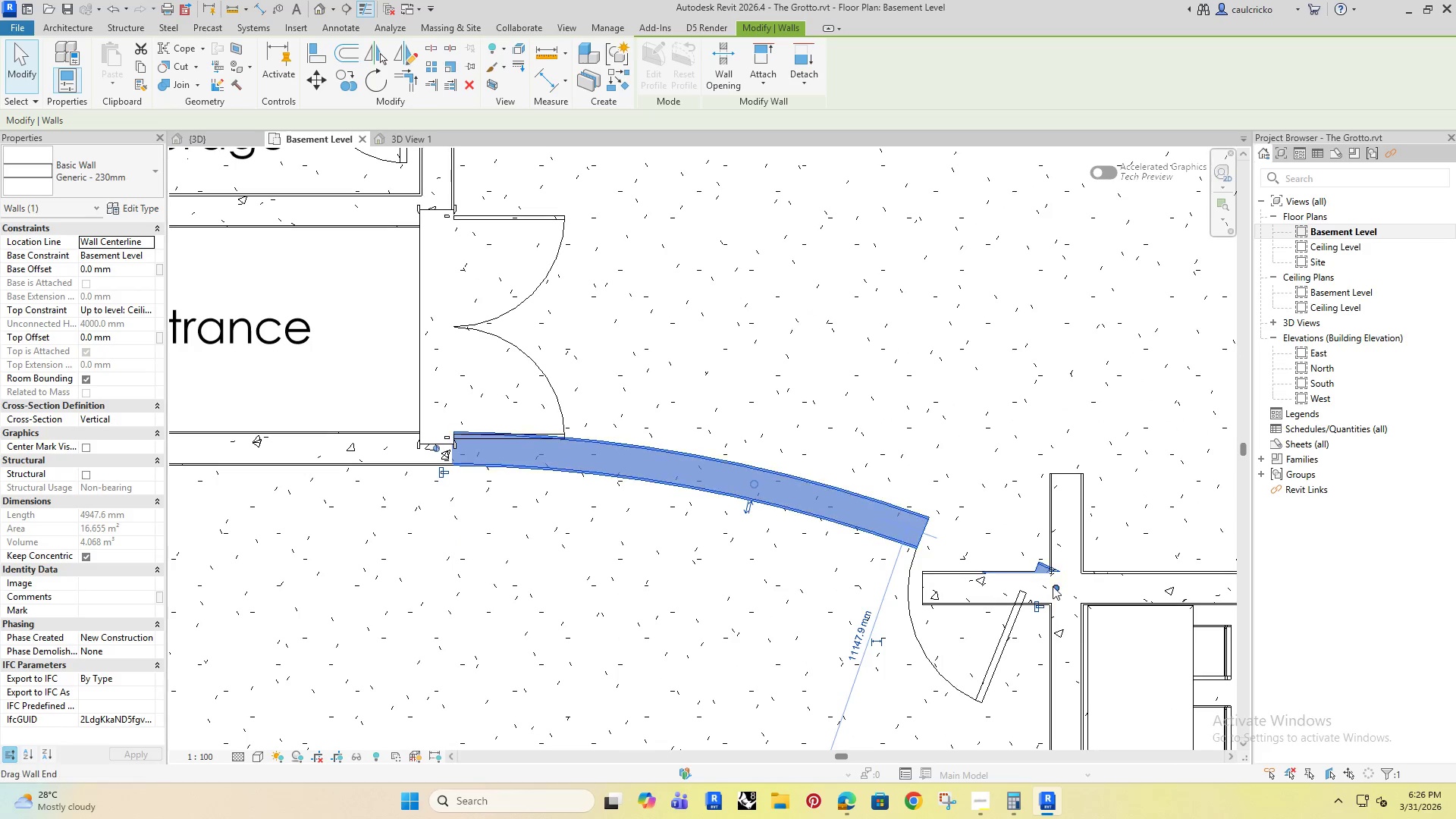 
left_click_drag(start_coordinate=[1056, 588], to_coordinate=[1136, 641])
 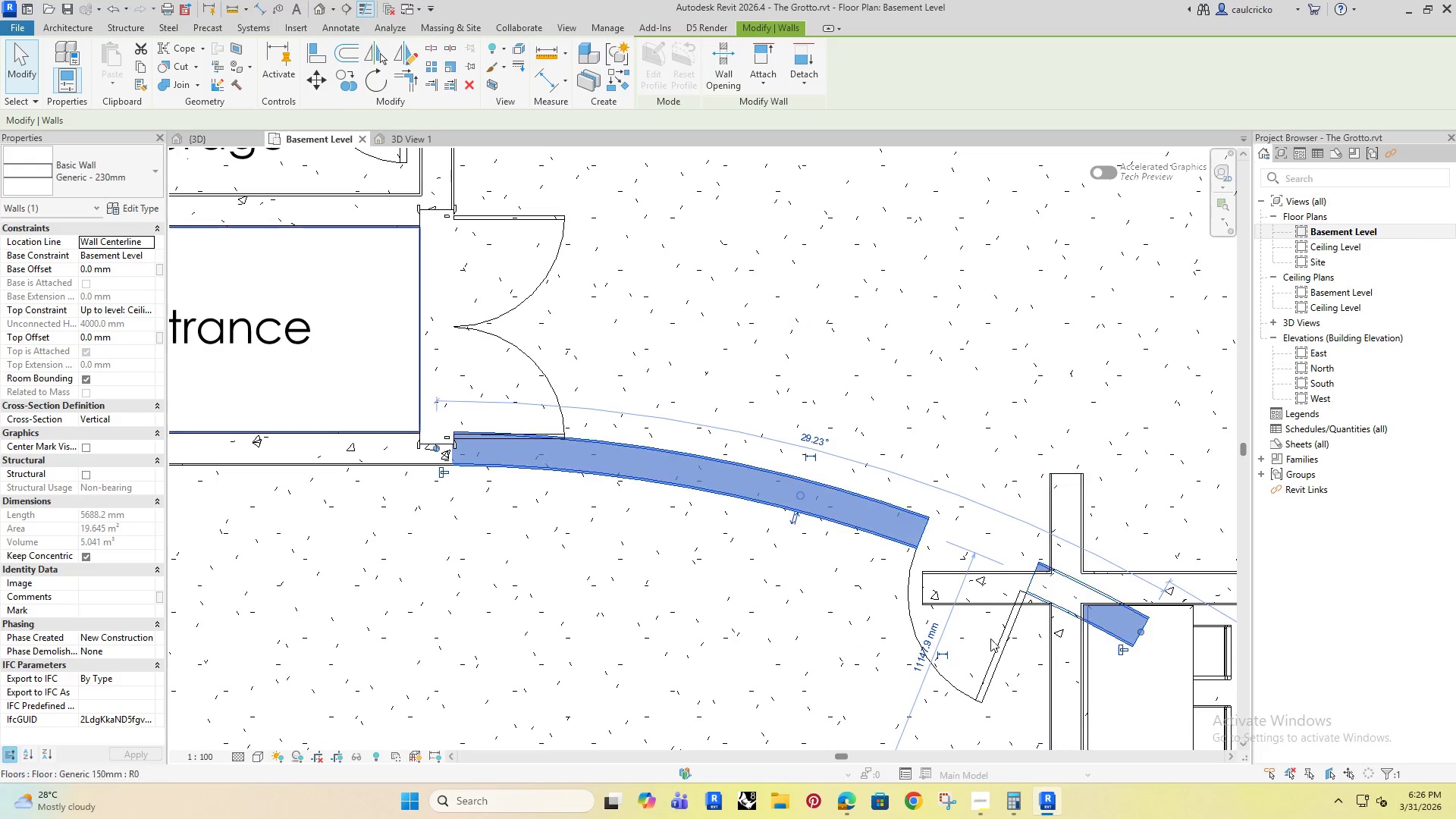 
left_click([827, 639])
 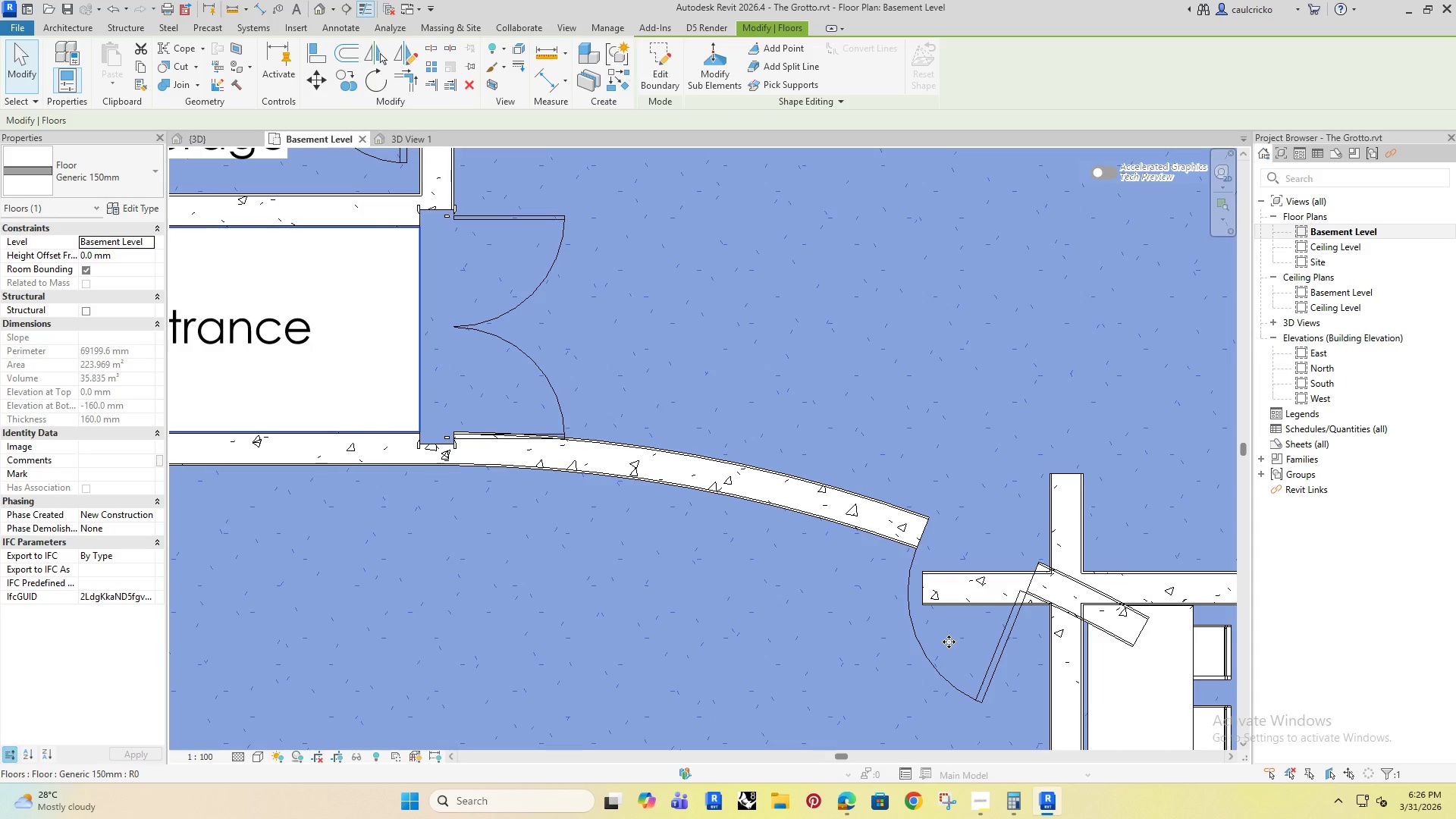 
type(tr)
 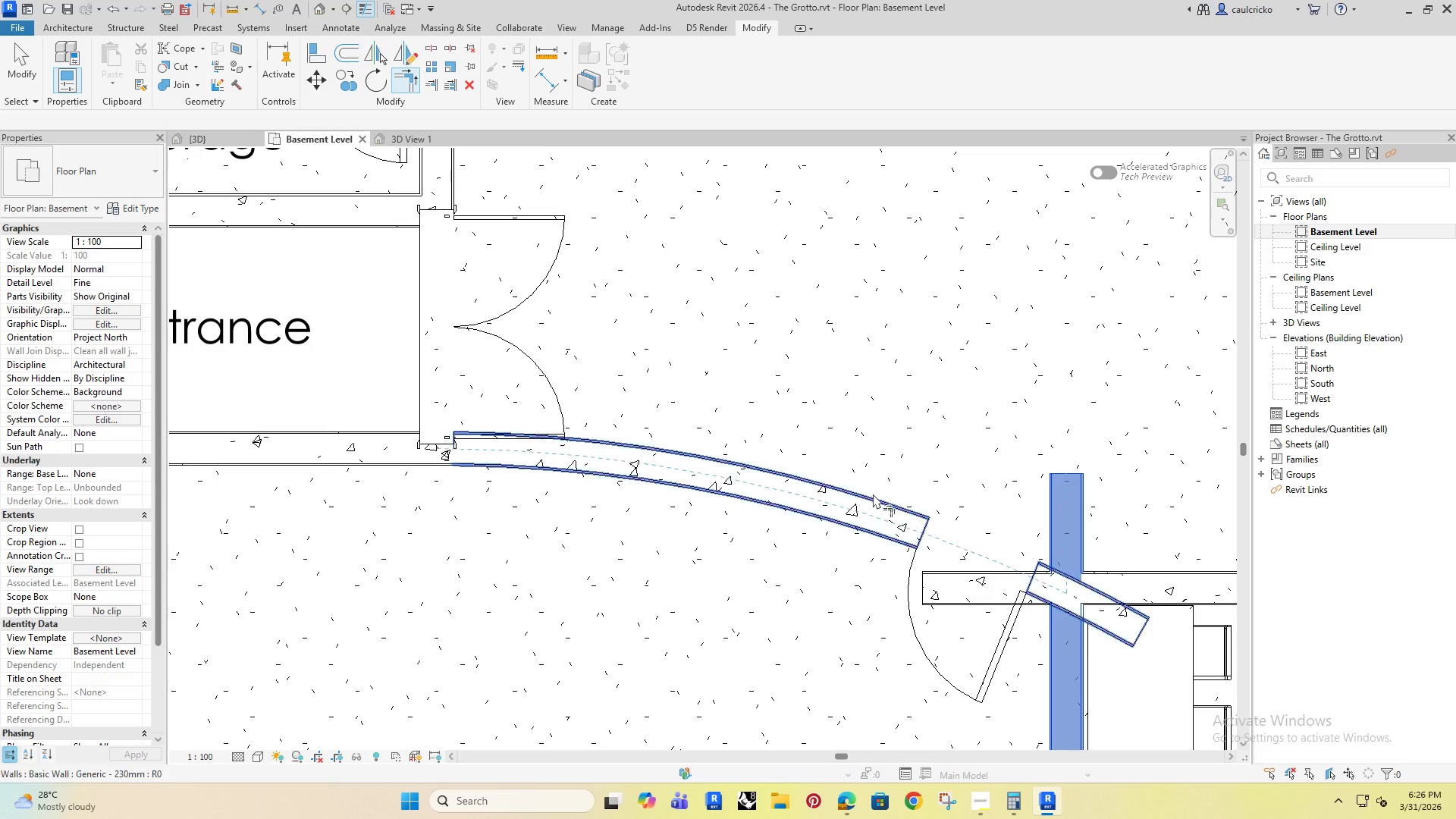 
double_click([873, 494])
 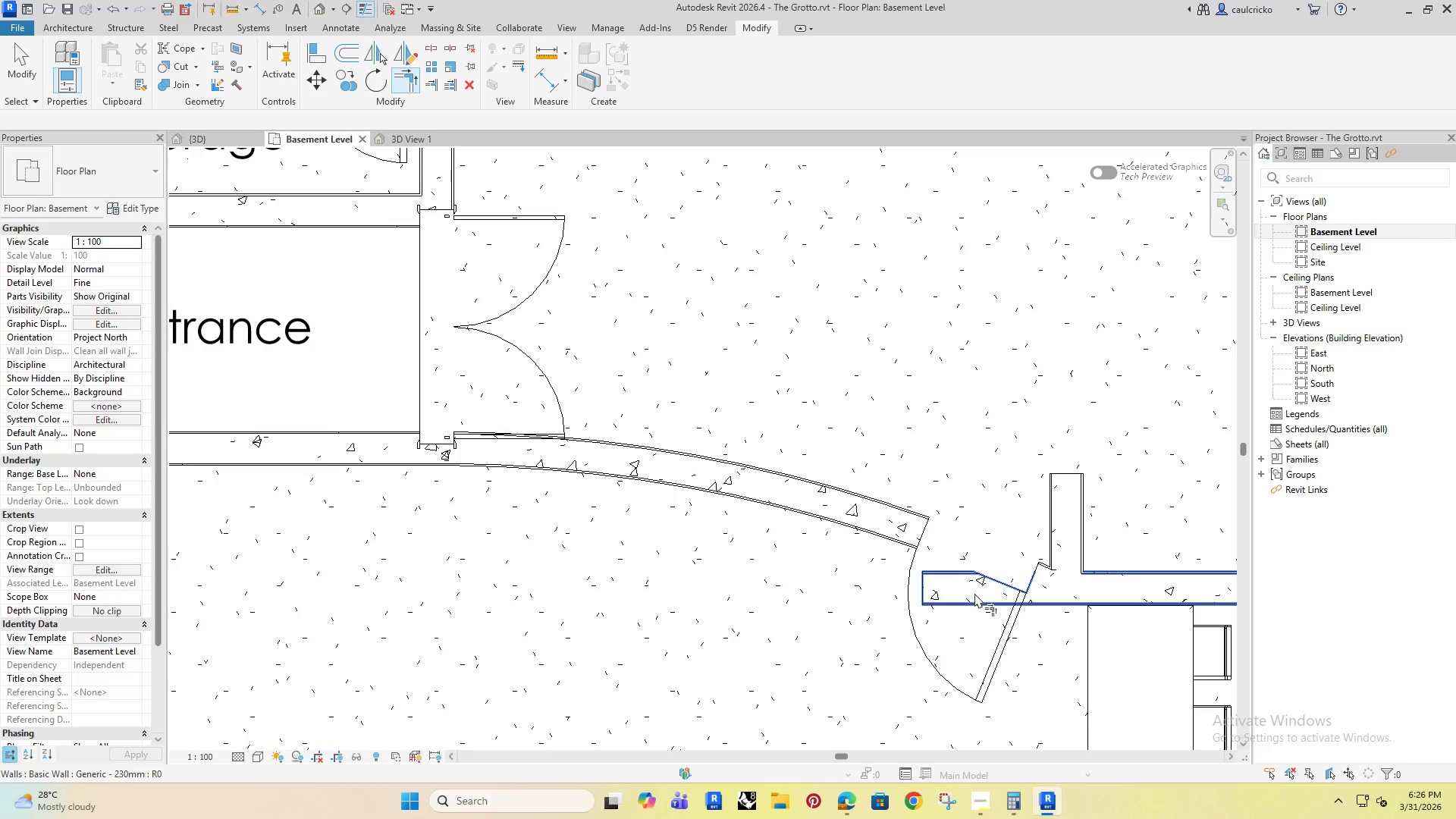 
scroll: coordinate [999, 598], scroll_direction: down, amount: 6.0
 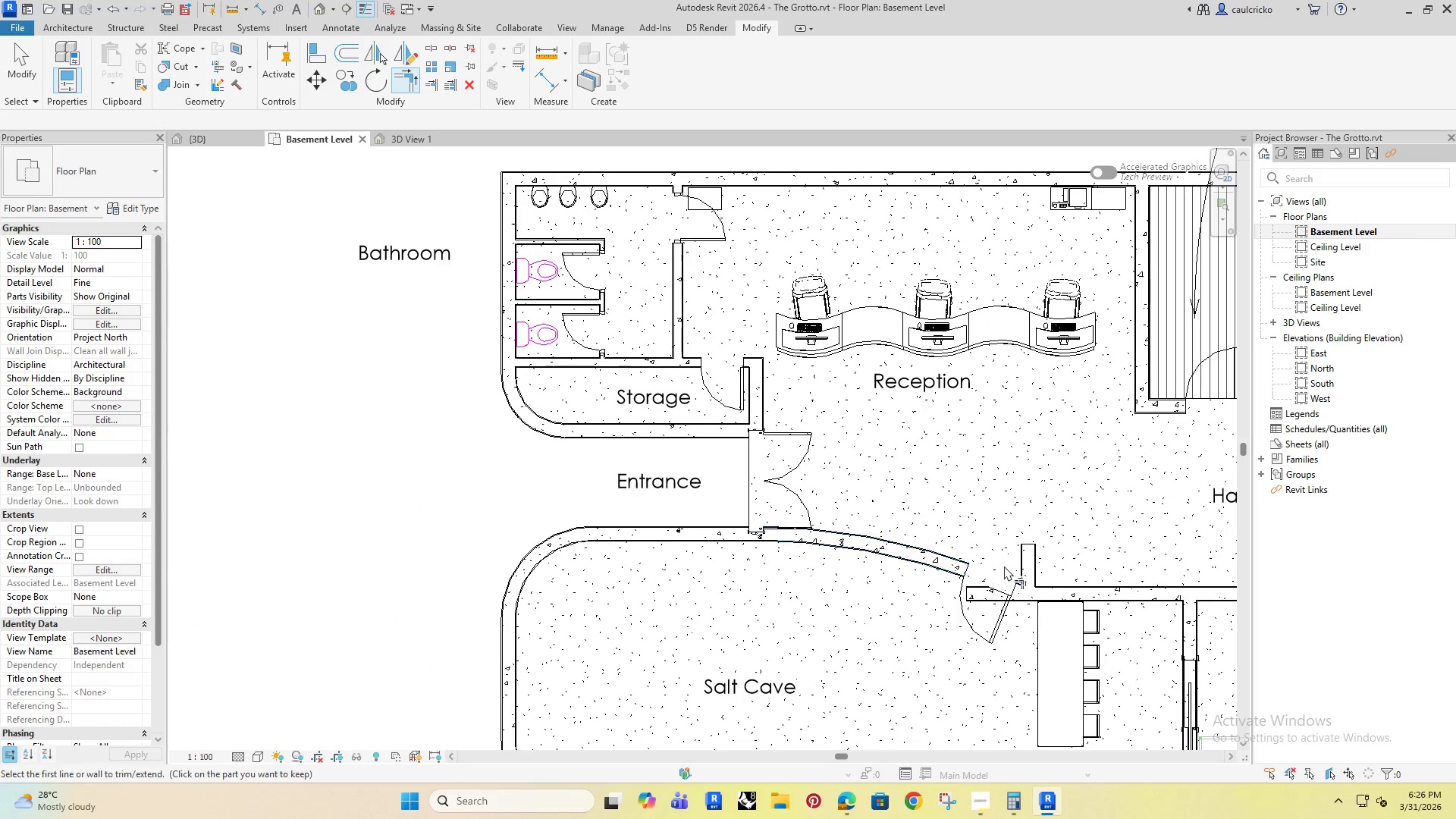 
key(Control+ControlLeft)
 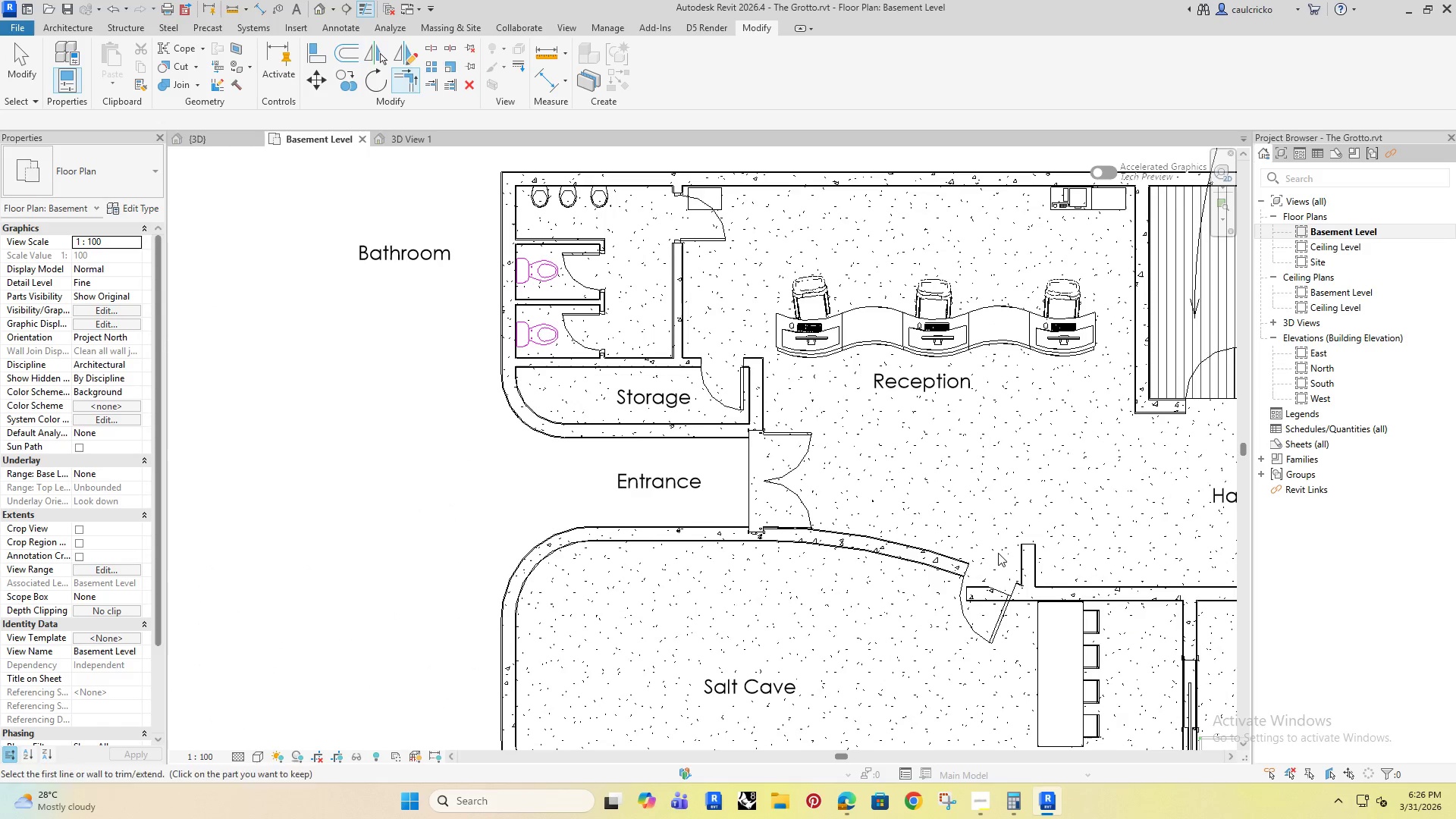 
key(Control+Z)
 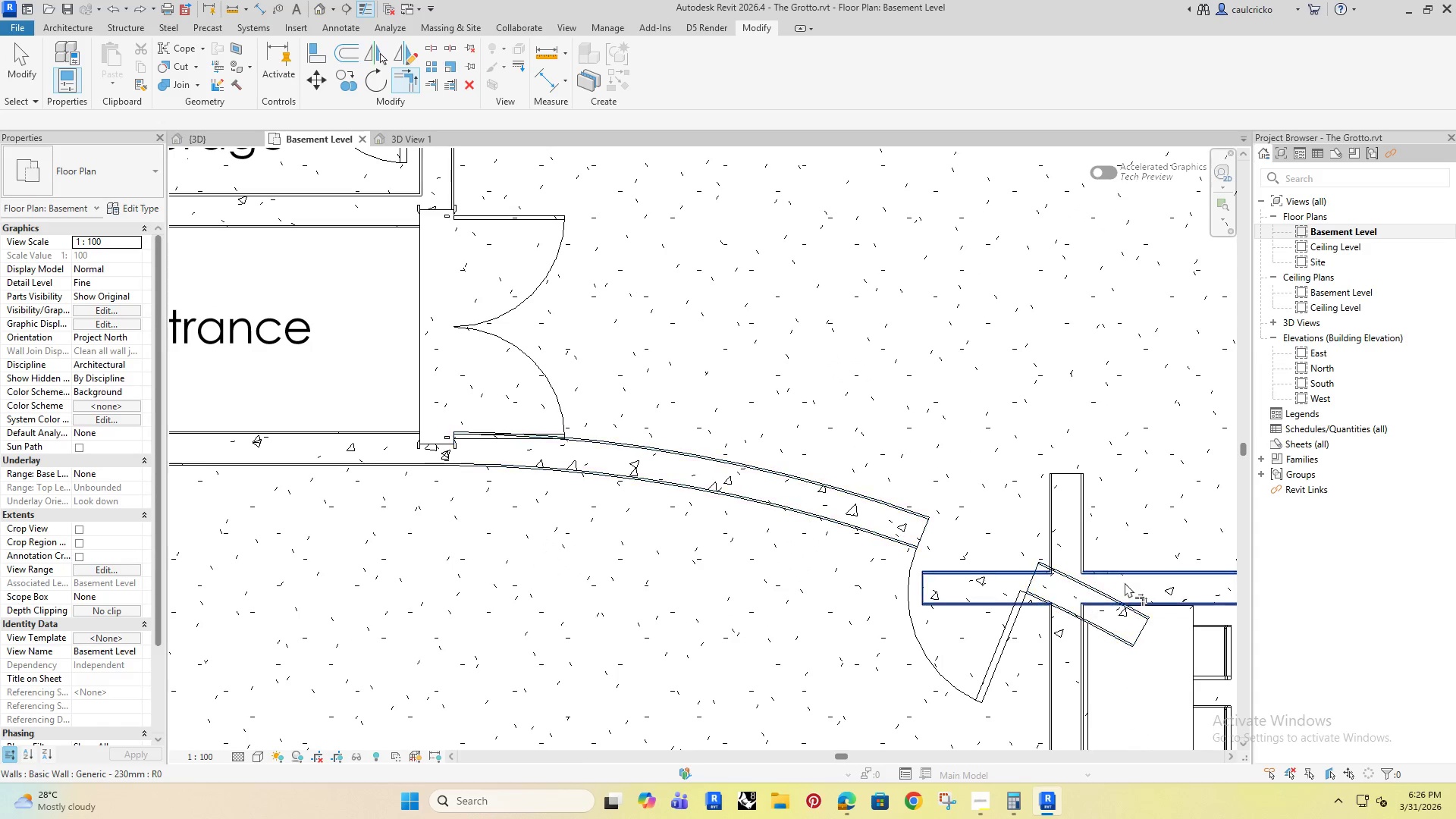 
left_click([1133, 582])
 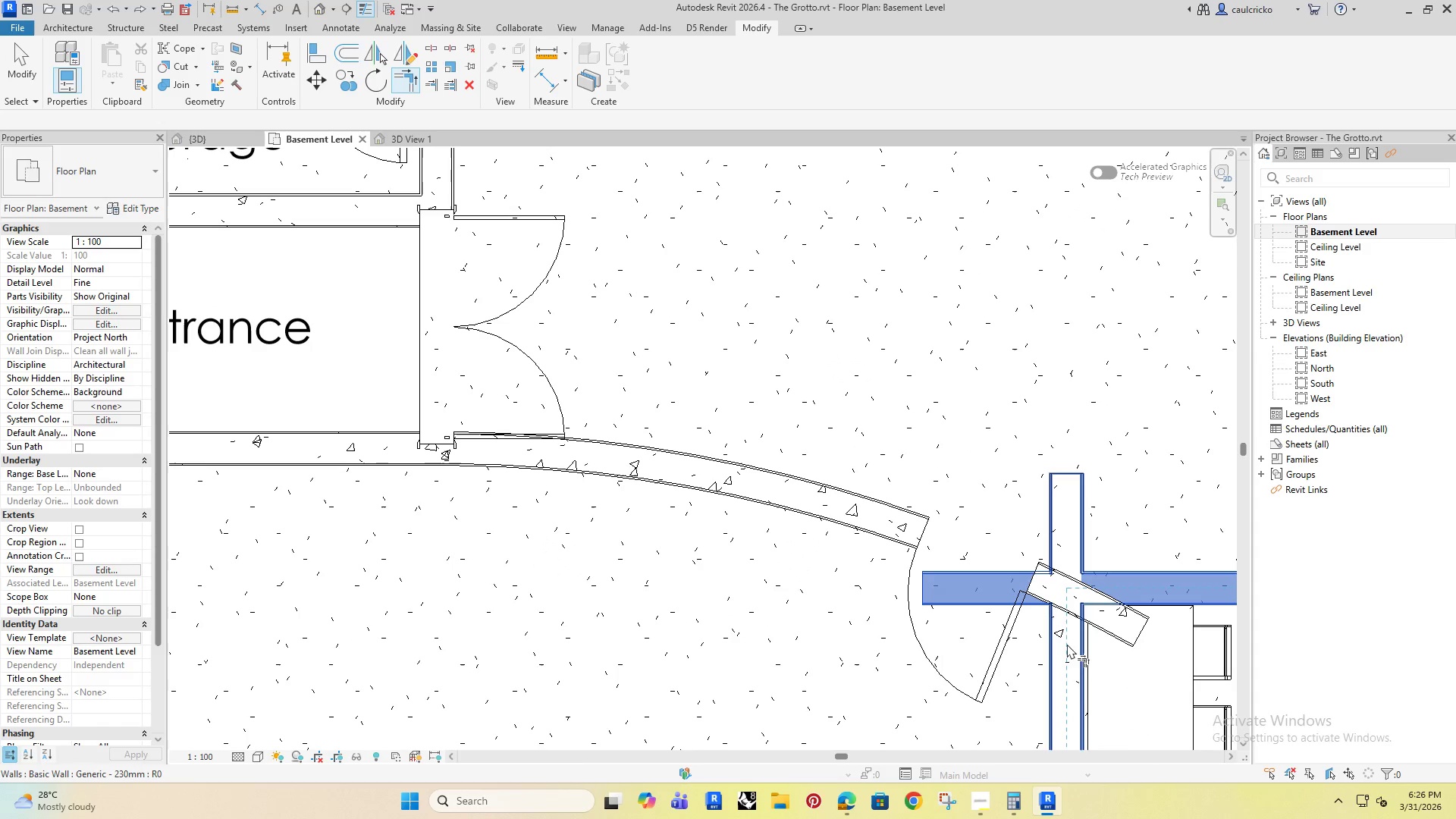 
left_click([1066, 645])
 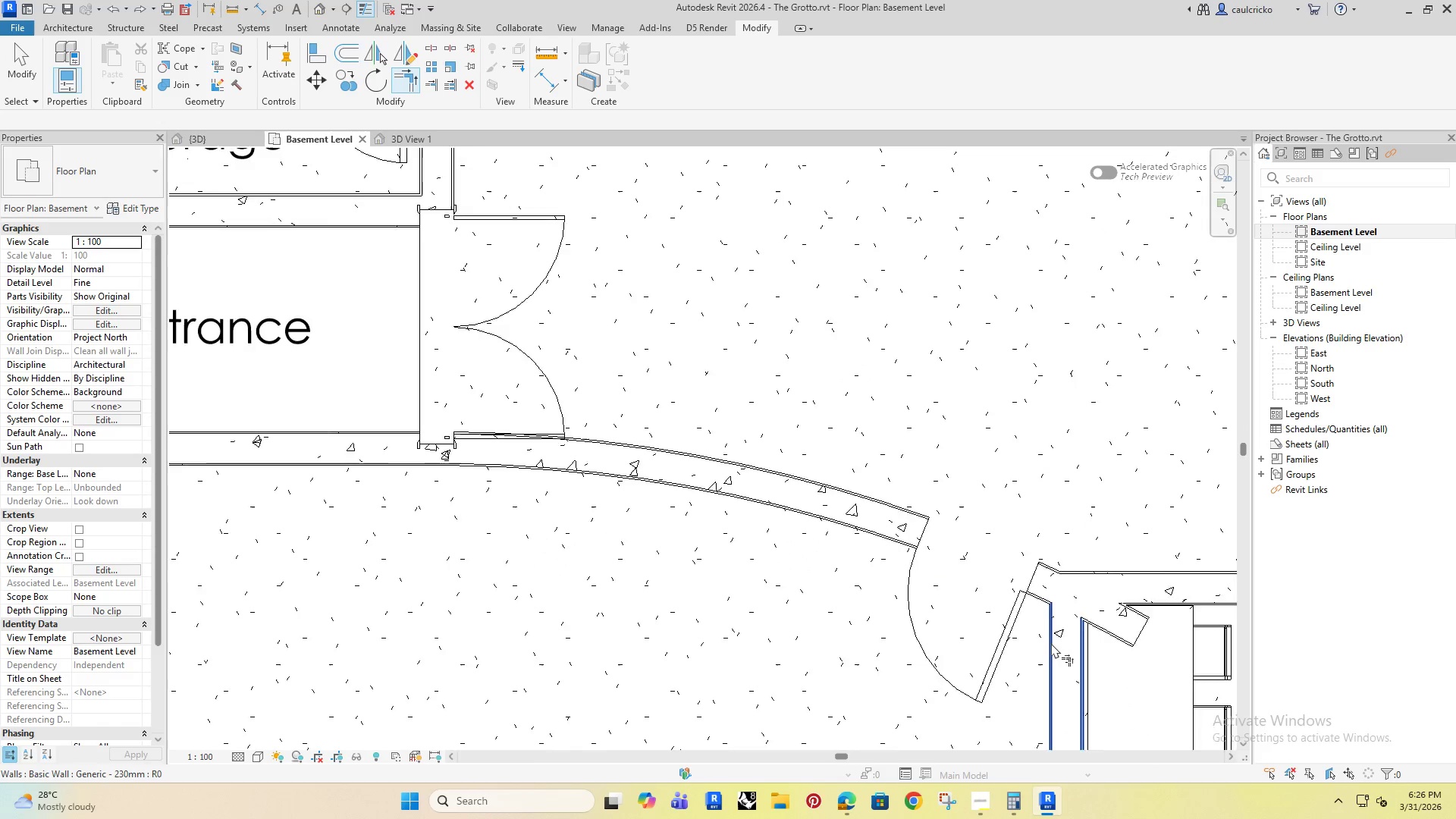 
scroll: coordinate [1046, 640], scroll_direction: down, amount: 2.0
 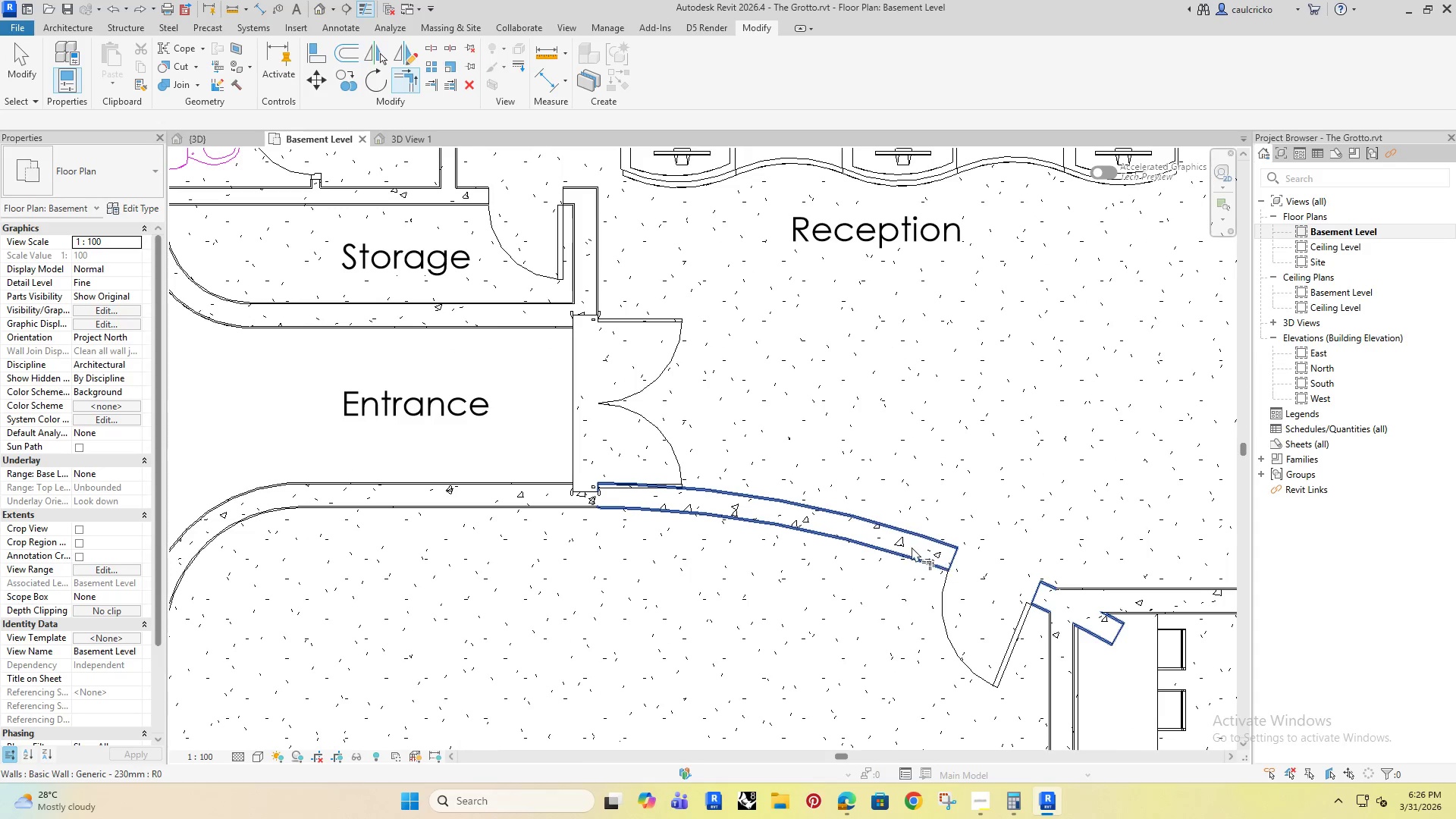 
left_click([912, 547])
 